 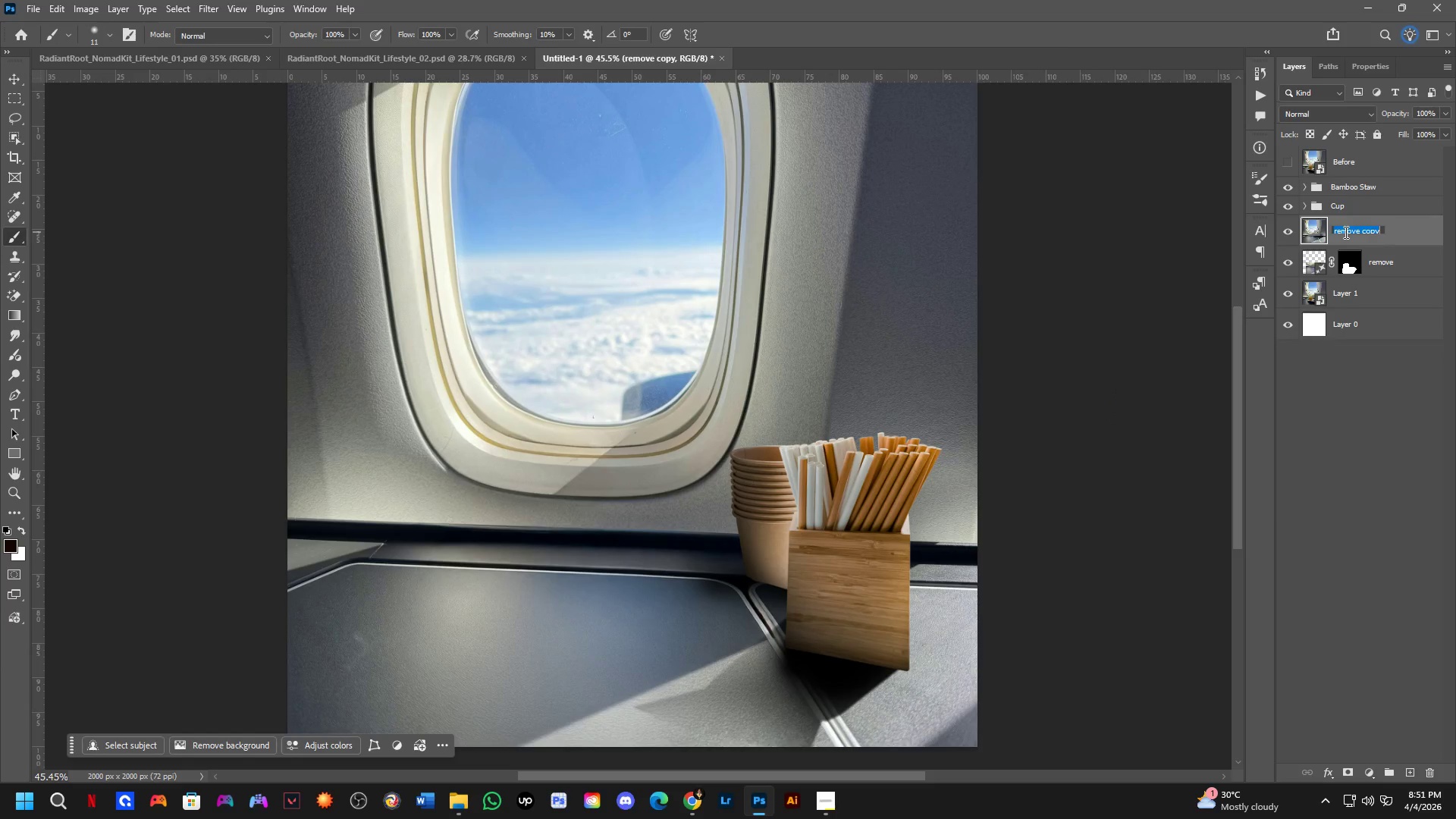 
key(Control+V)
 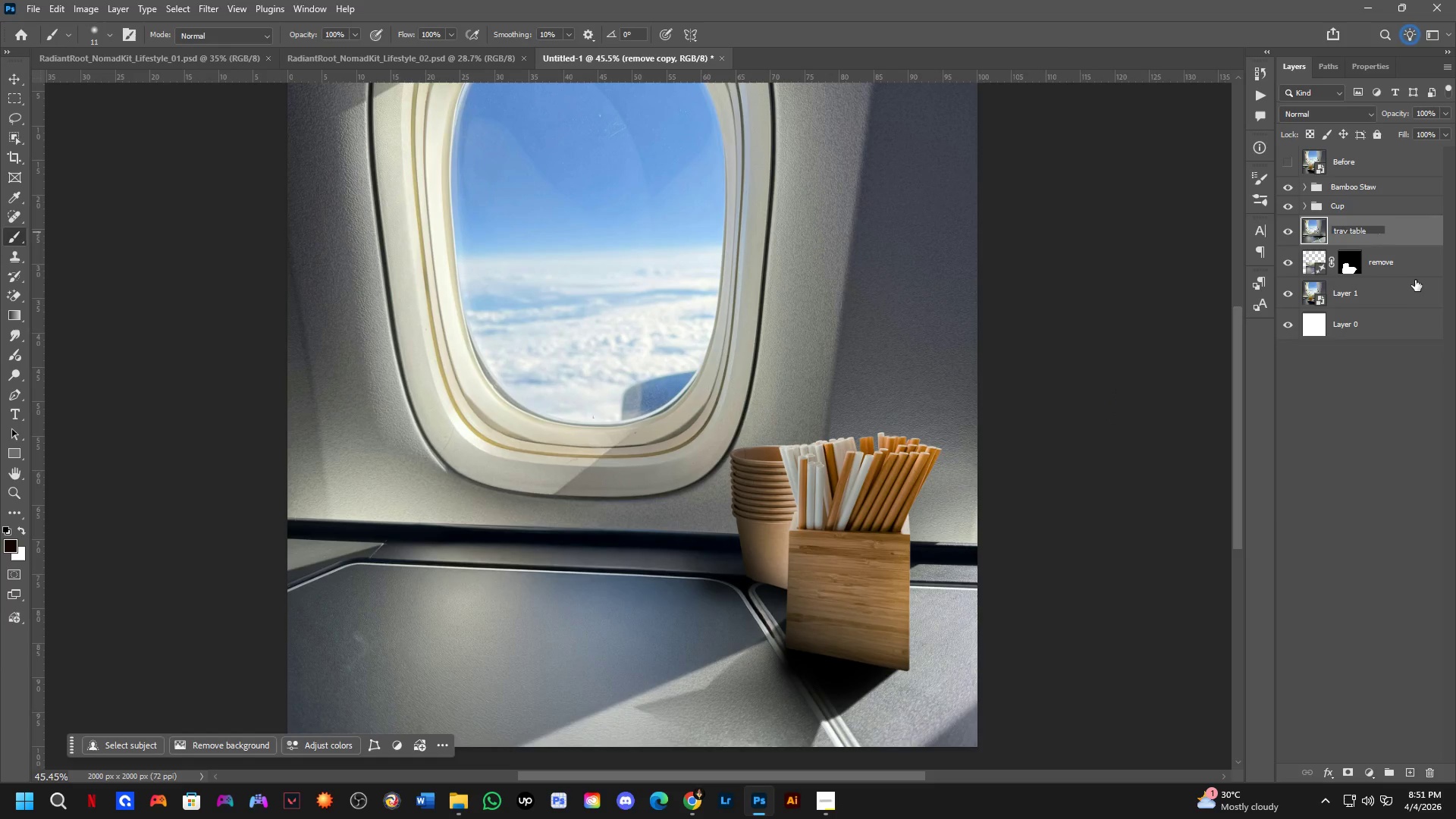 
left_click([1414, 266])
 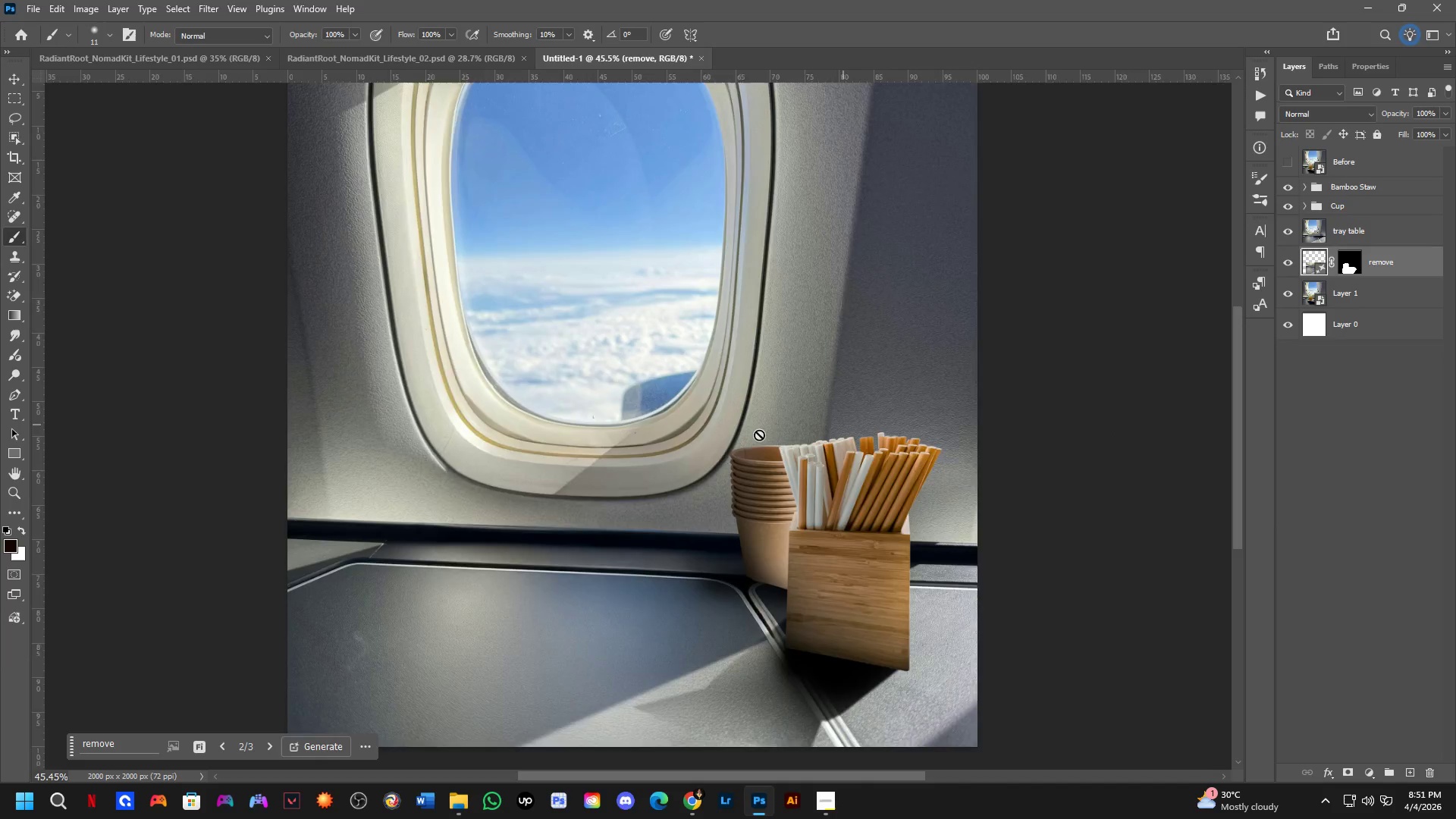 
scroll: coordinate [661, 427], scroll_direction: down, amount: 5.0
 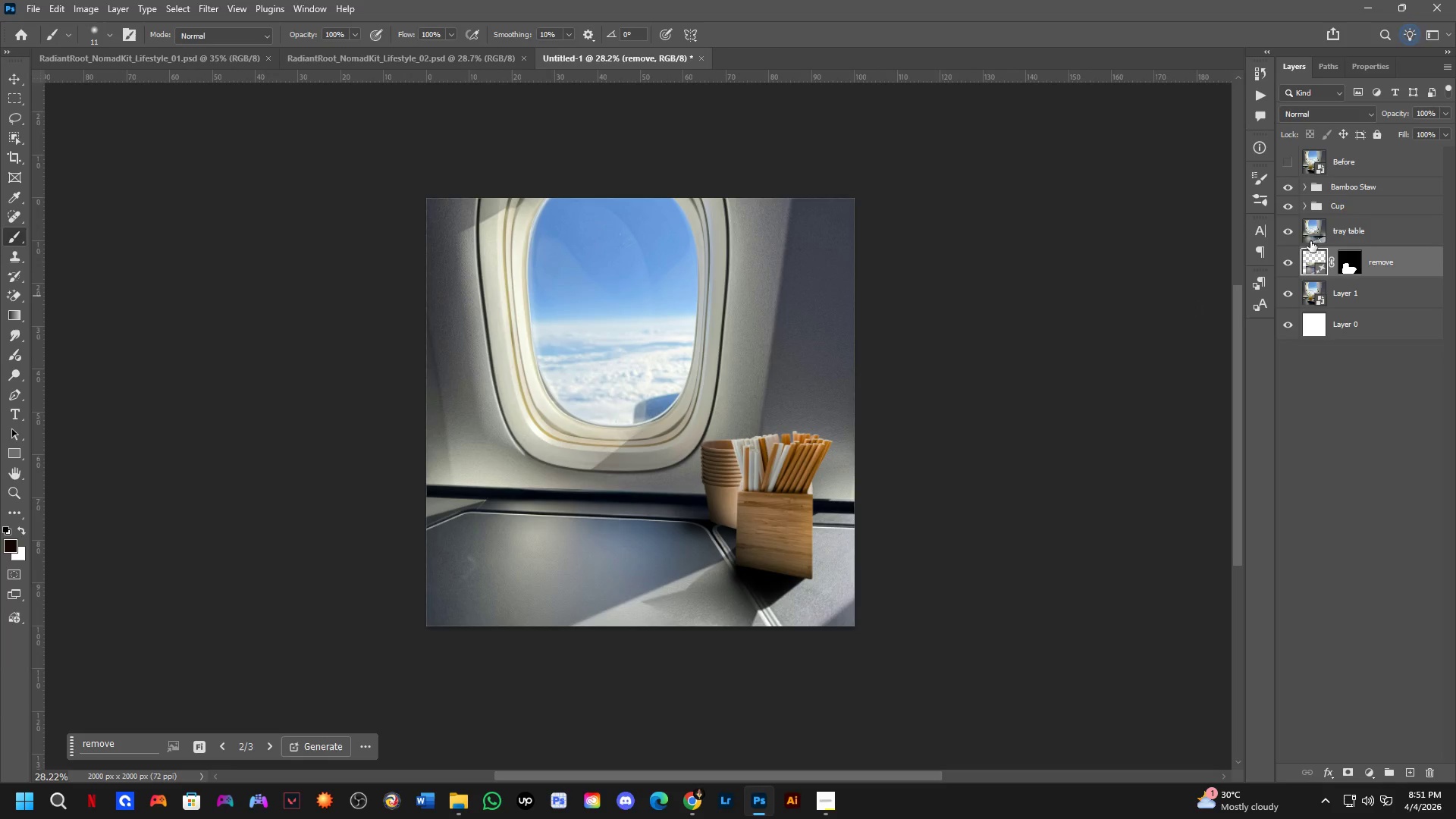 
hold_key(key=ControlLeft, duration=2.58)
 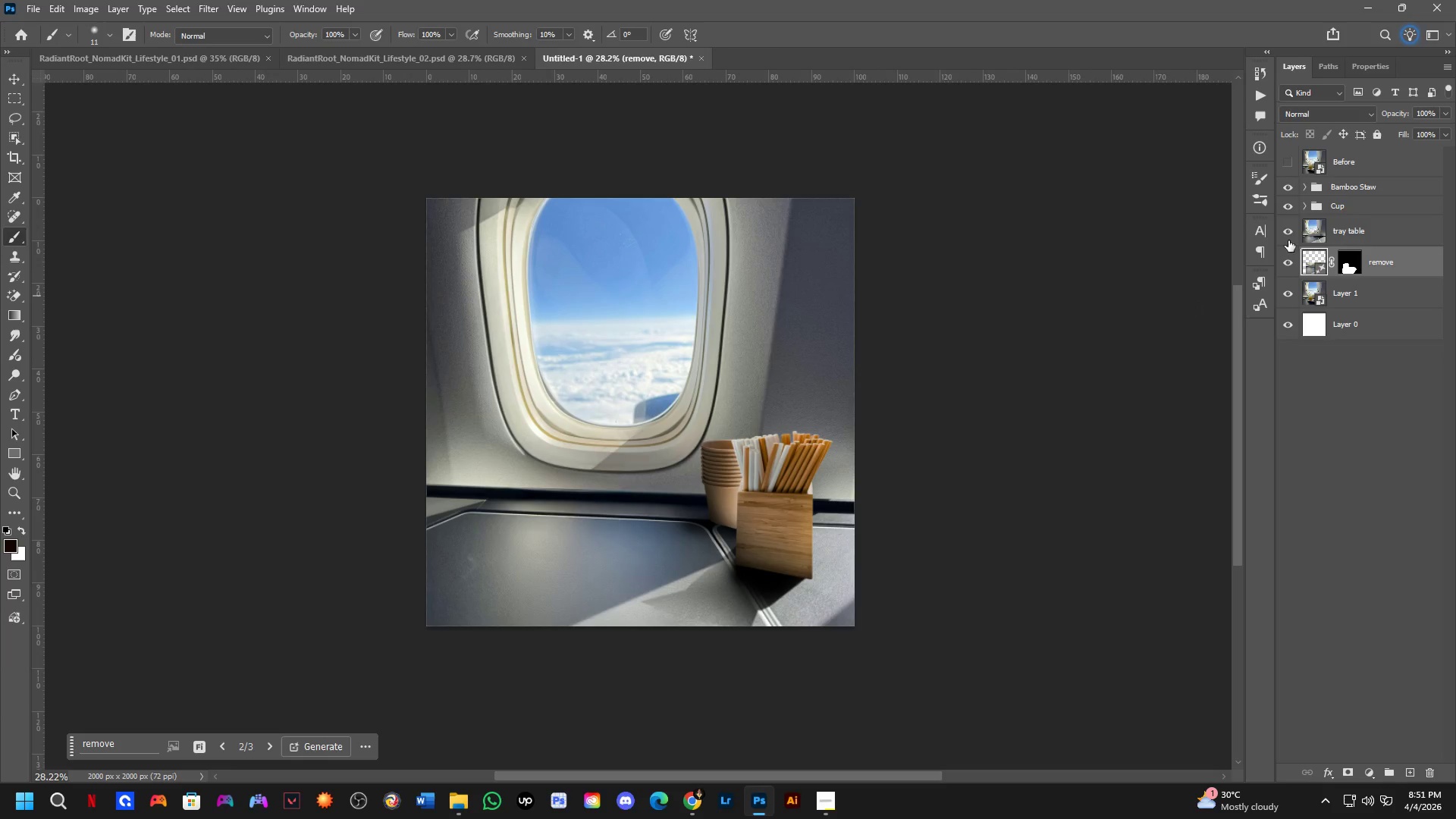 
left_click([1286, 237])
 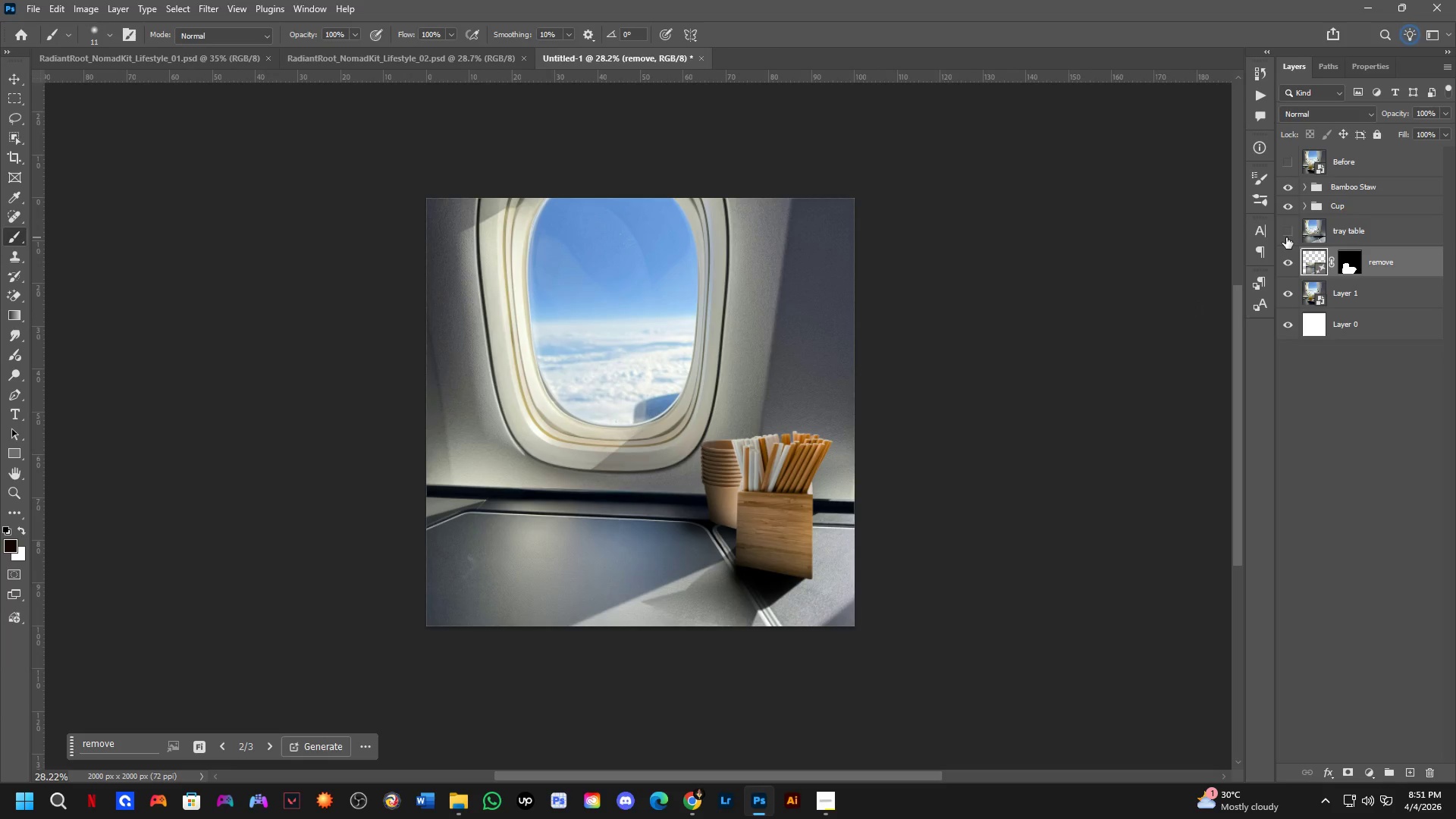 
left_click([1286, 234])
 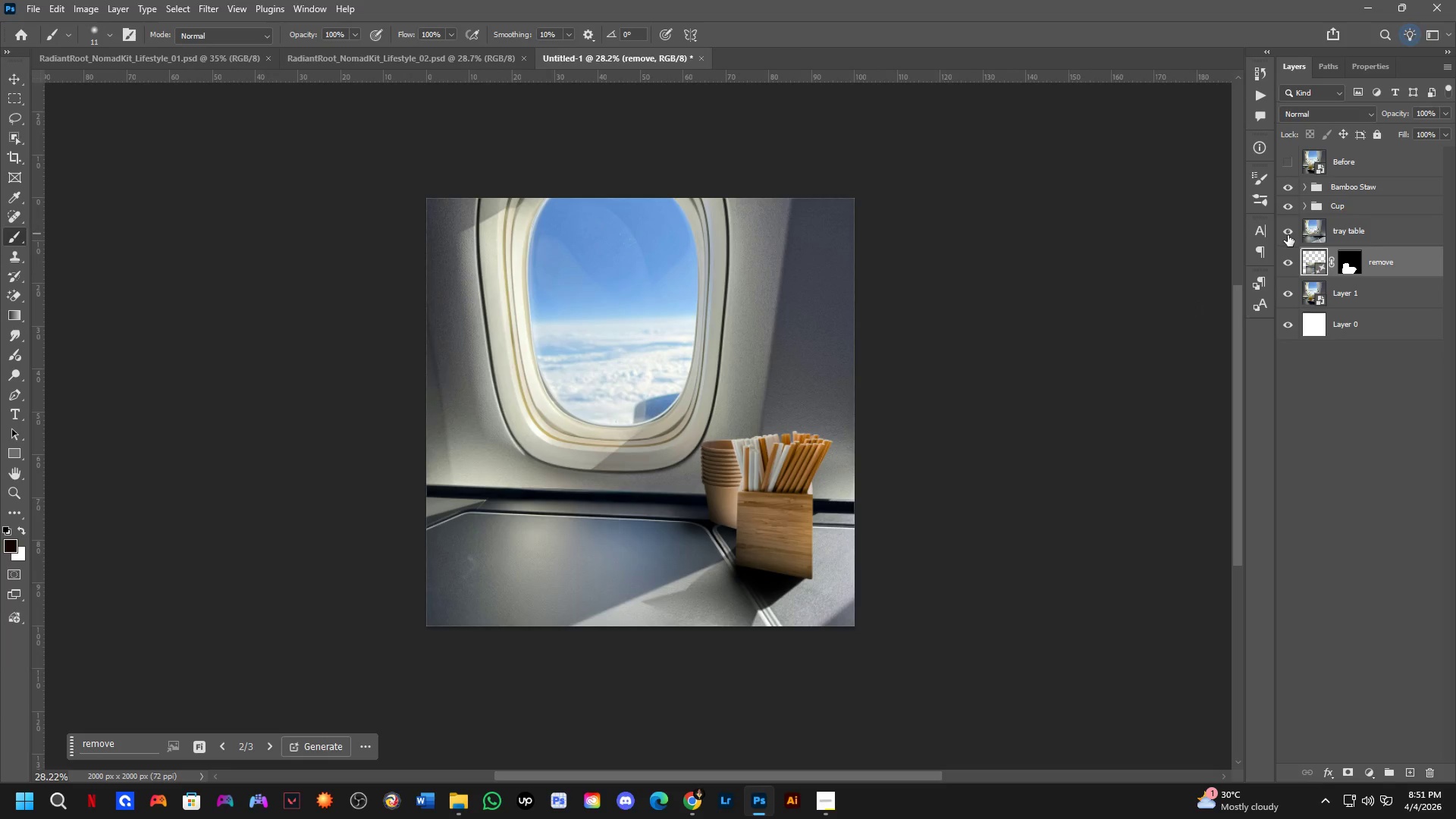 
key(Control+Z)
 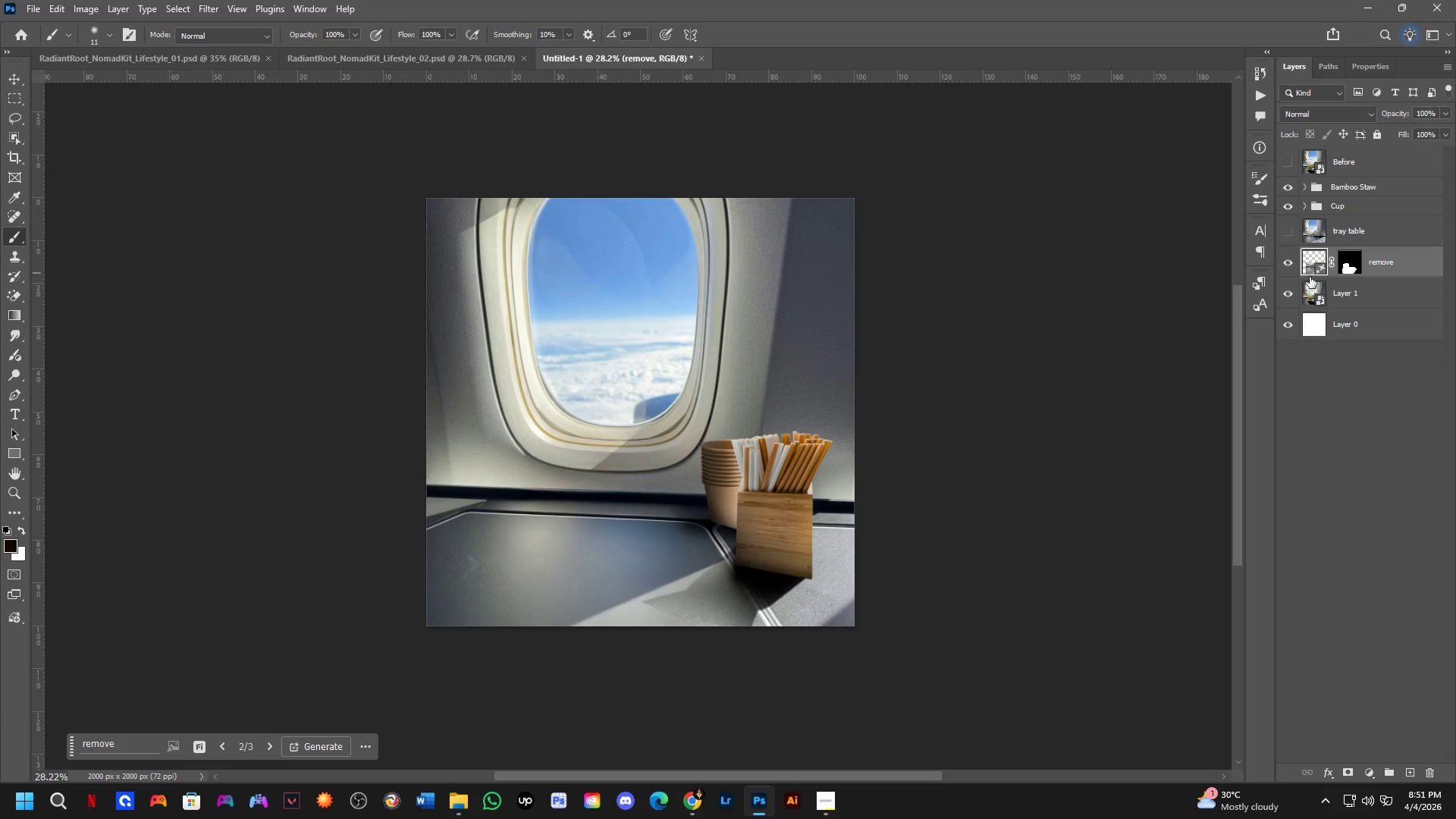 
key(Control+Z)
 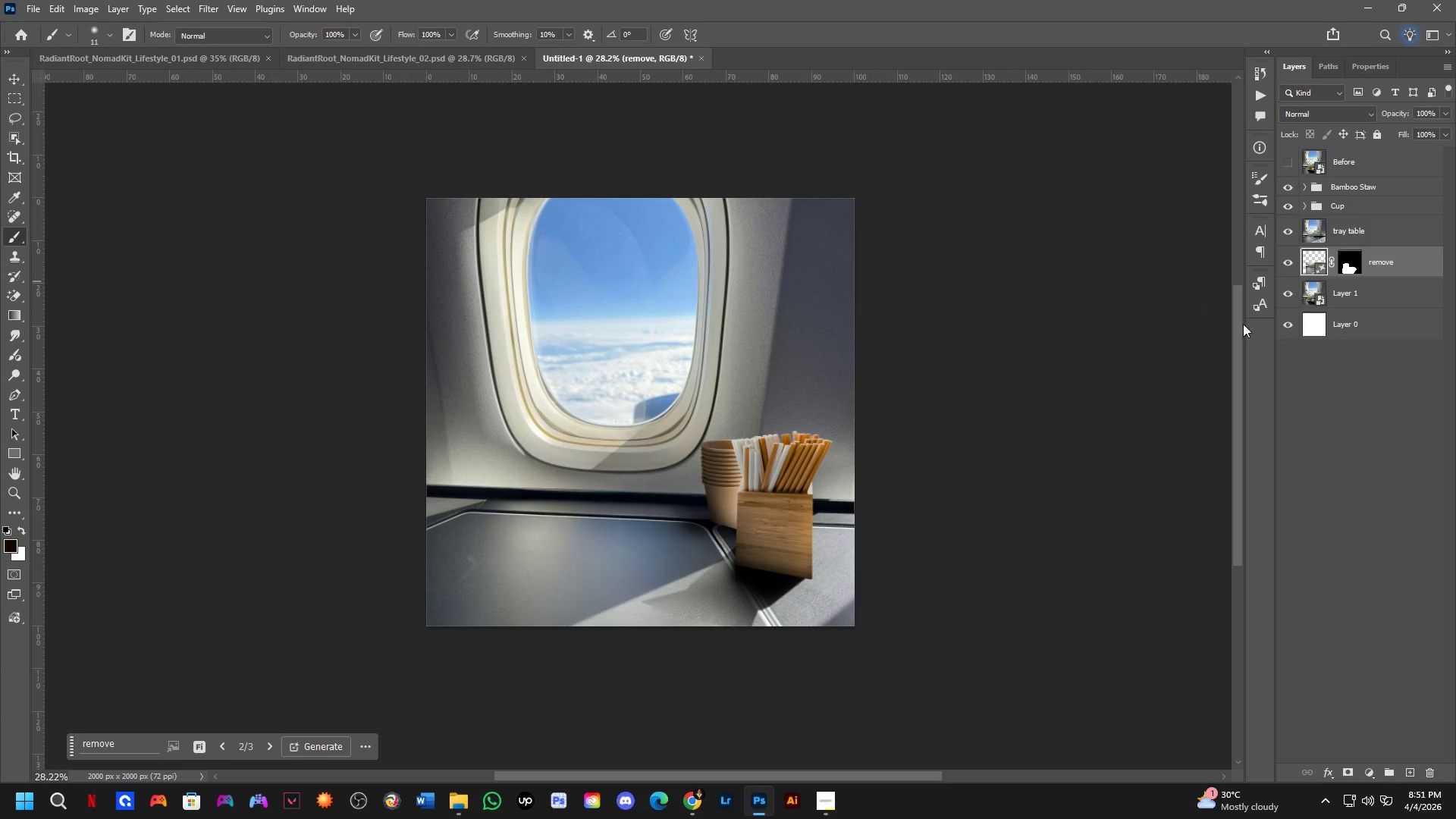 
key(Control+Z)
 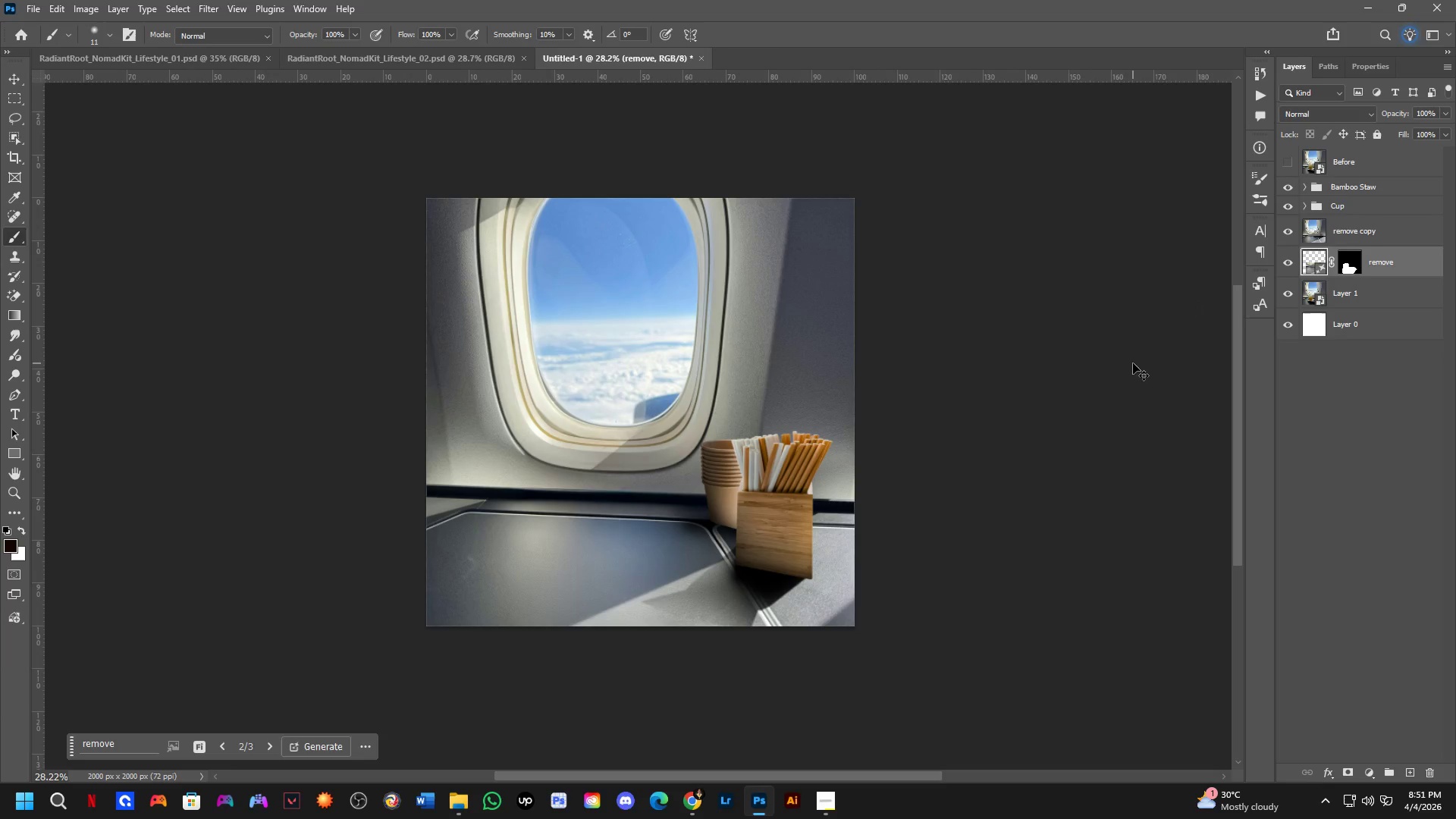 
key(Control+Z)
 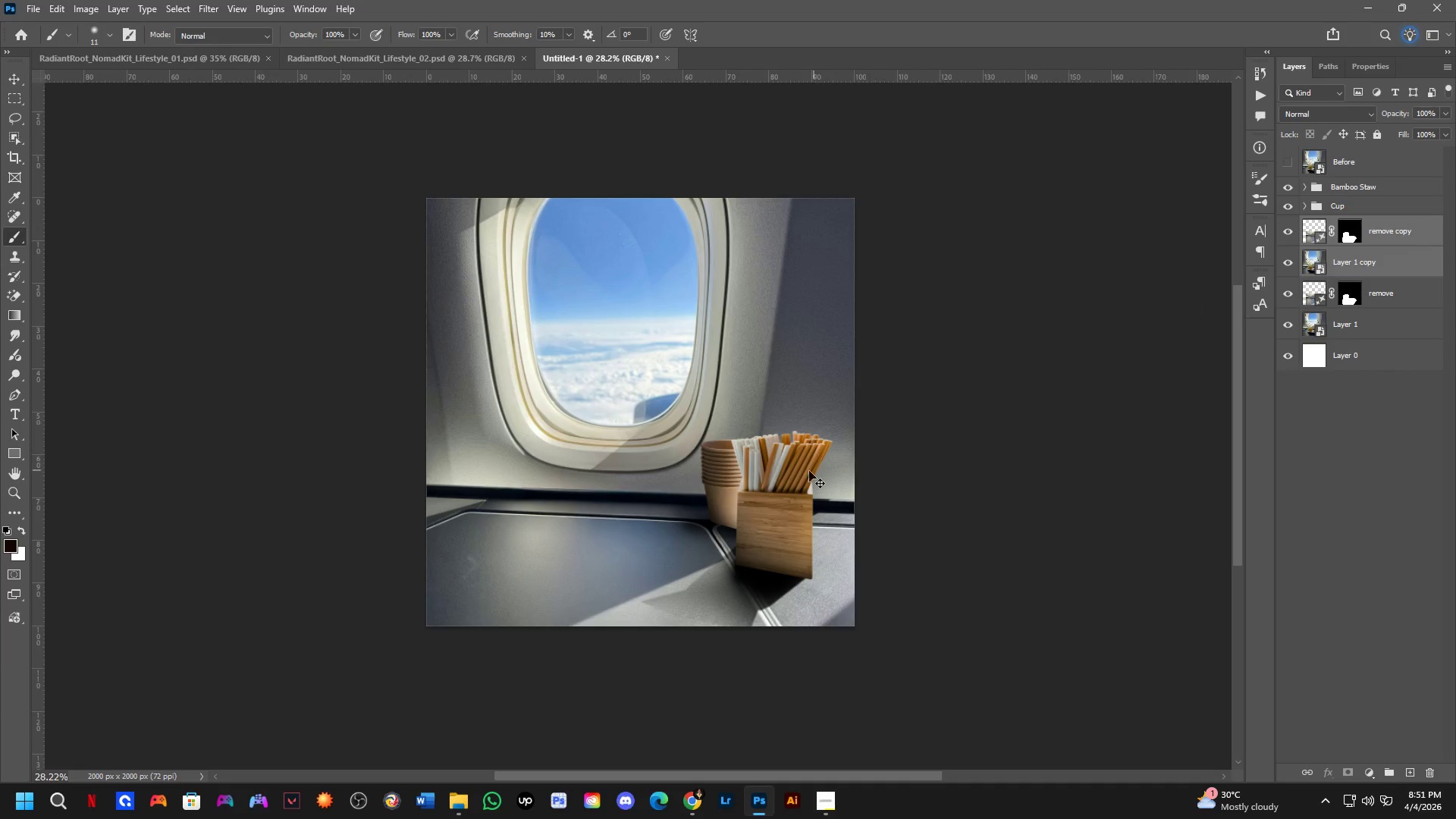 
key(Control+Shift+Z)
 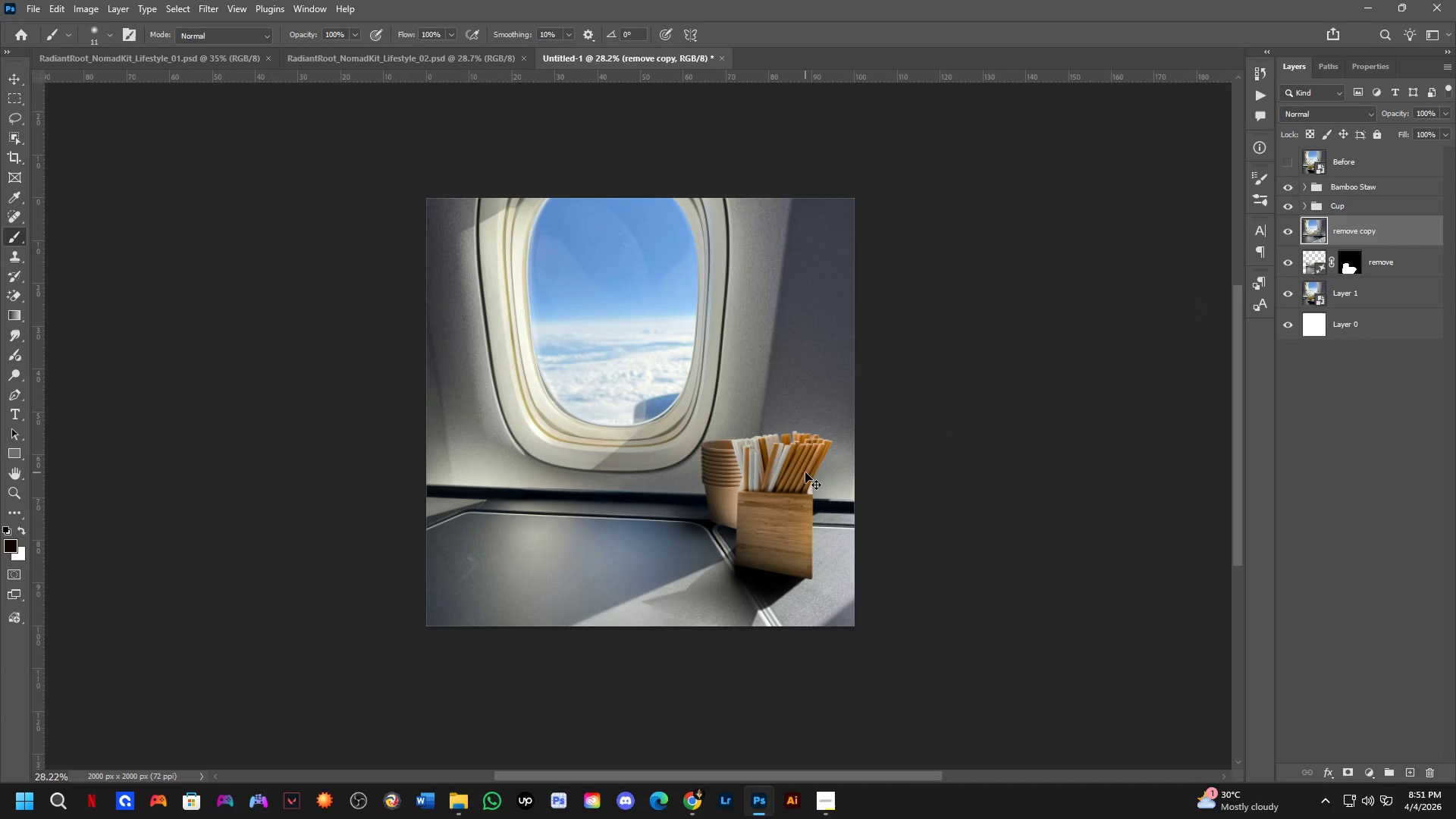 
key(Control+Shift+Z)
 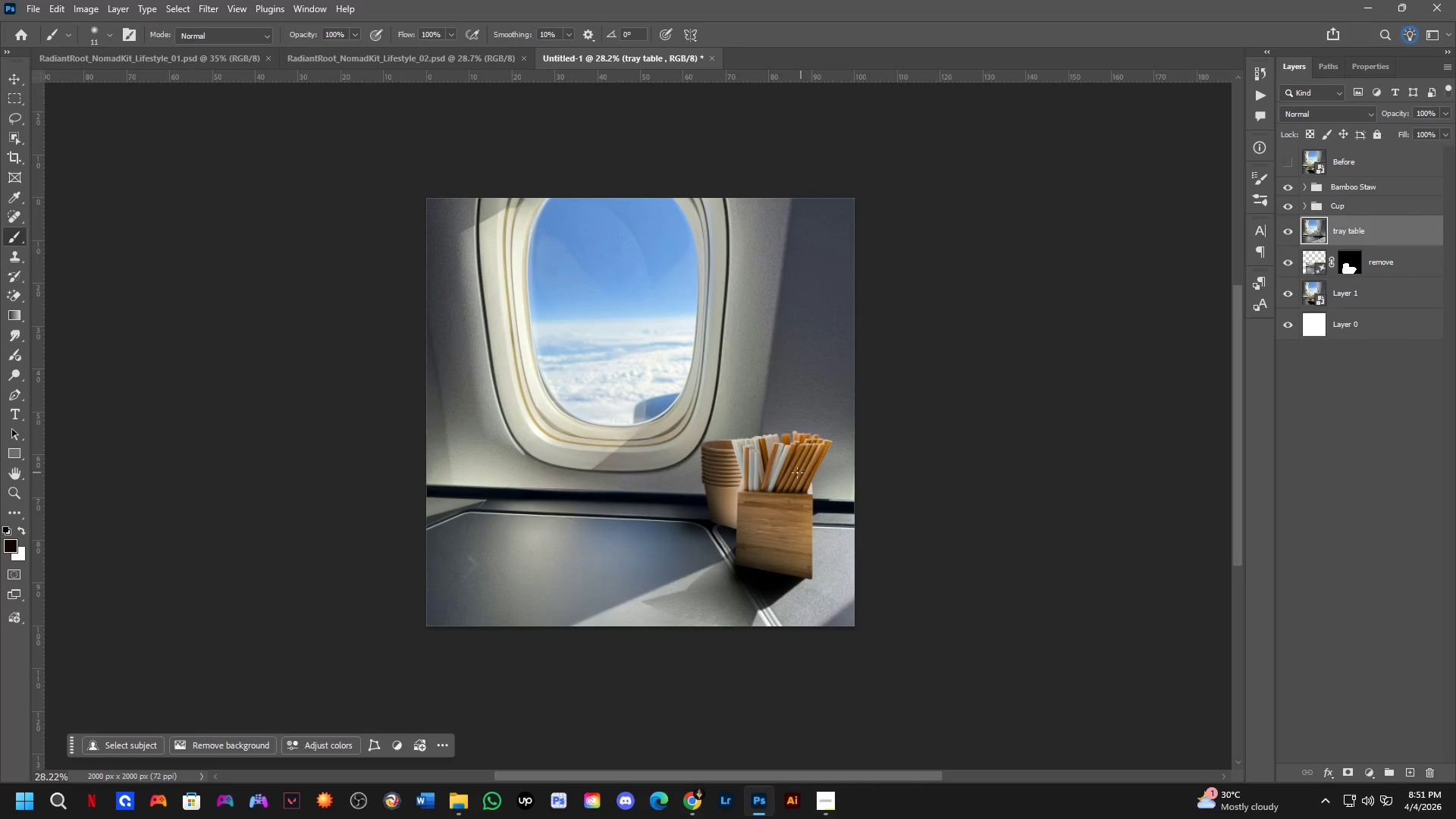 
hold_key(key=Space, duration=0.56)
 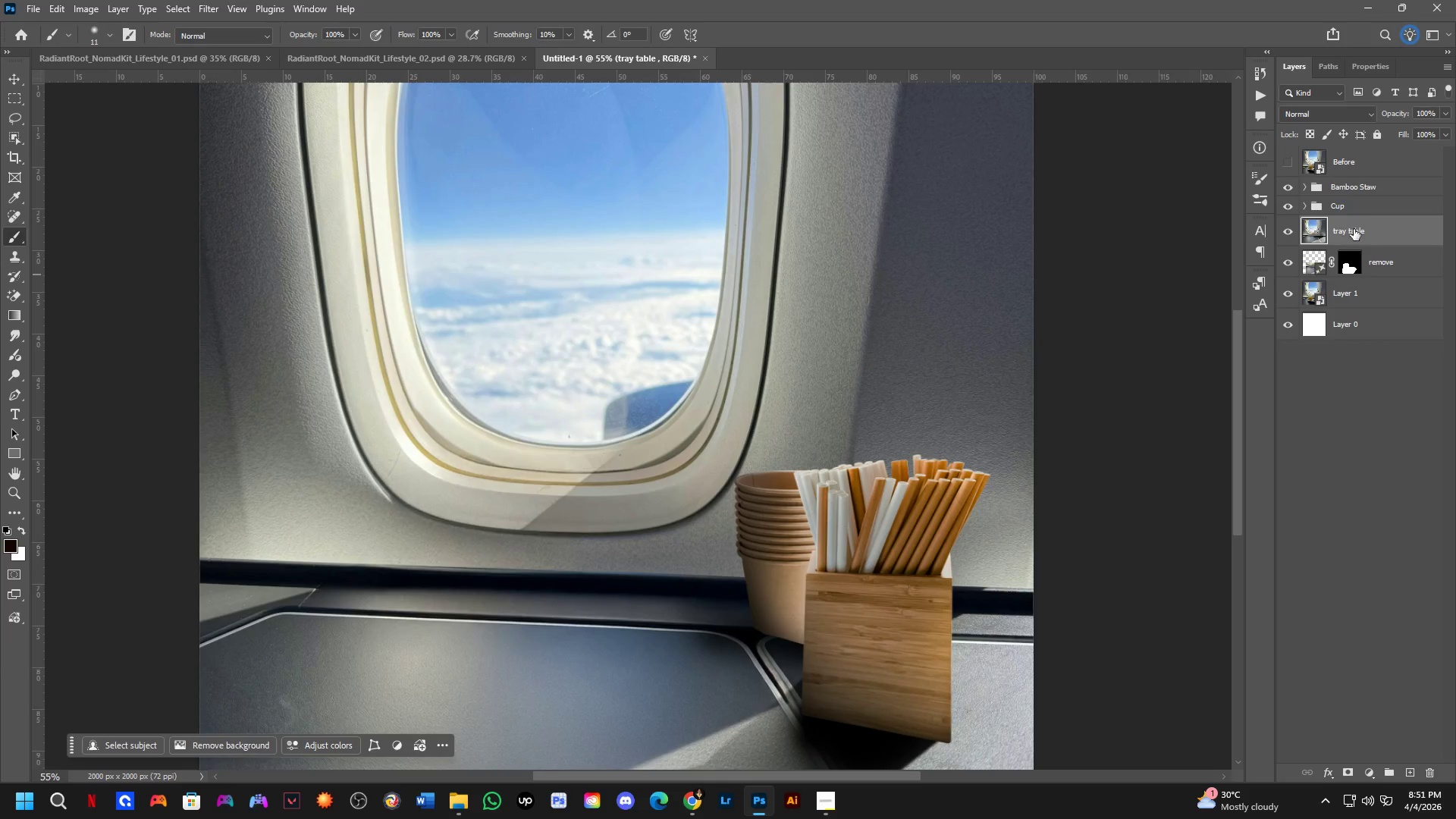 
left_click_drag(start_coordinate=[709, 413], to_coordinate=[711, 456])
 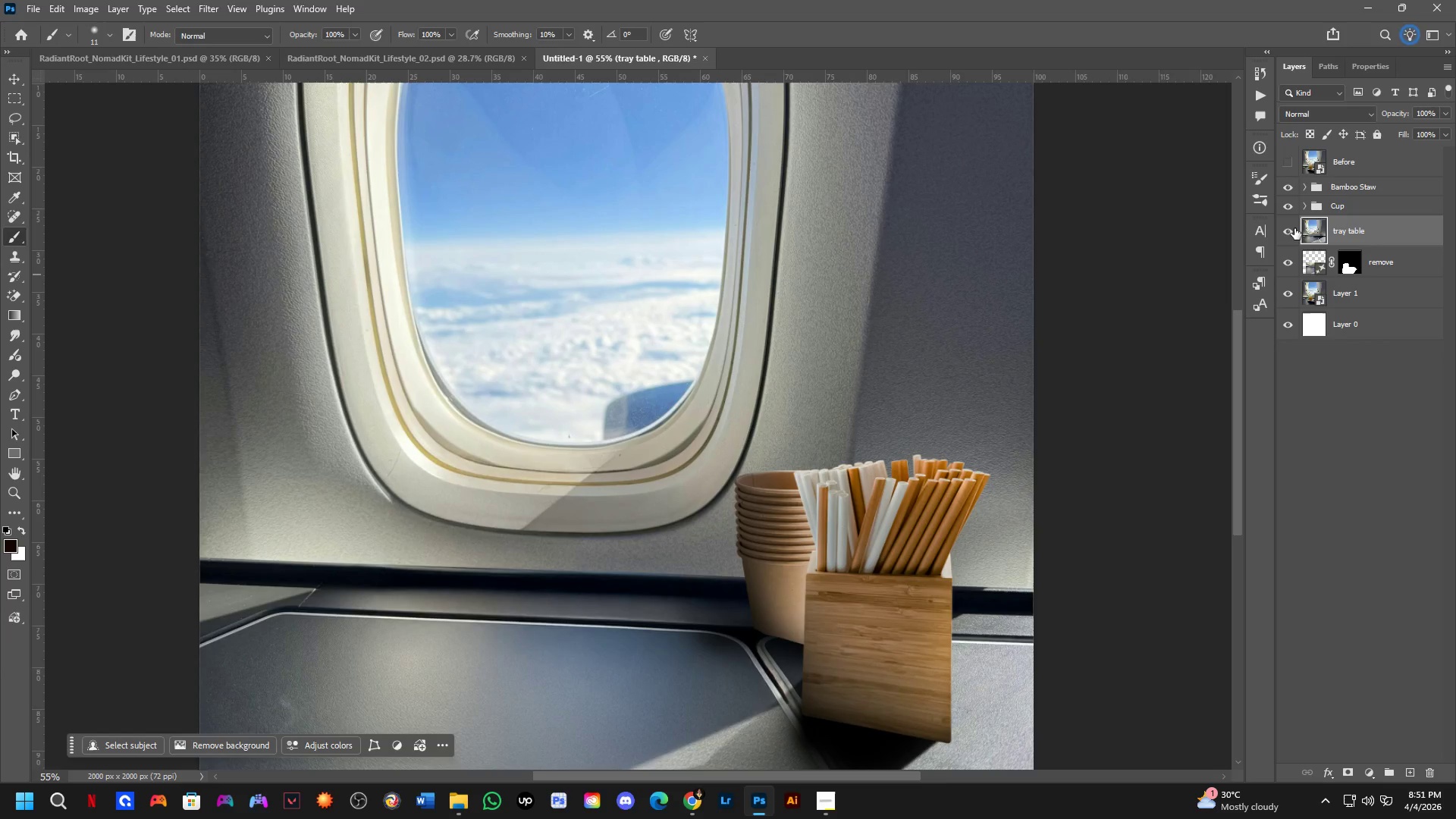 
scroll: coordinate [667, 452], scroll_direction: up, amount: 7.0
 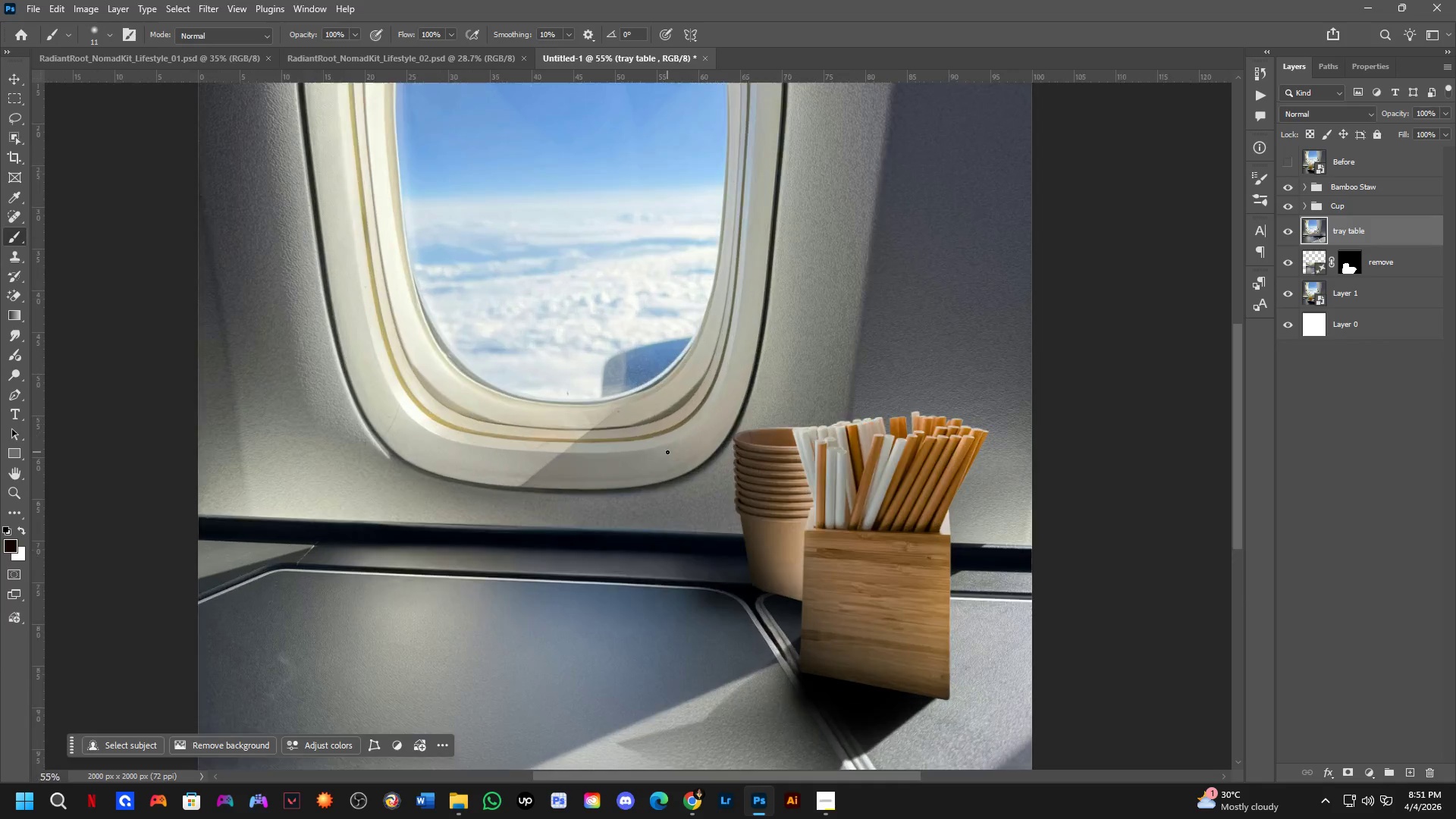 
left_click_drag(start_coordinate=[1294, 228], to_coordinate=[1290, 271])
 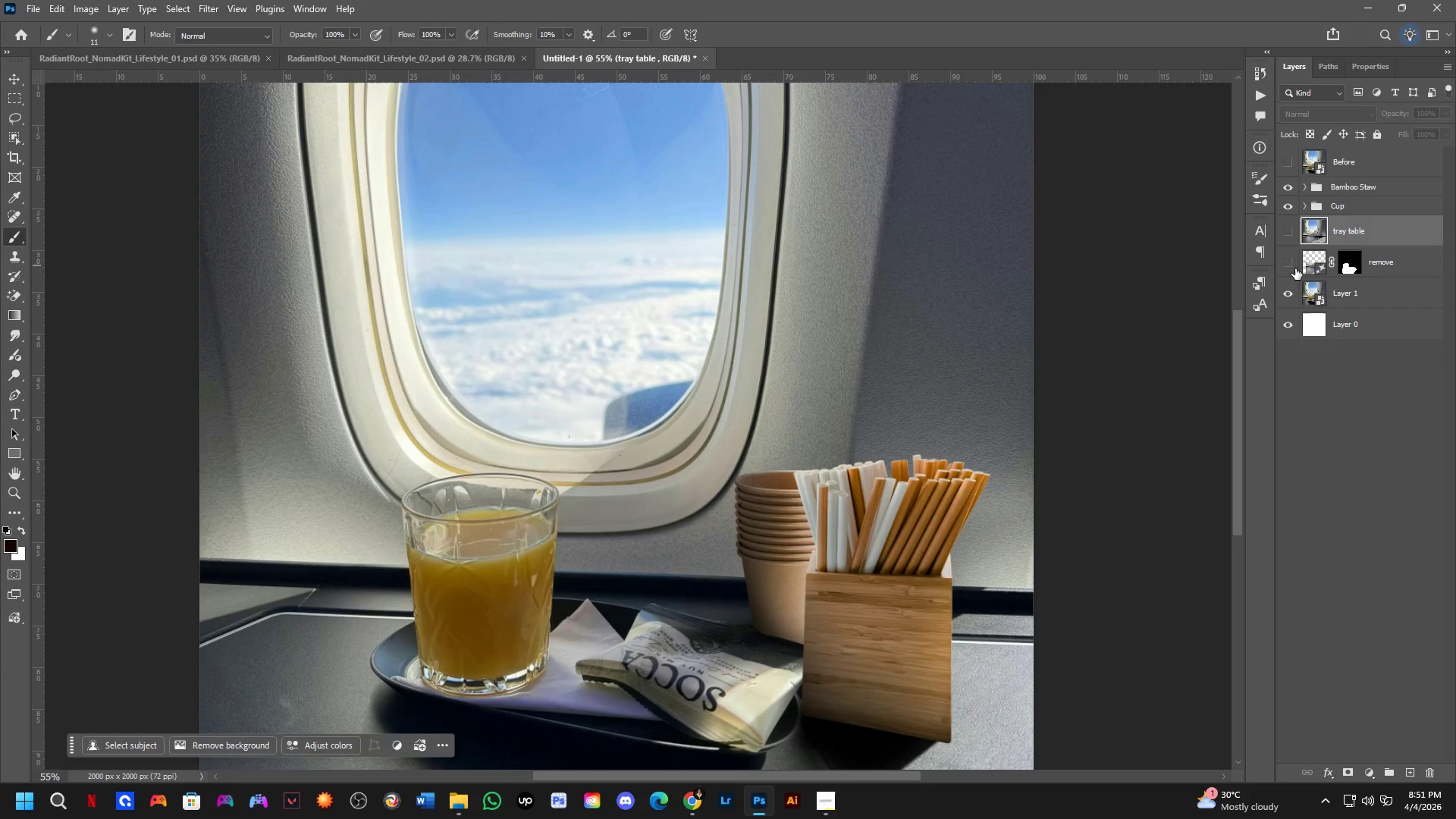 
left_click([1291, 265])
 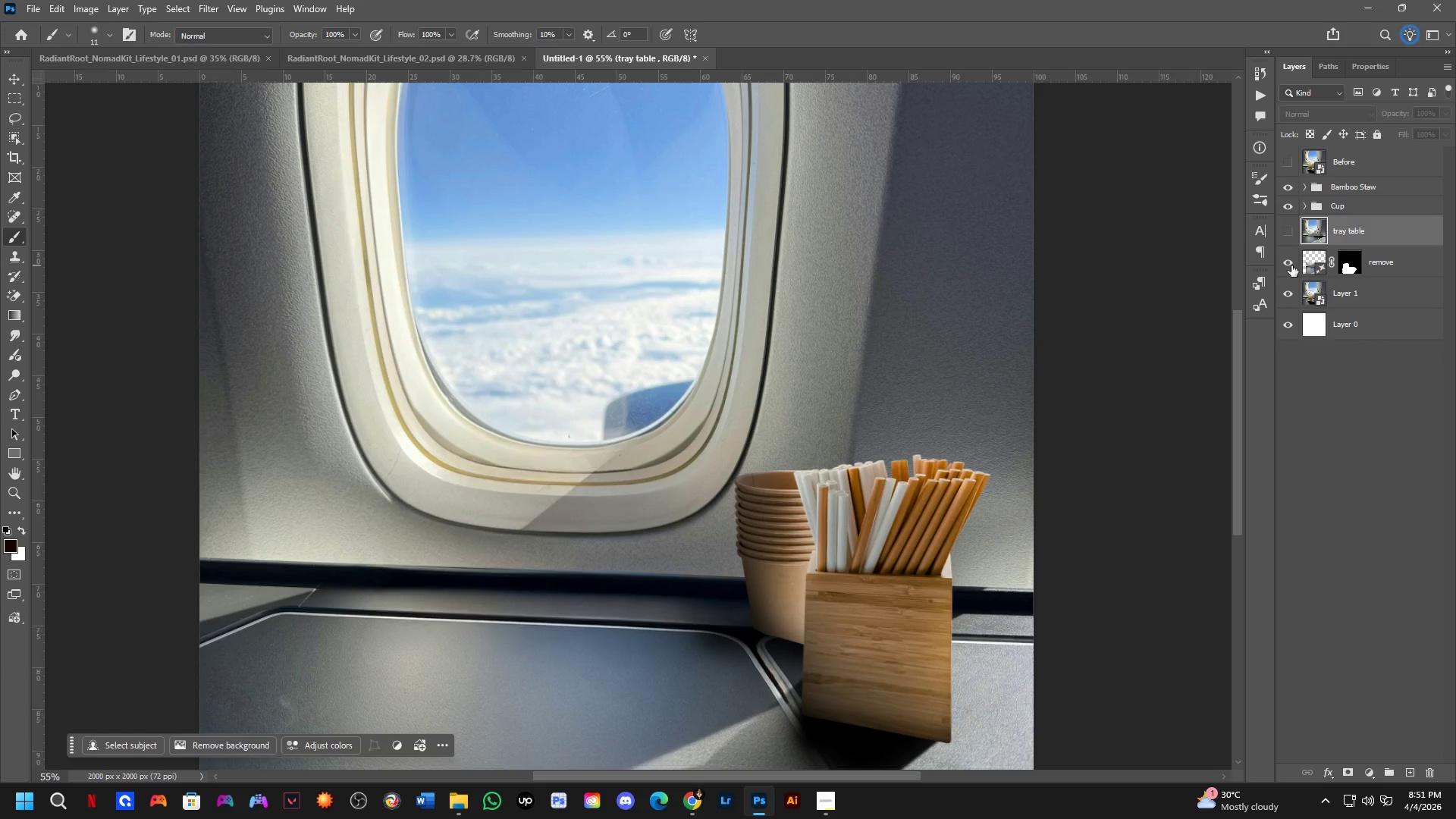 
left_click([1291, 265])
 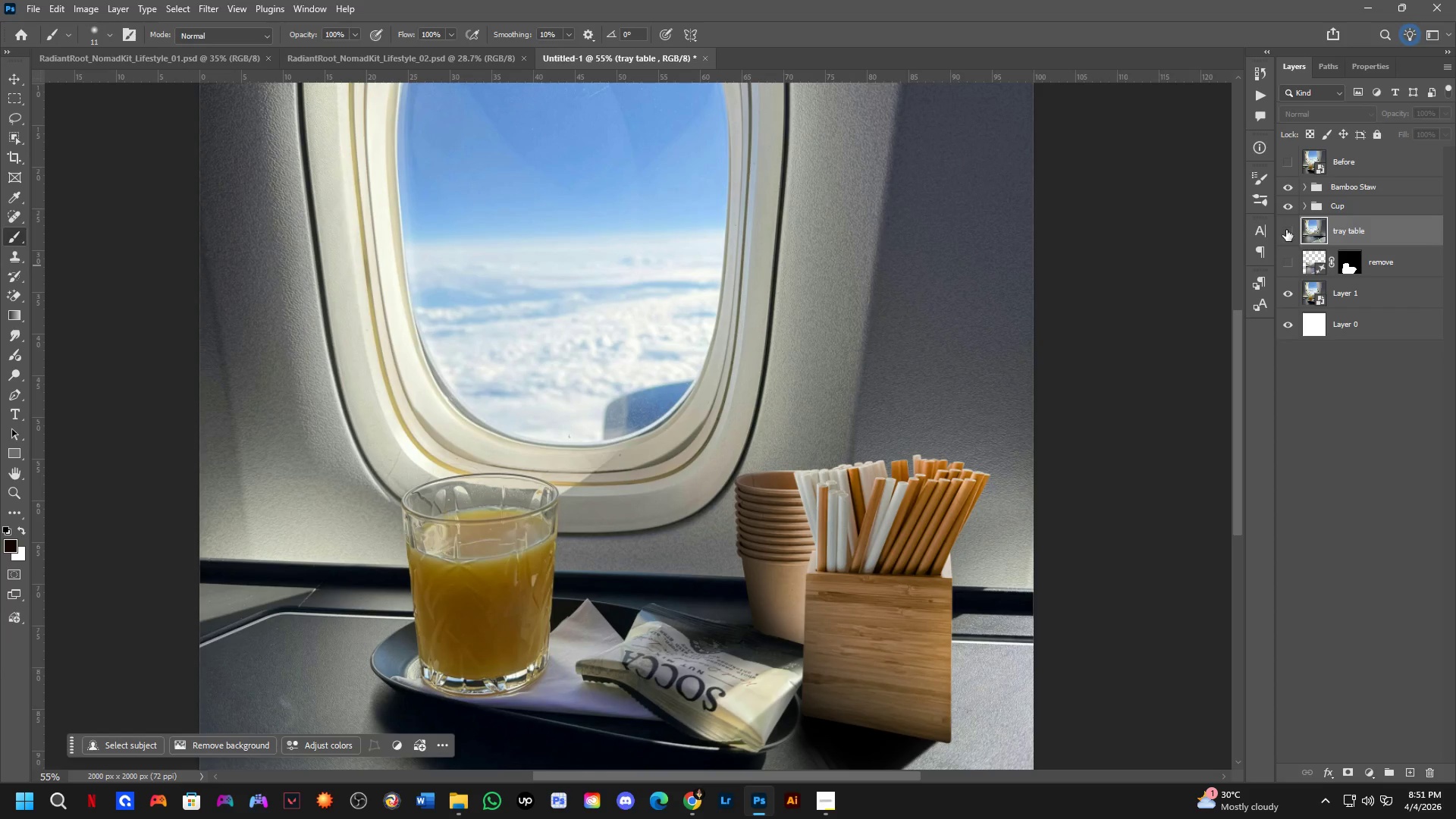 
left_click([1286, 229])
 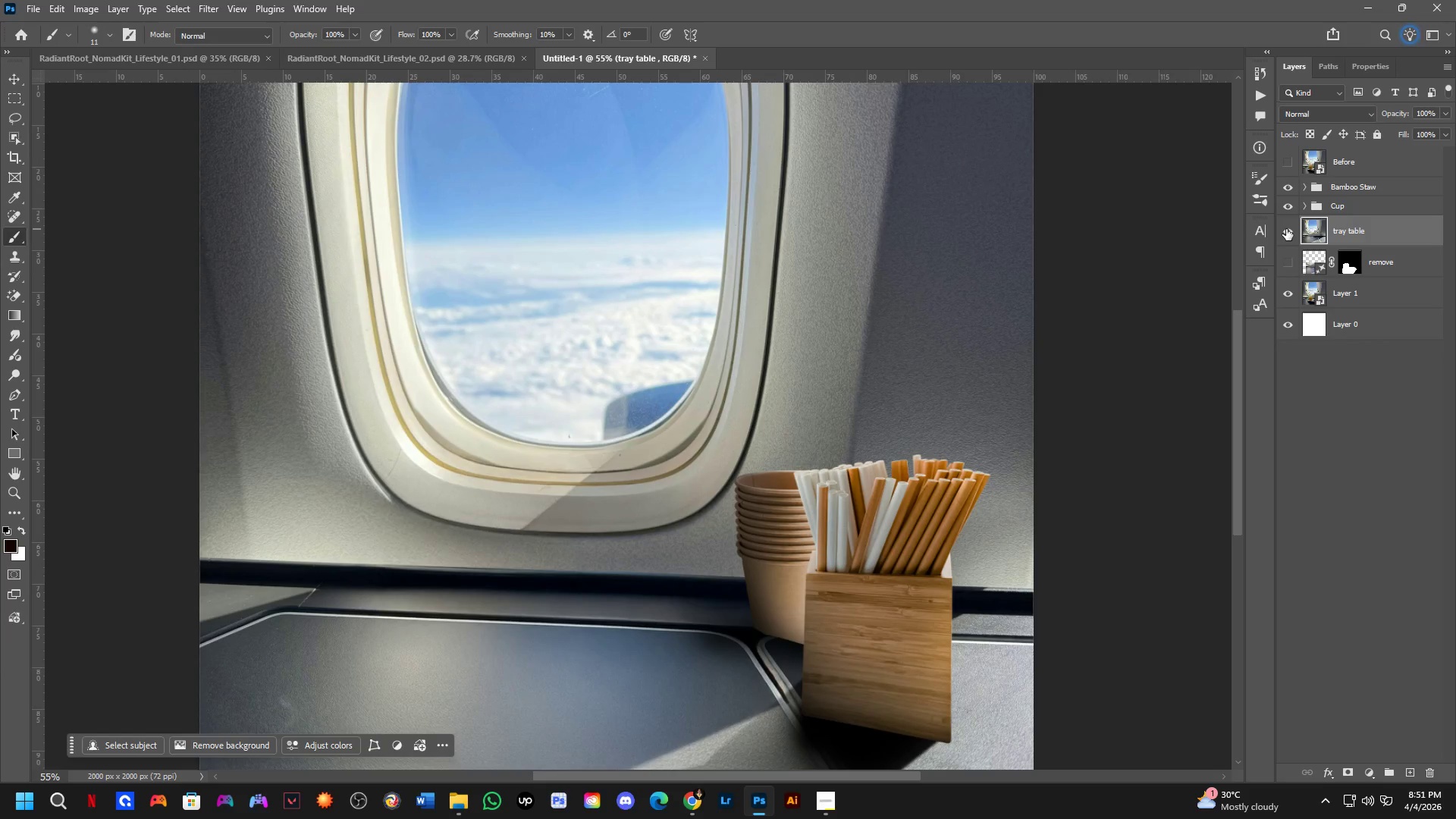 
left_click([1286, 229])
 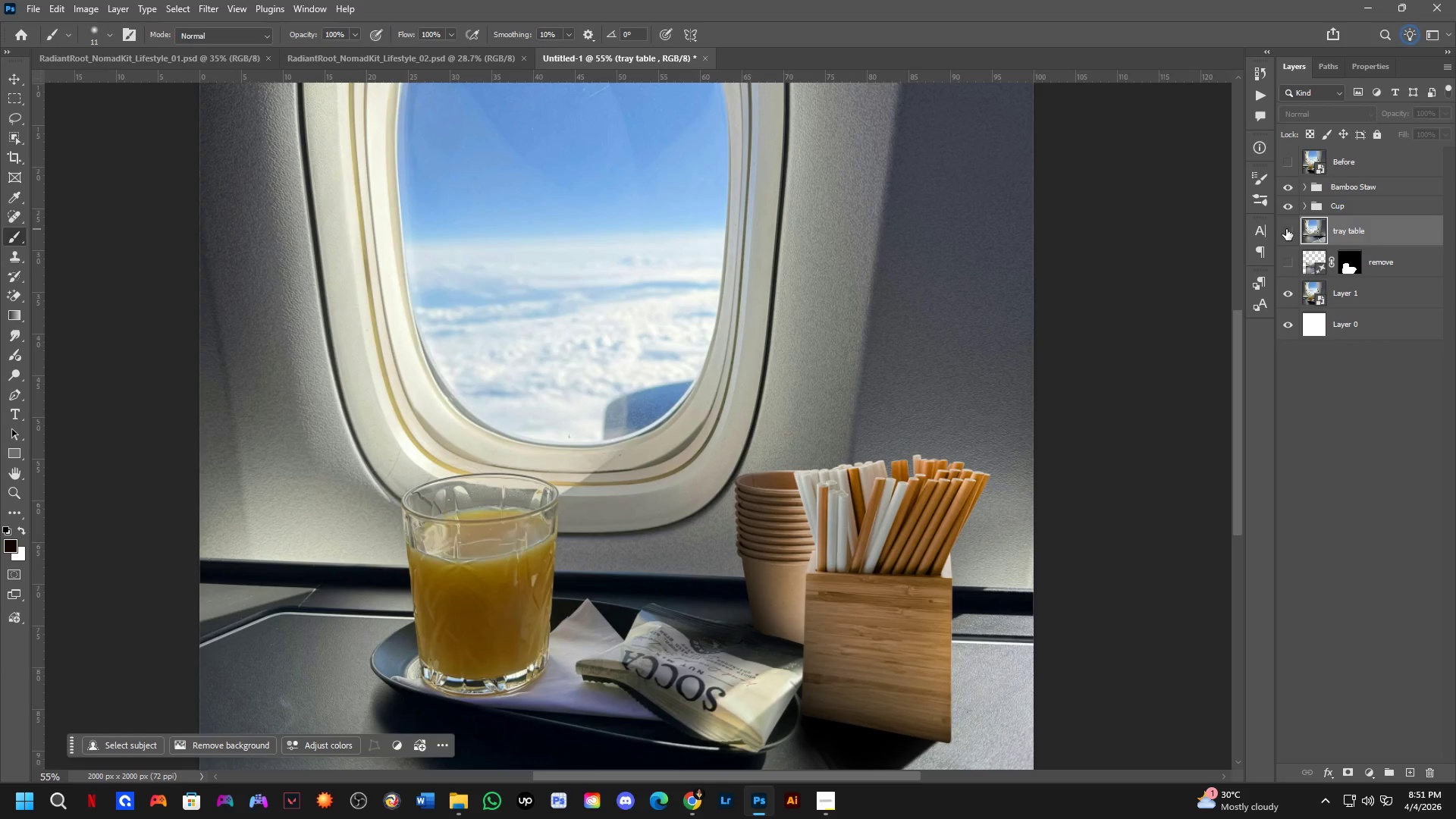 
left_click([1286, 229])
 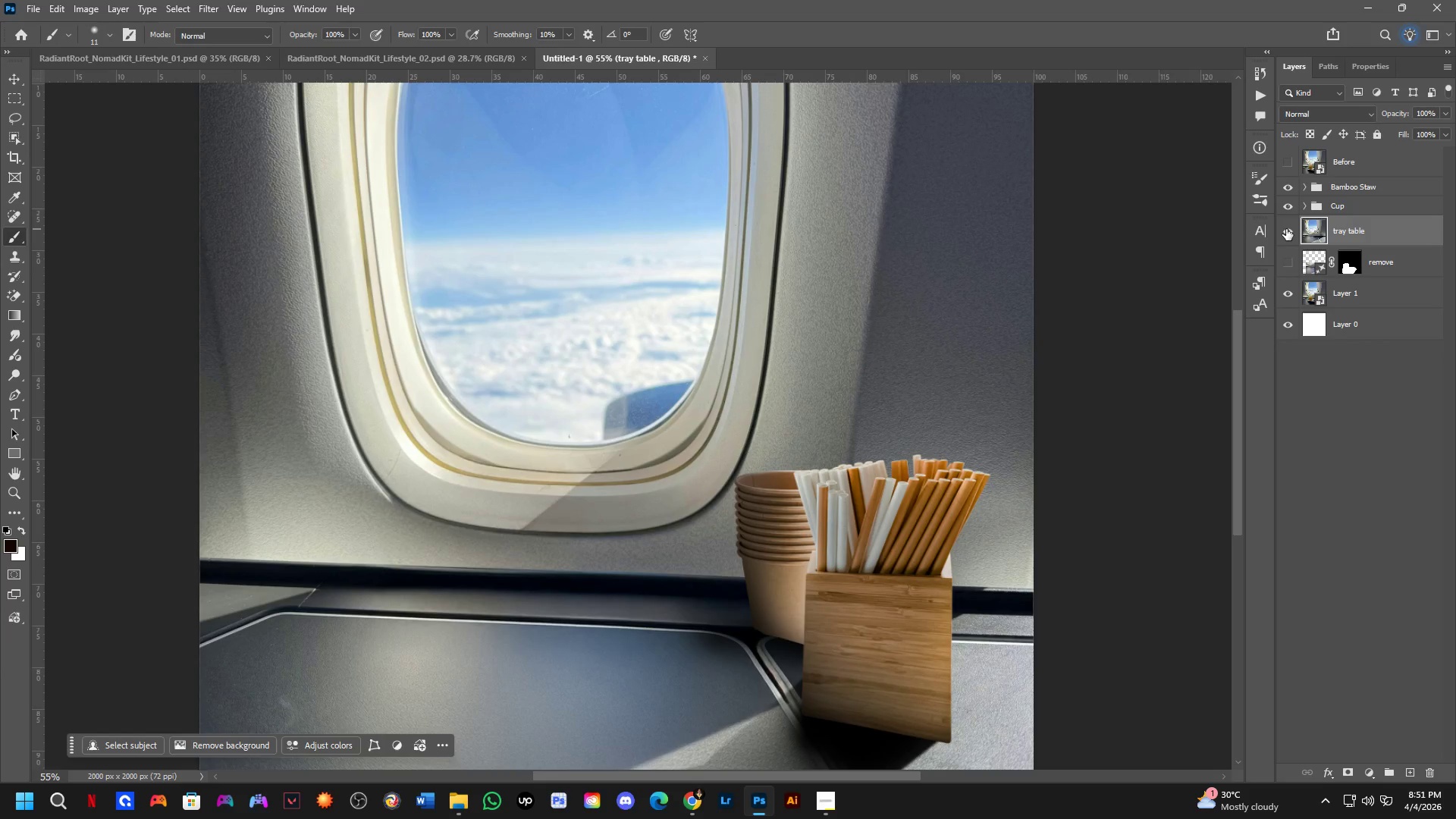 
left_click([1286, 229])
 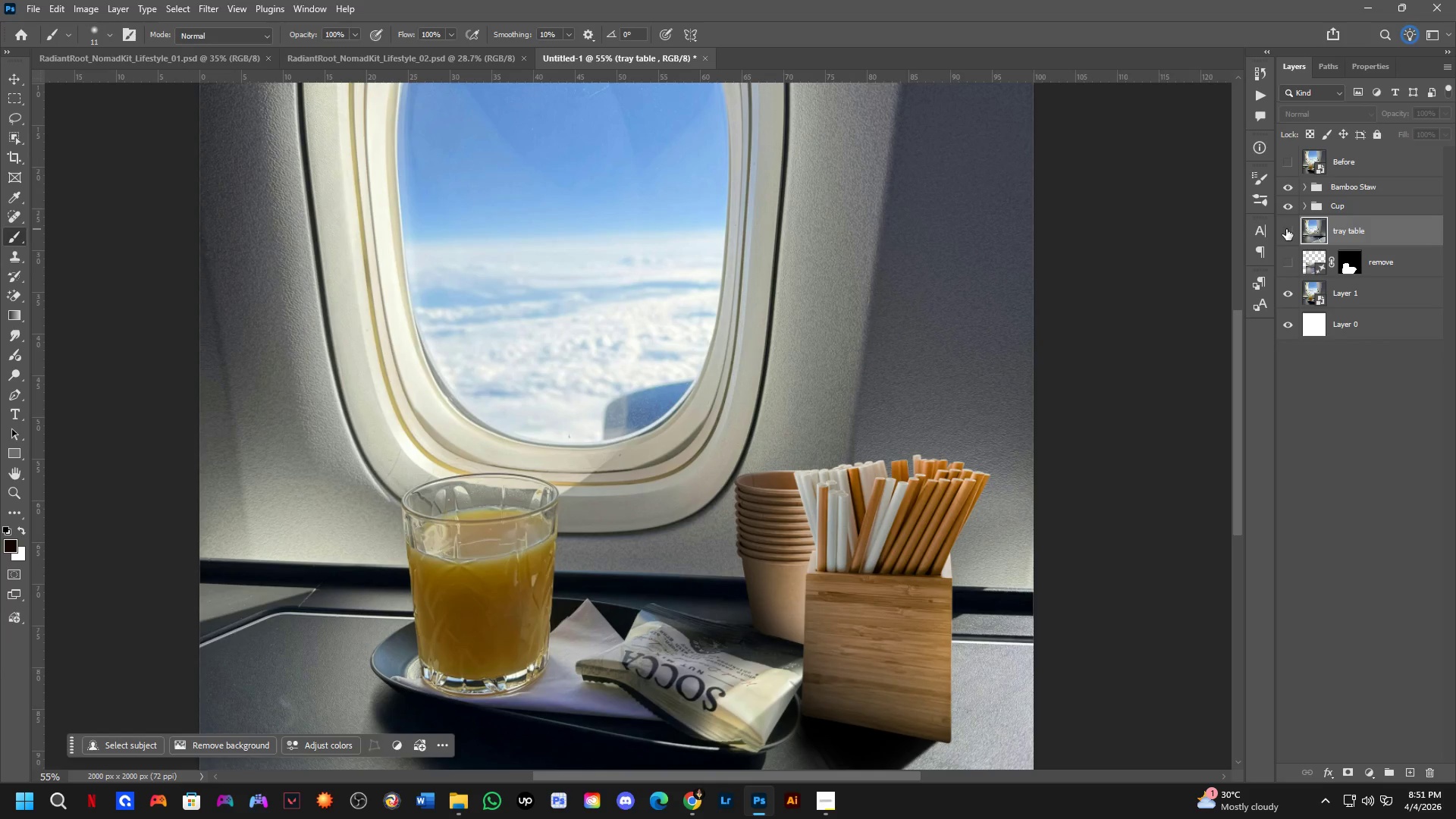 
left_click([1286, 229])
 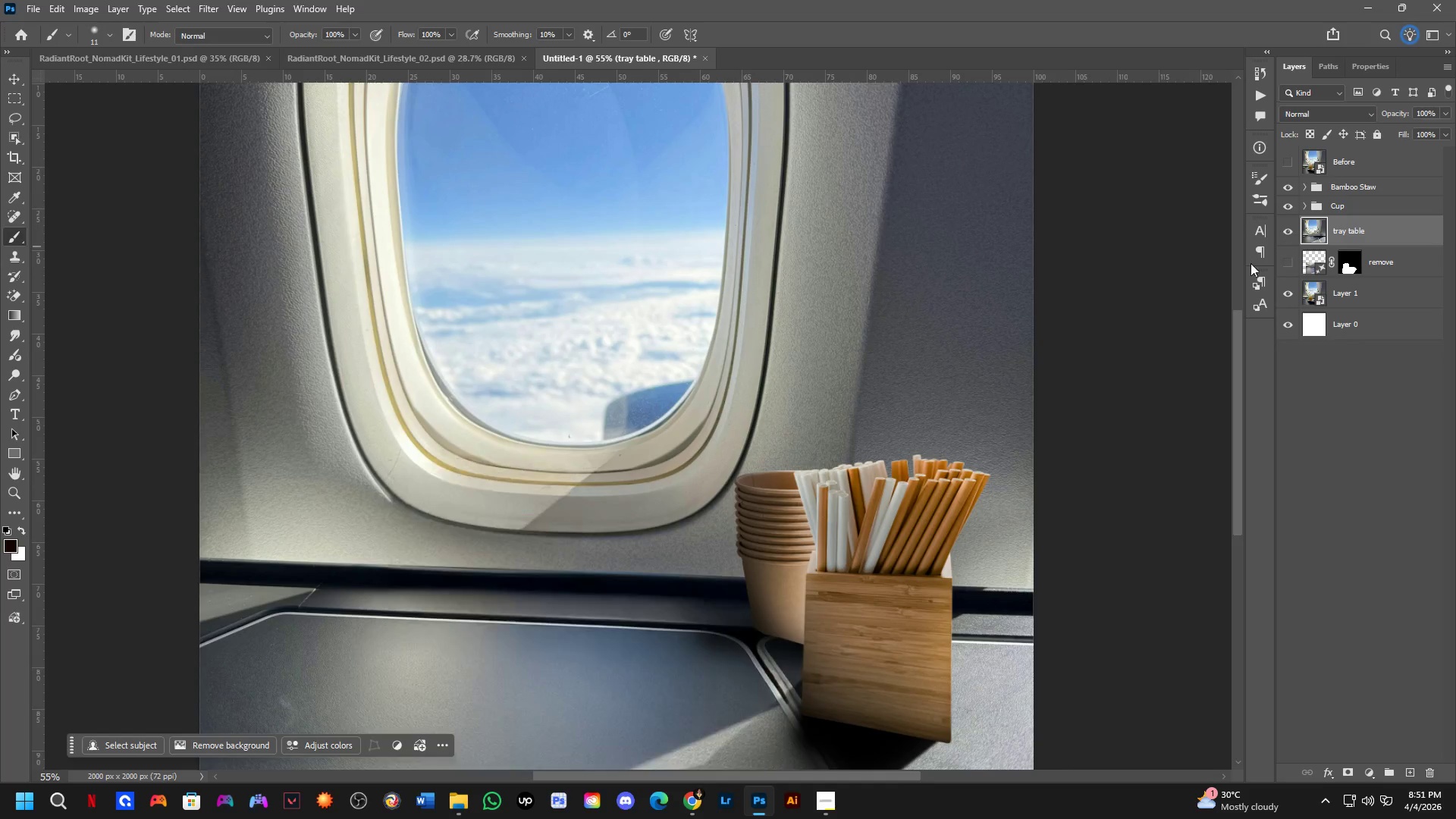 
scroll: coordinate [803, 526], scroll_direction: down, amount: 9.0
 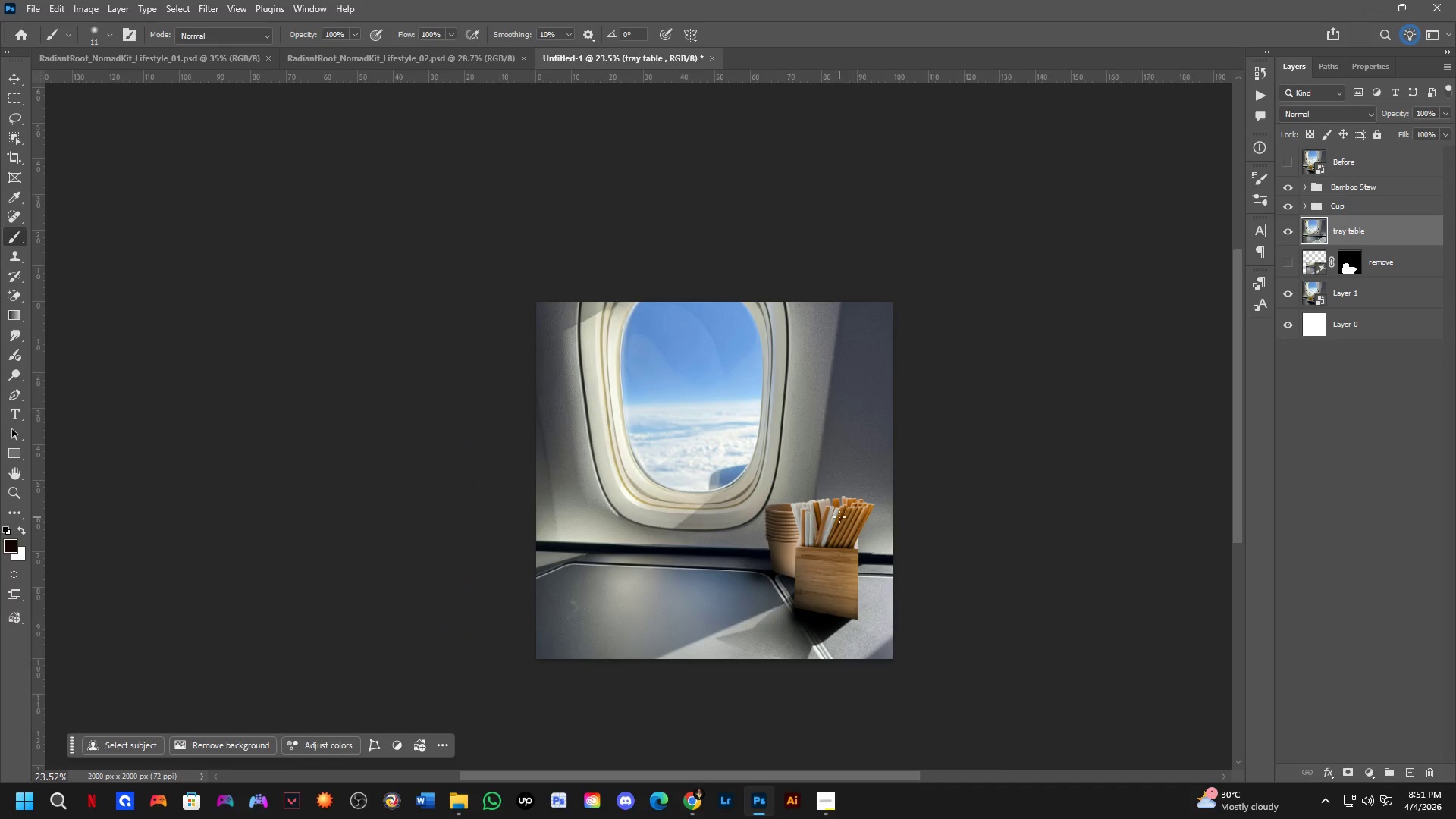 
key(Shift+ShiftLeft)
 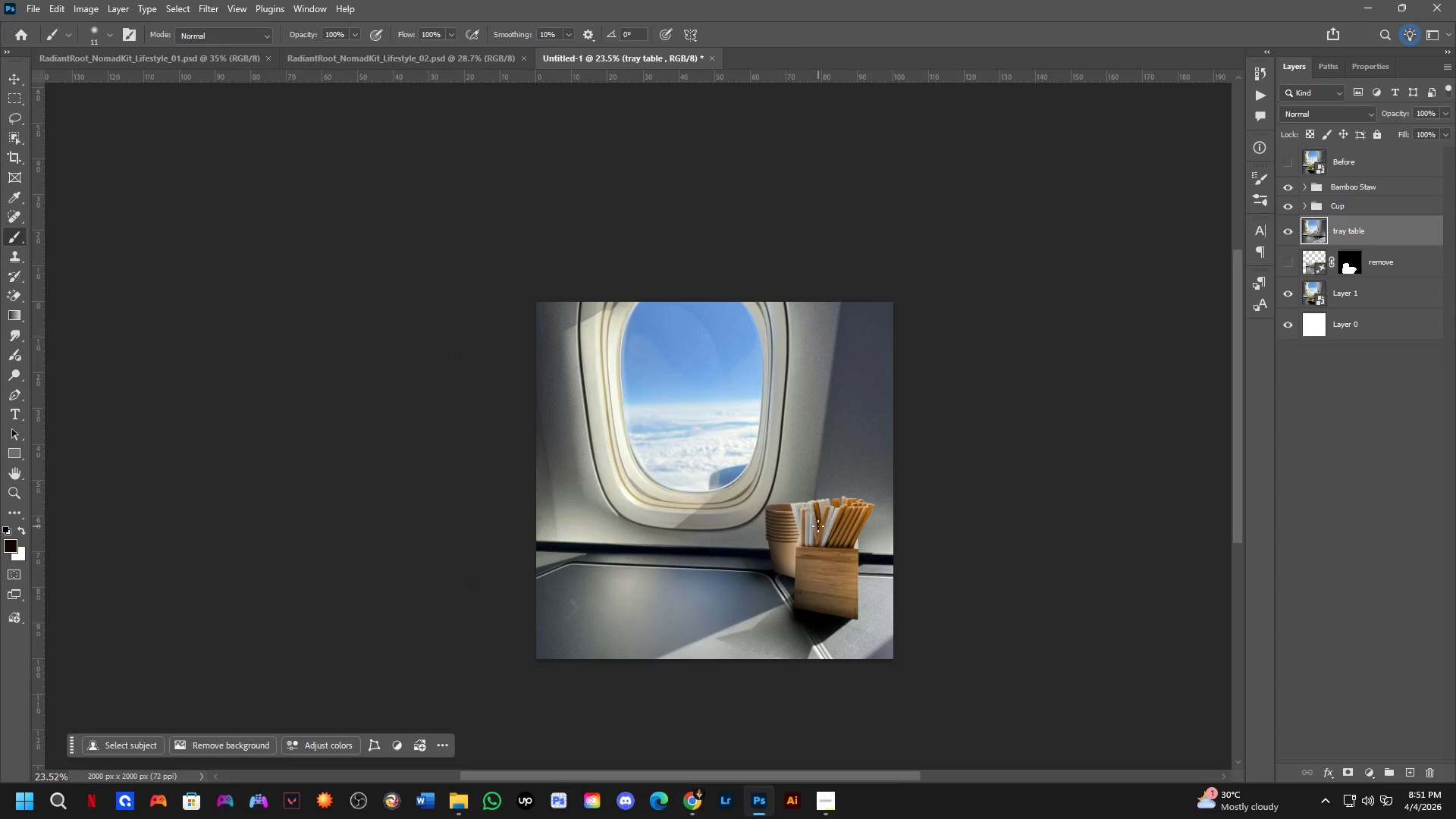 
scroll: coordinate [818, 526], scroll_direction: up, amount: 2.0
 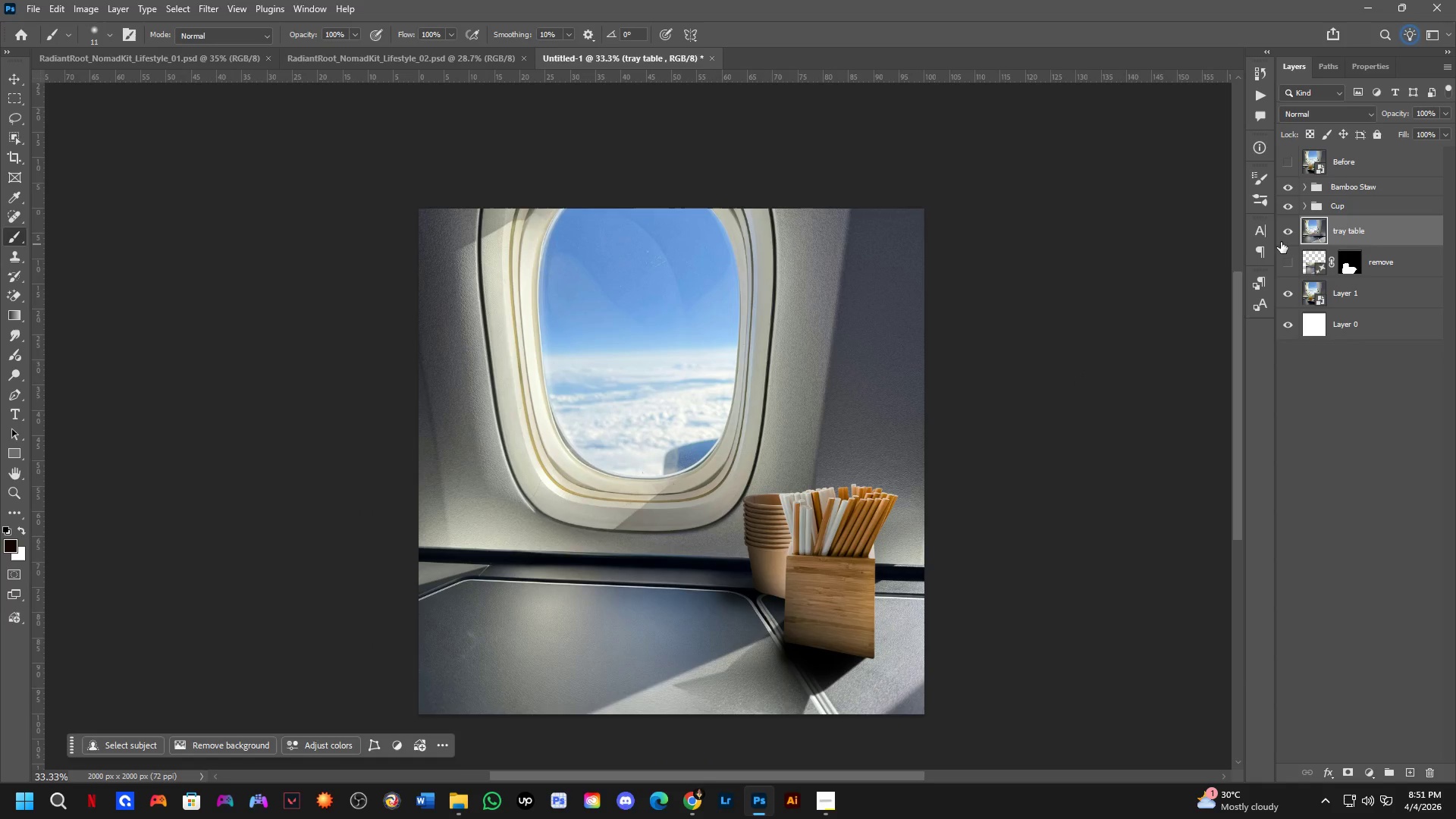 
key(Backspace)
 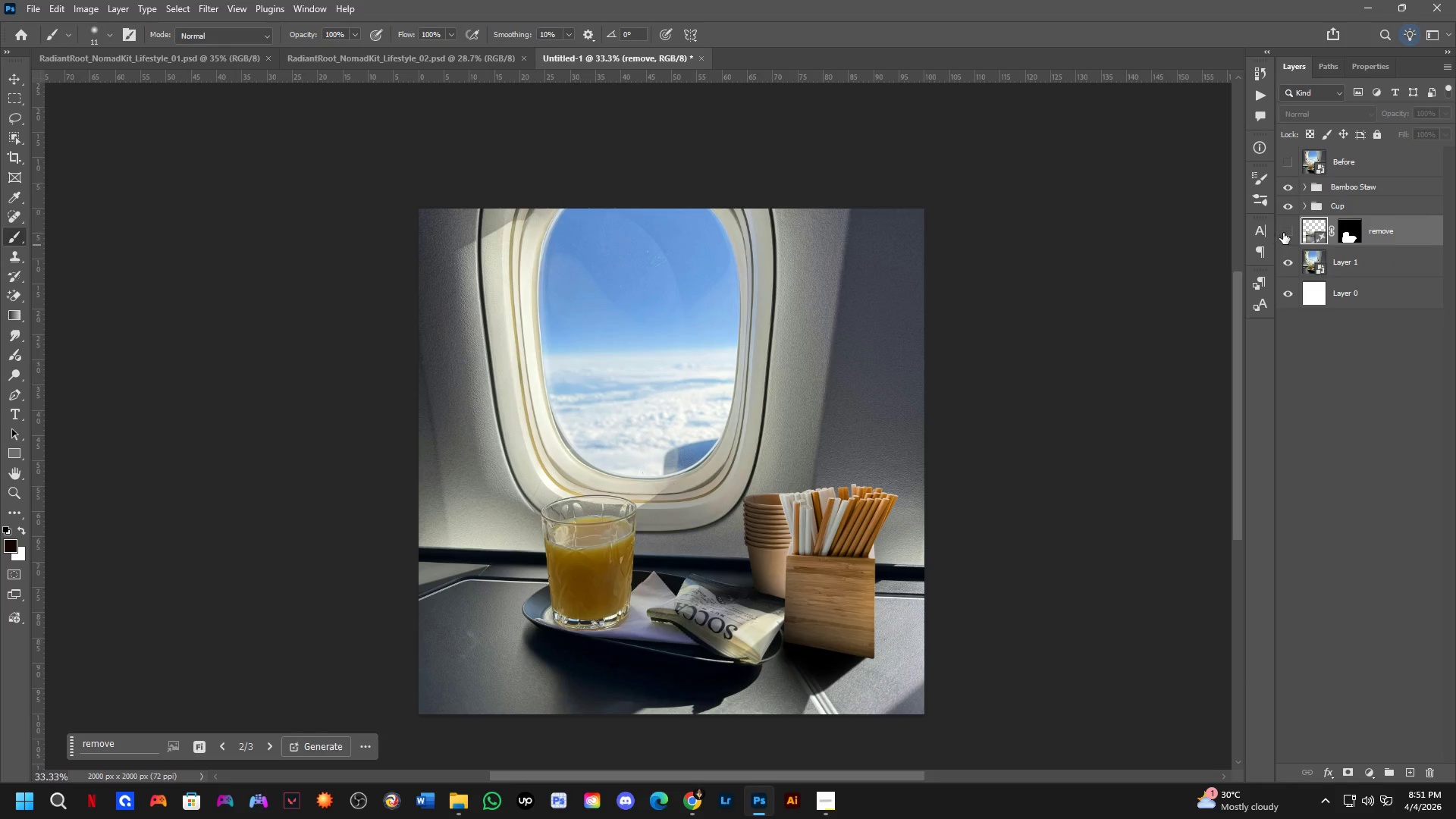 
left_click([1284, 232])
 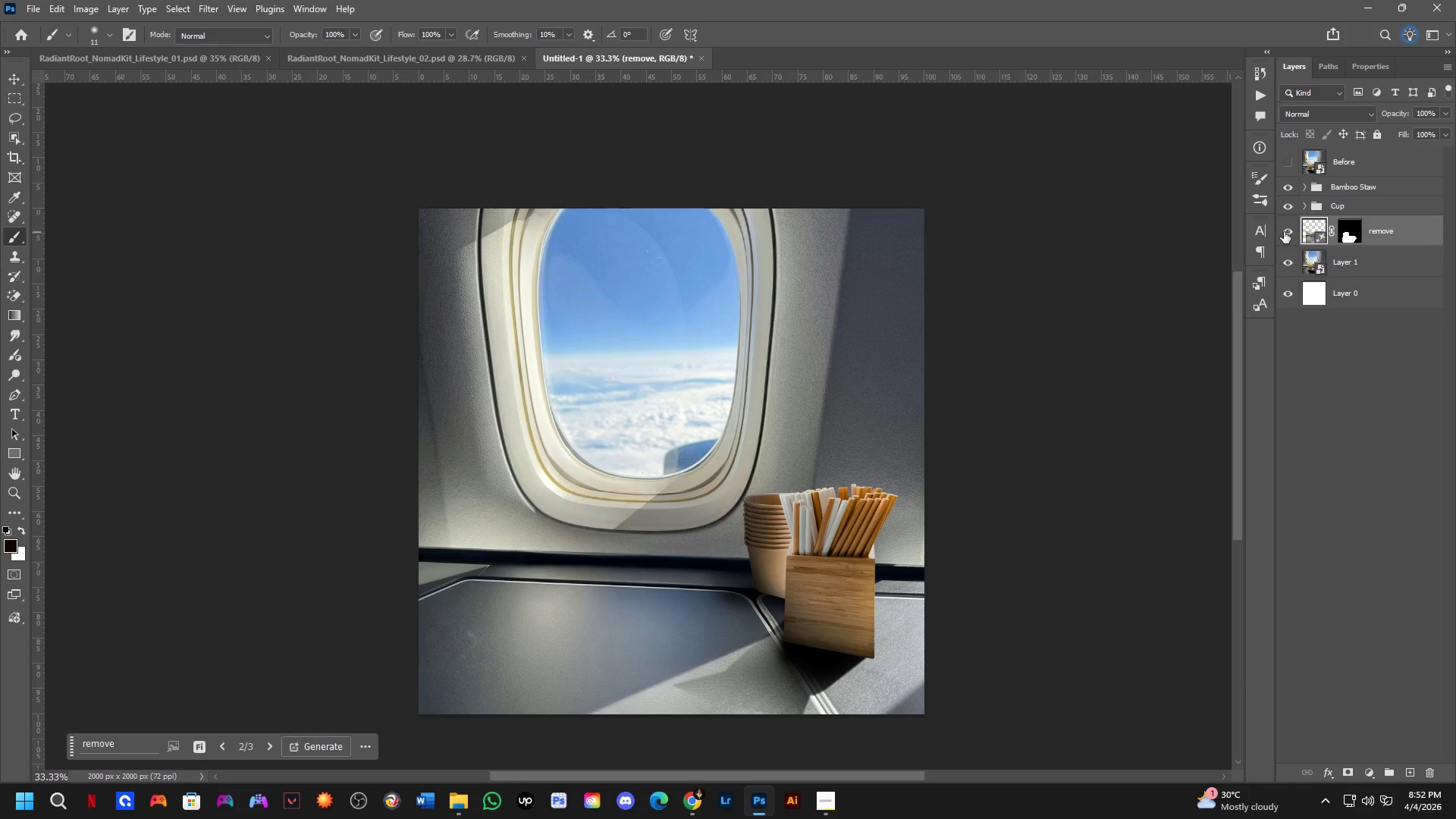 
left_click([1284, 232])
 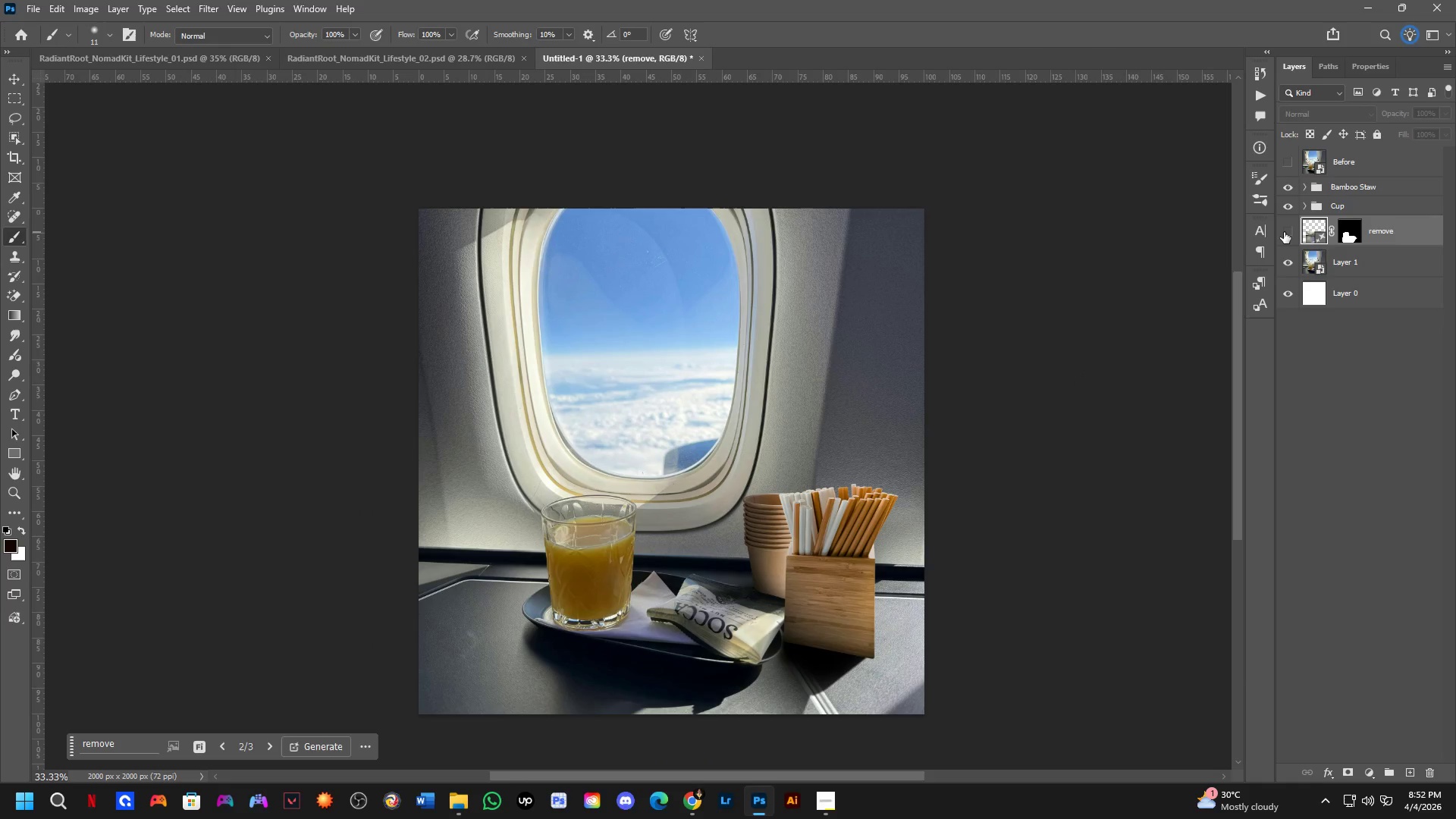 
key(Backspace)
 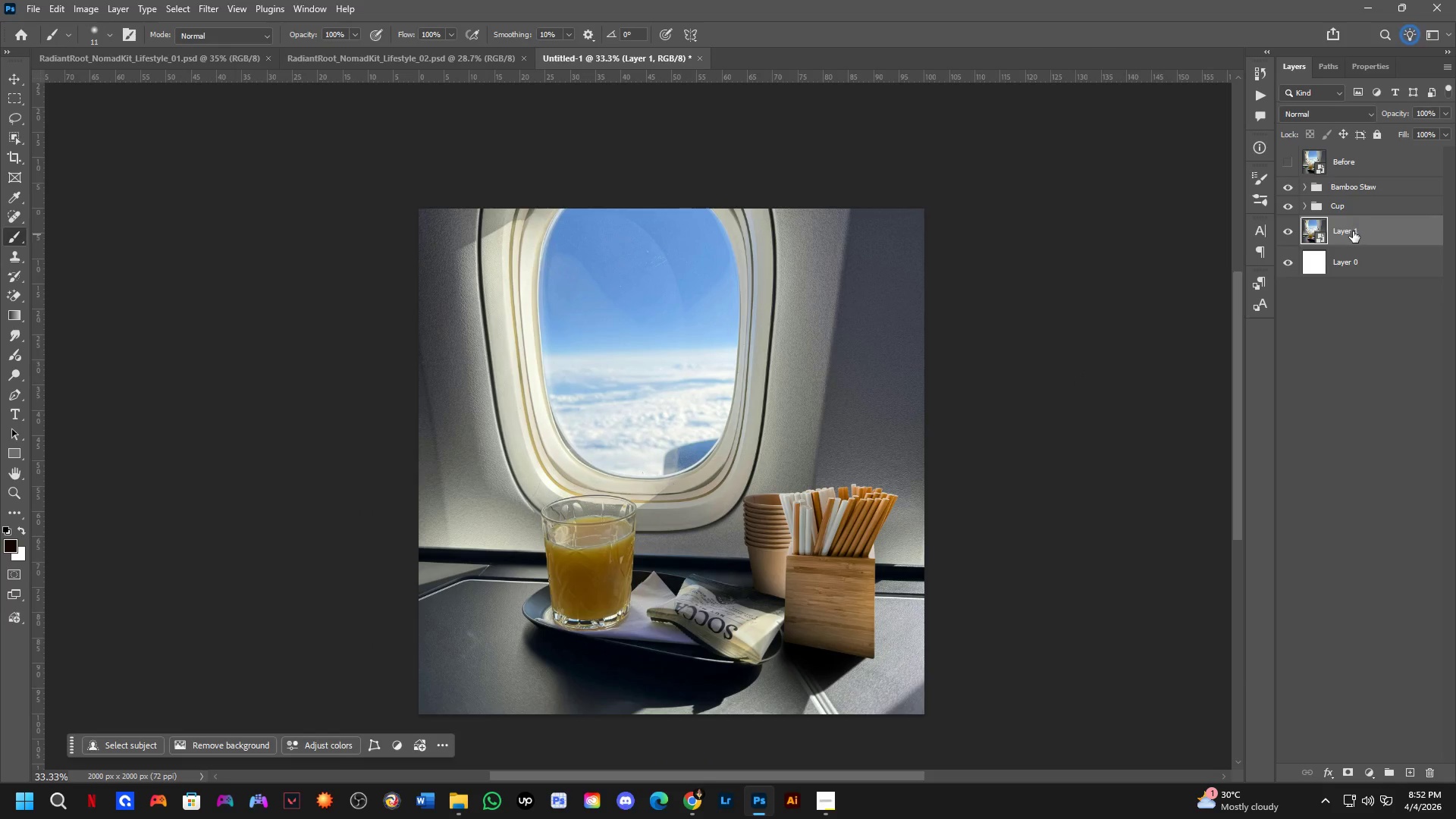 
double_click([1351, 231])
 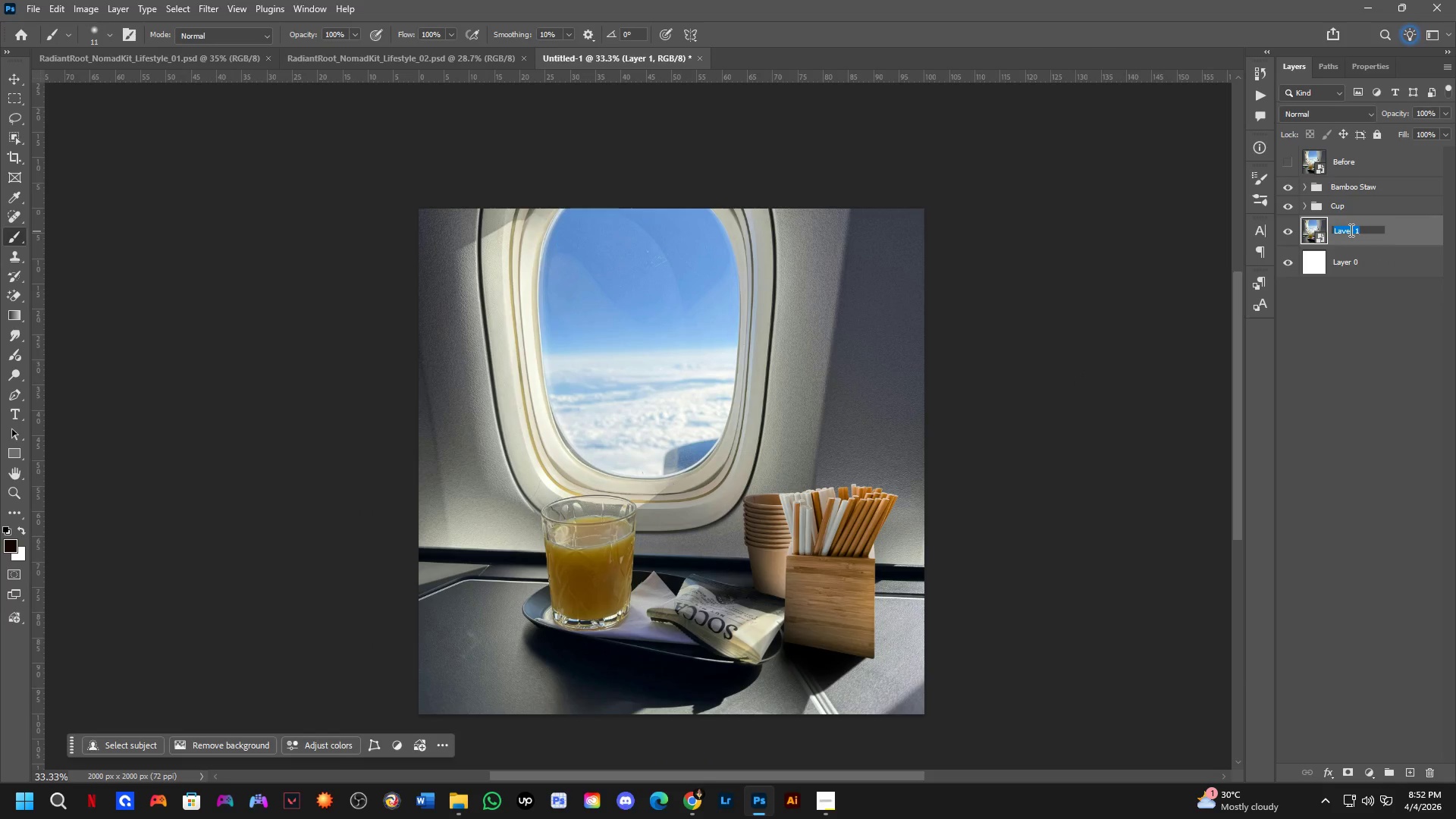 
type(B)
key(Backspace)
key(Backspace)
key(Backspace)
type(Referedfenc)
key(Backspace)
 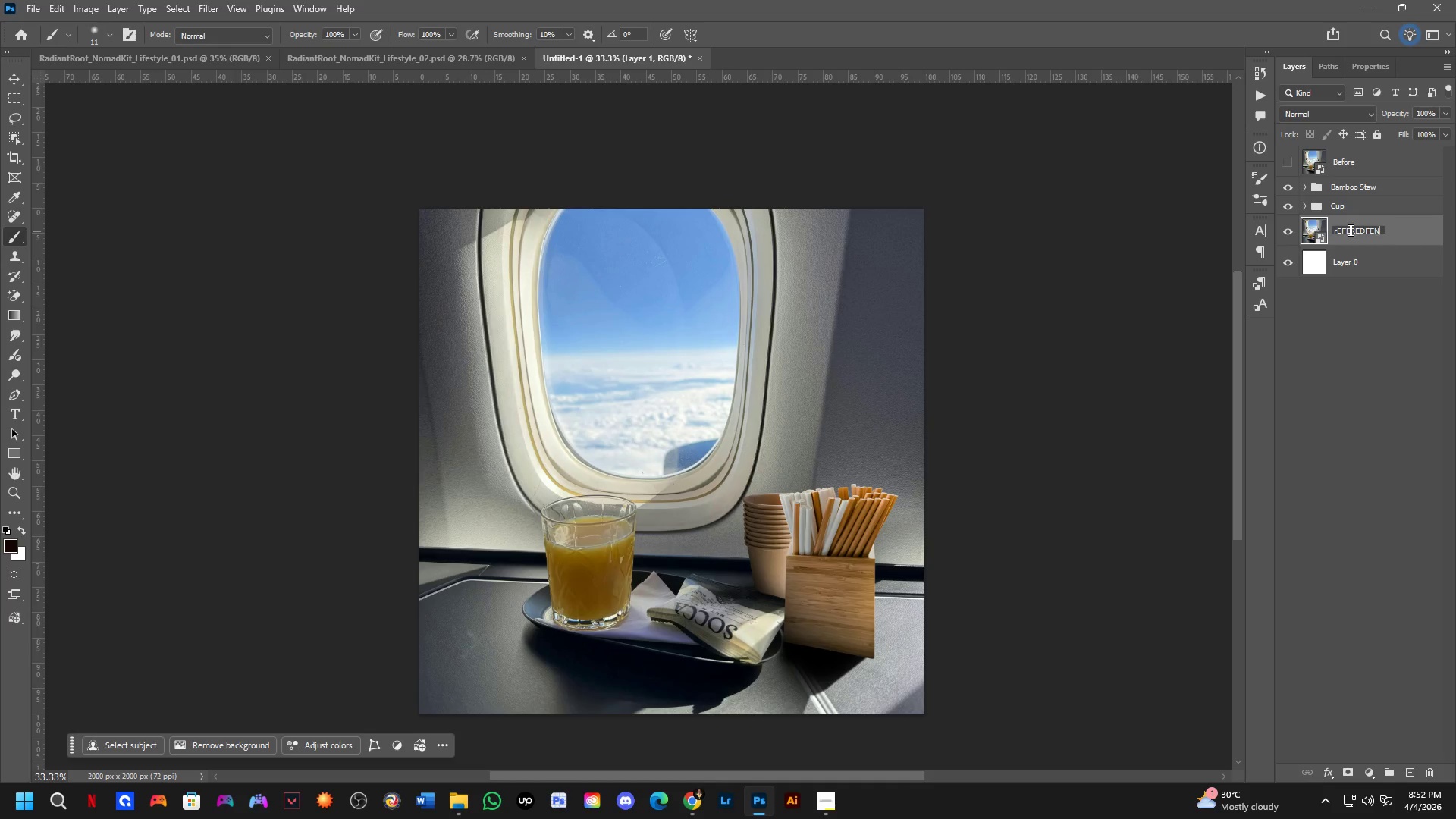 
key(Control+S)
 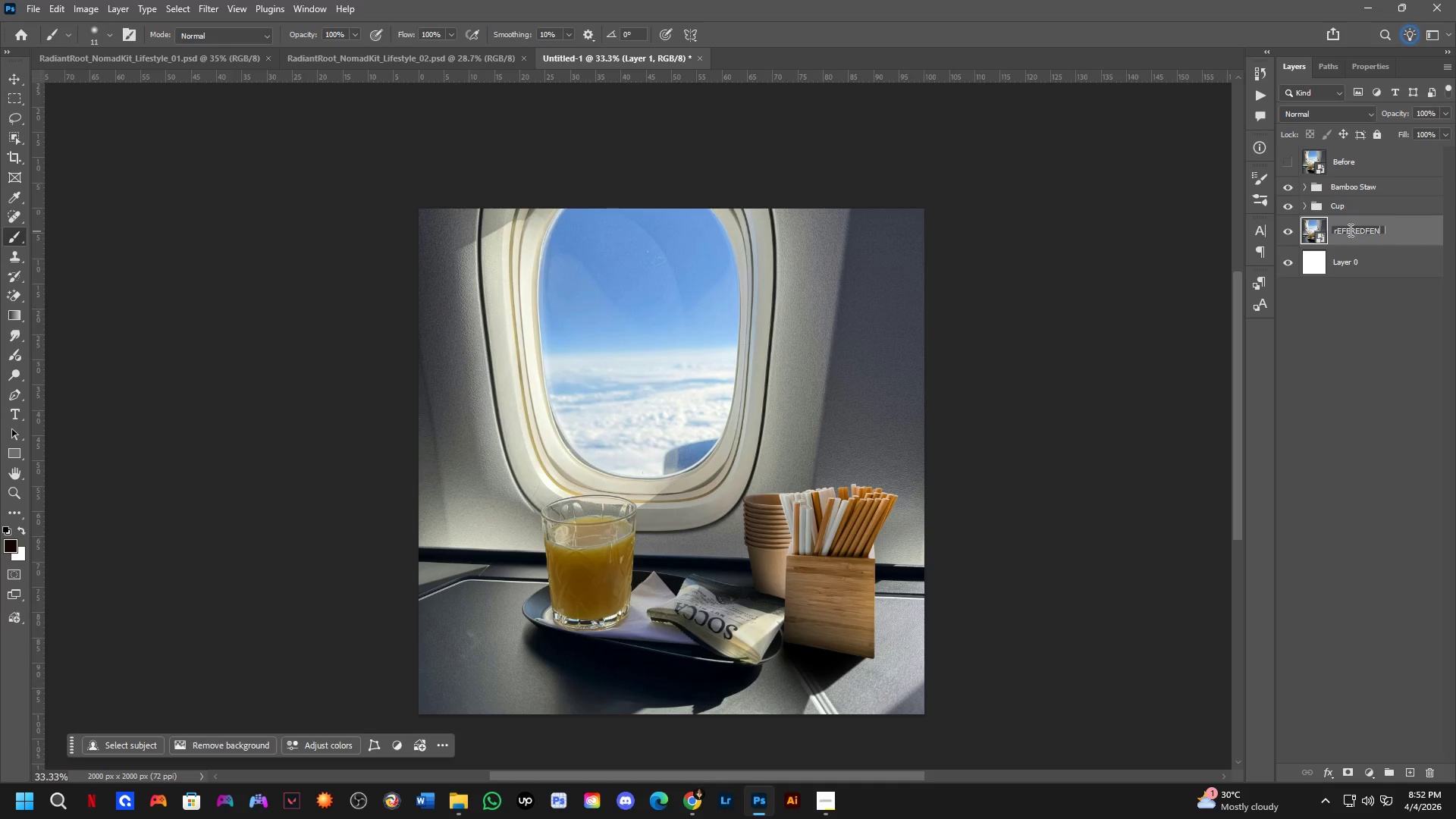 
key(Backspace)
 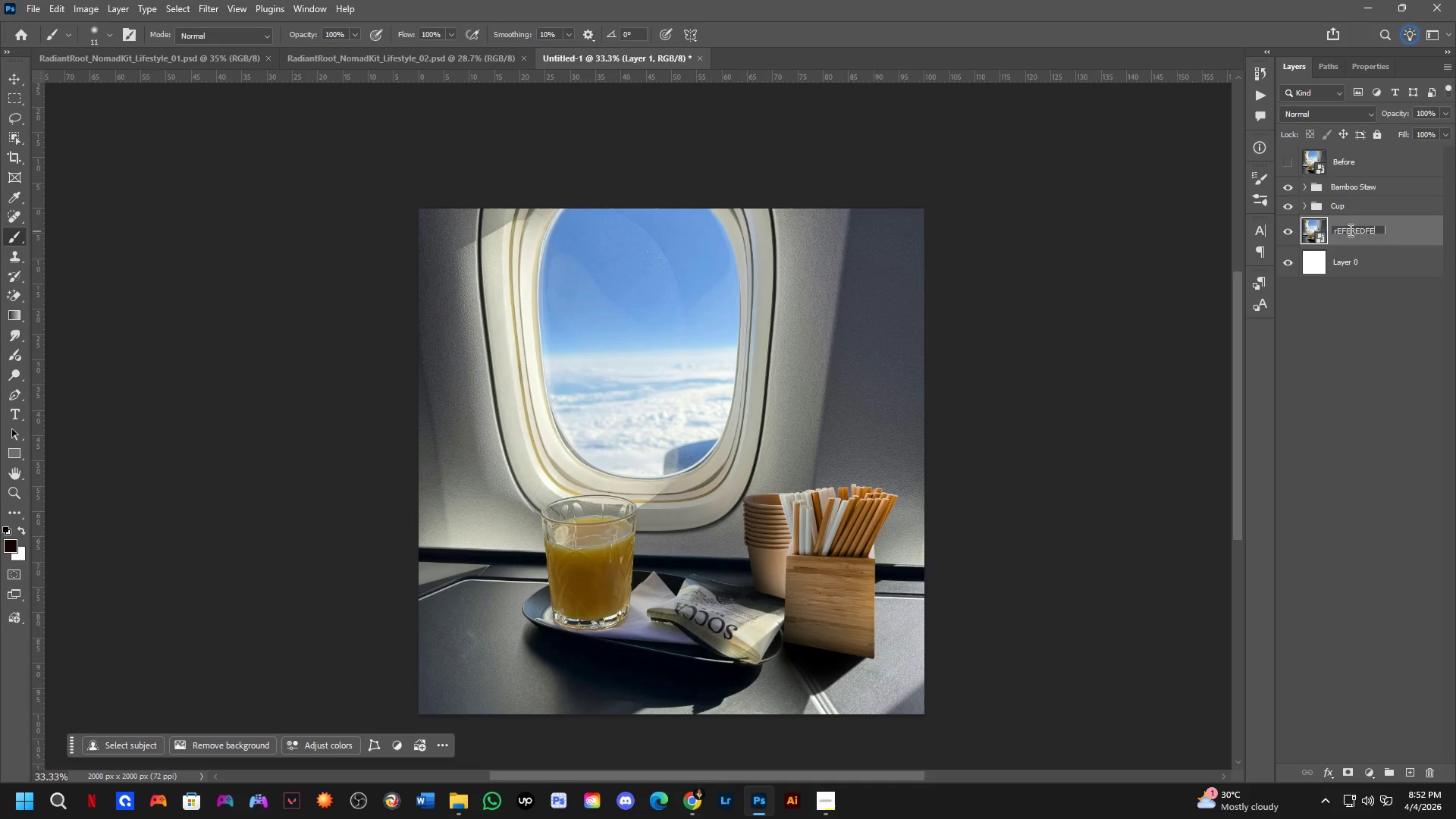 
key(Control+A)
 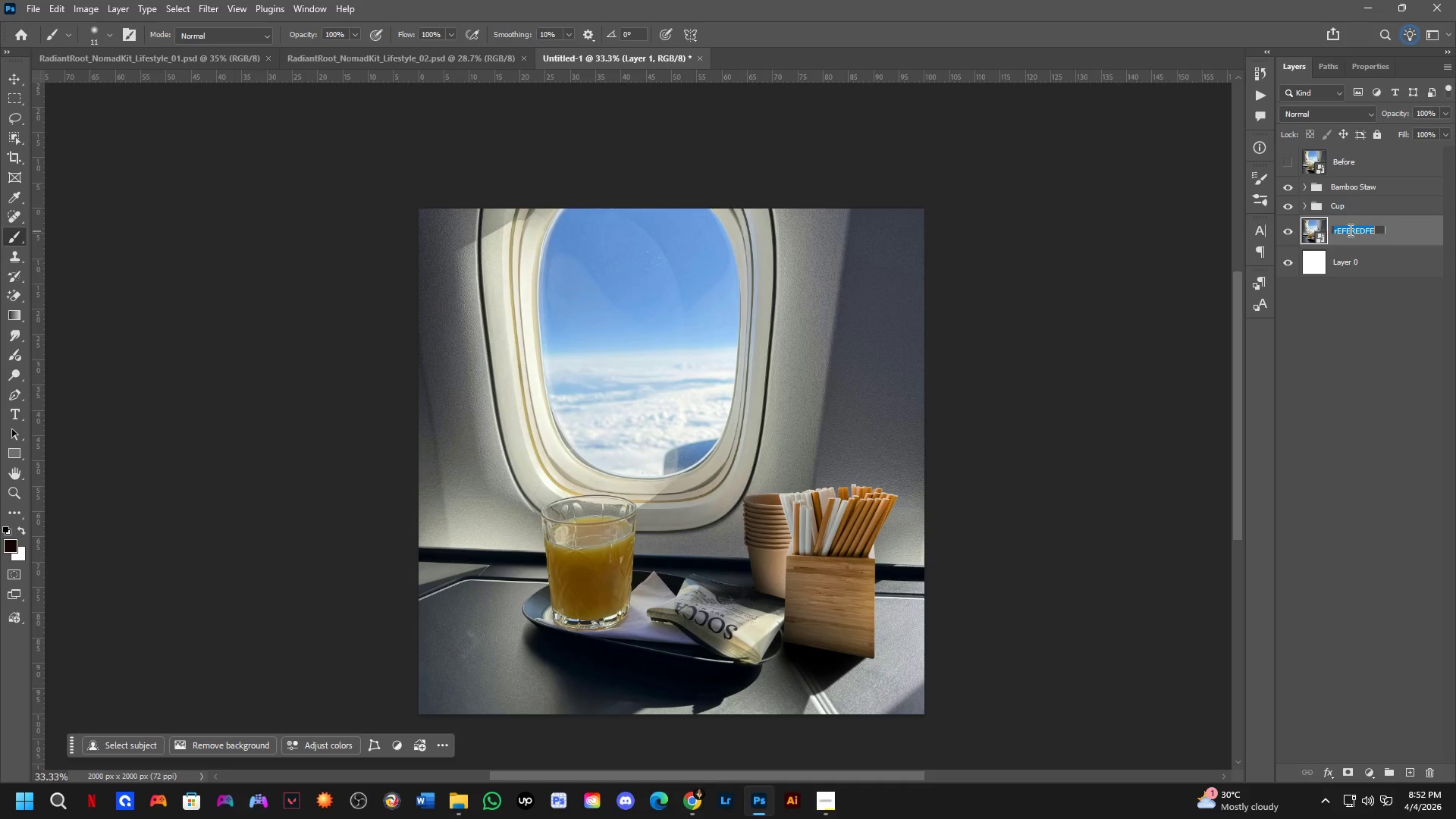 
key(Backspace)
type(BV)
key(Backspace)
key(Backspace)
type(Back)
key(Backspace)
key(Backspace)
key(Backspace)
key(Backspace)
type(BACK)
 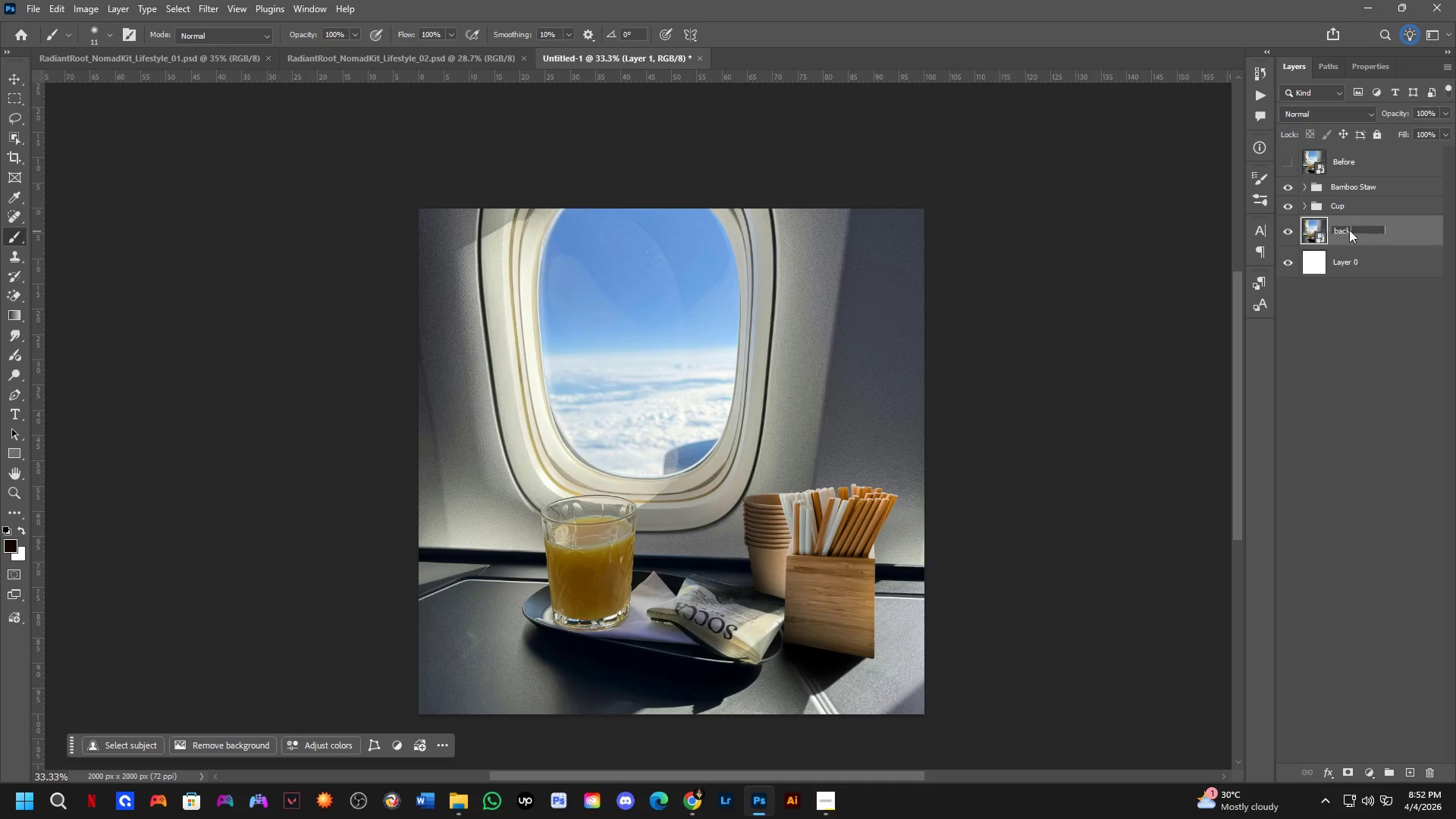 
key(Enter)
 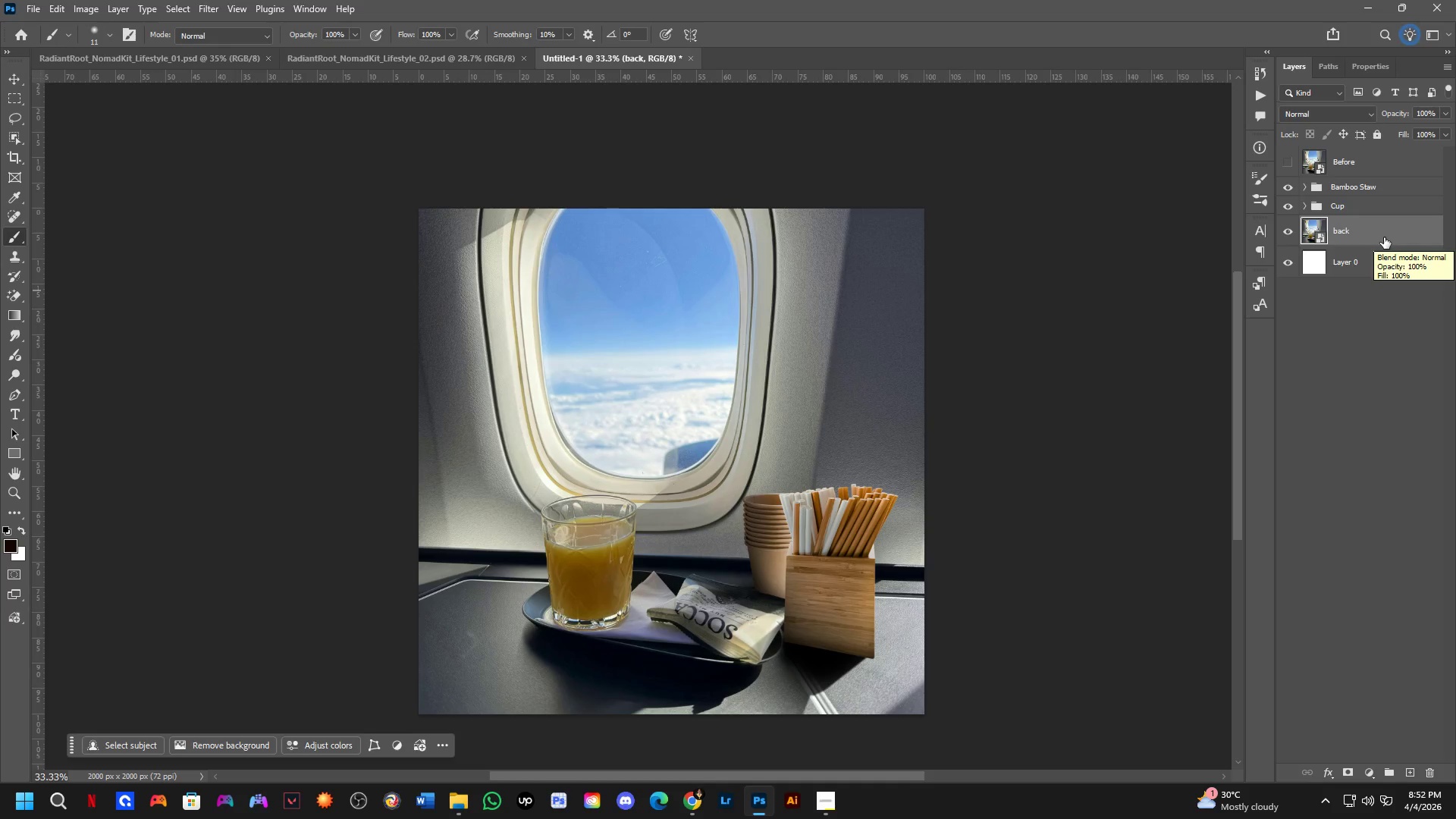 
wait(10.69)
 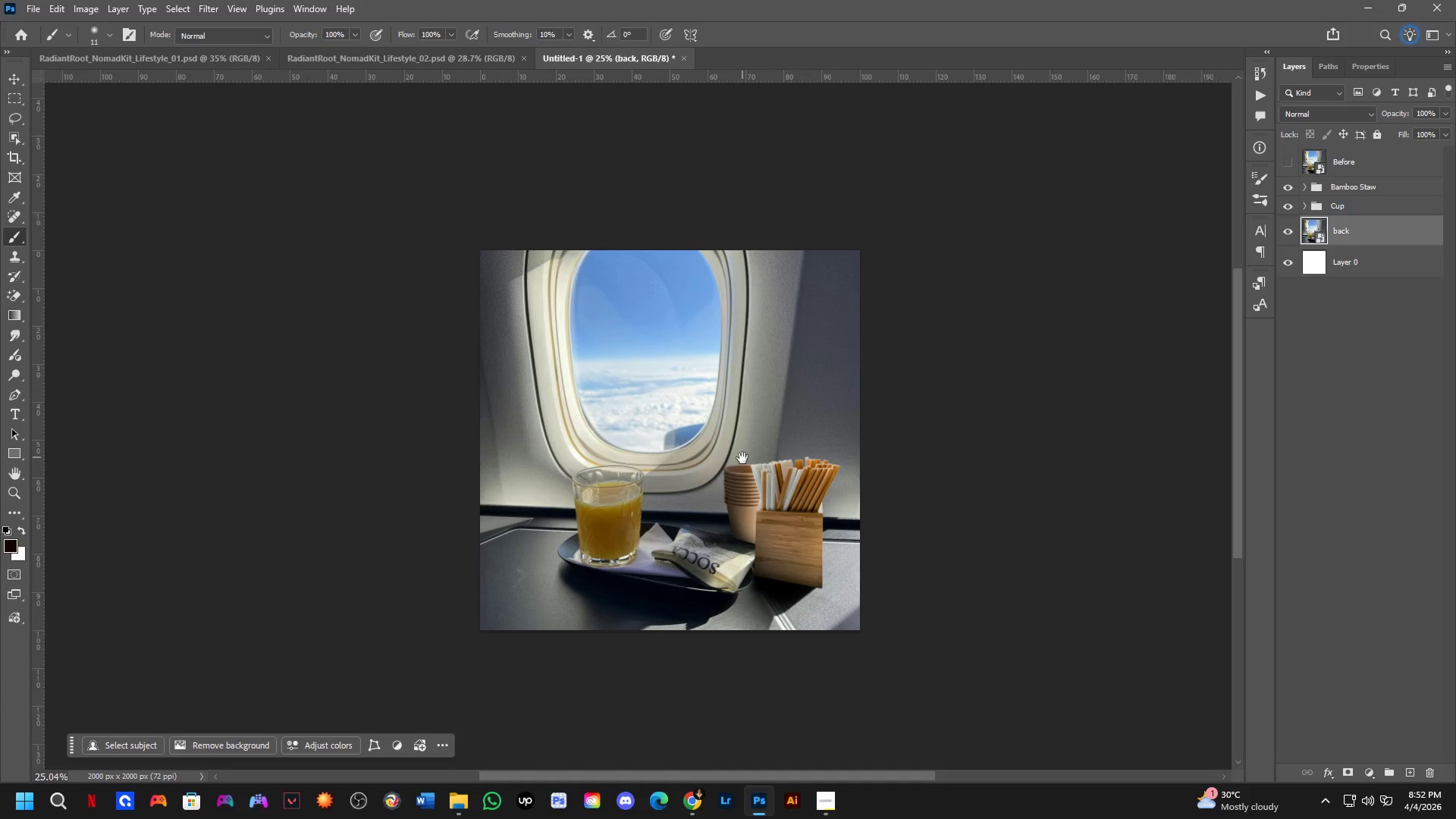 
hold_key(key=Space, duration=0.48)
 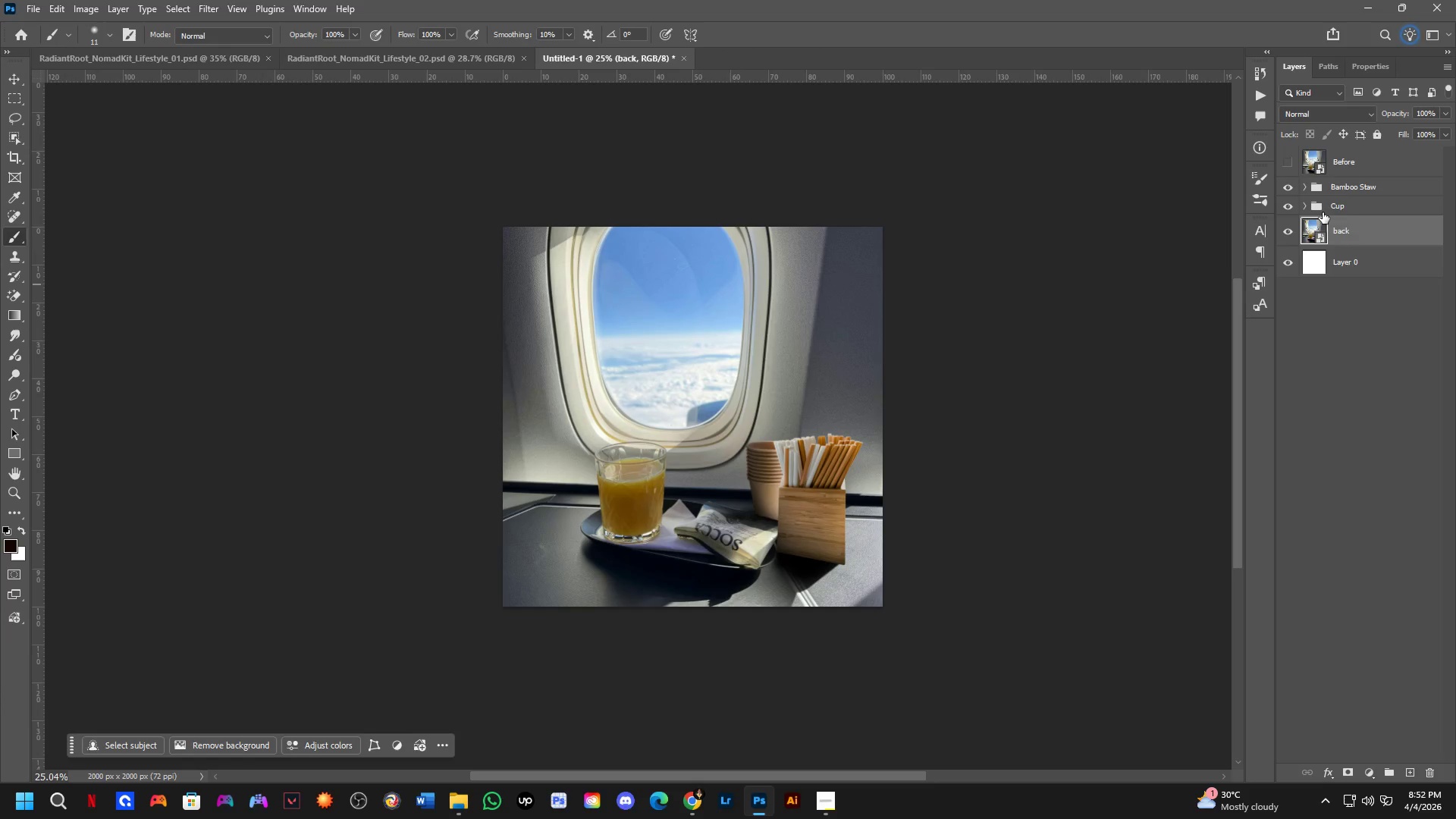 
left_click_drag(start_coordinate=[742, 459], to_coordinate=[765, 435])
 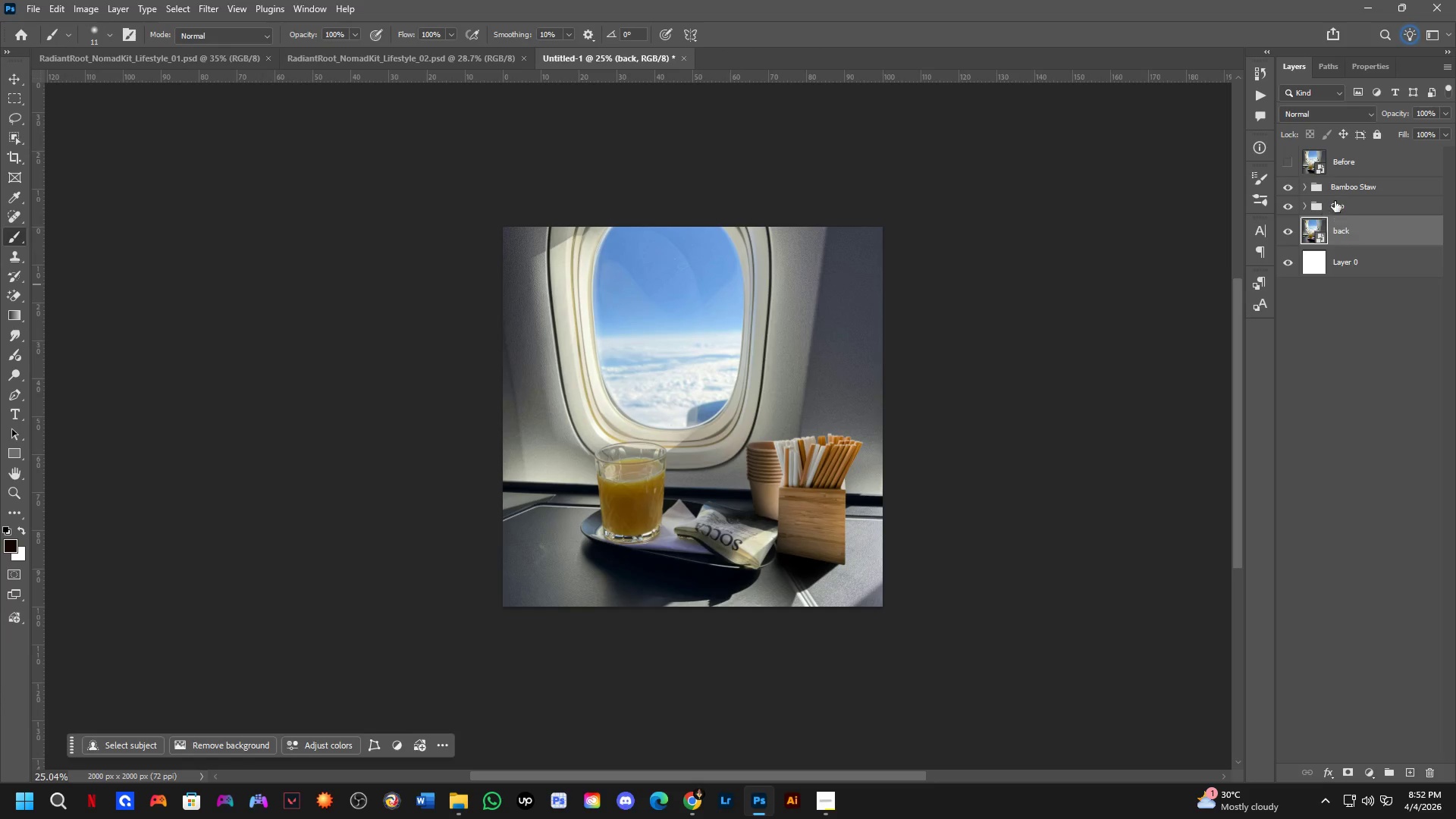 
scroll: coordinate [666, 378], scroll_direction: down, amount: 3.0
 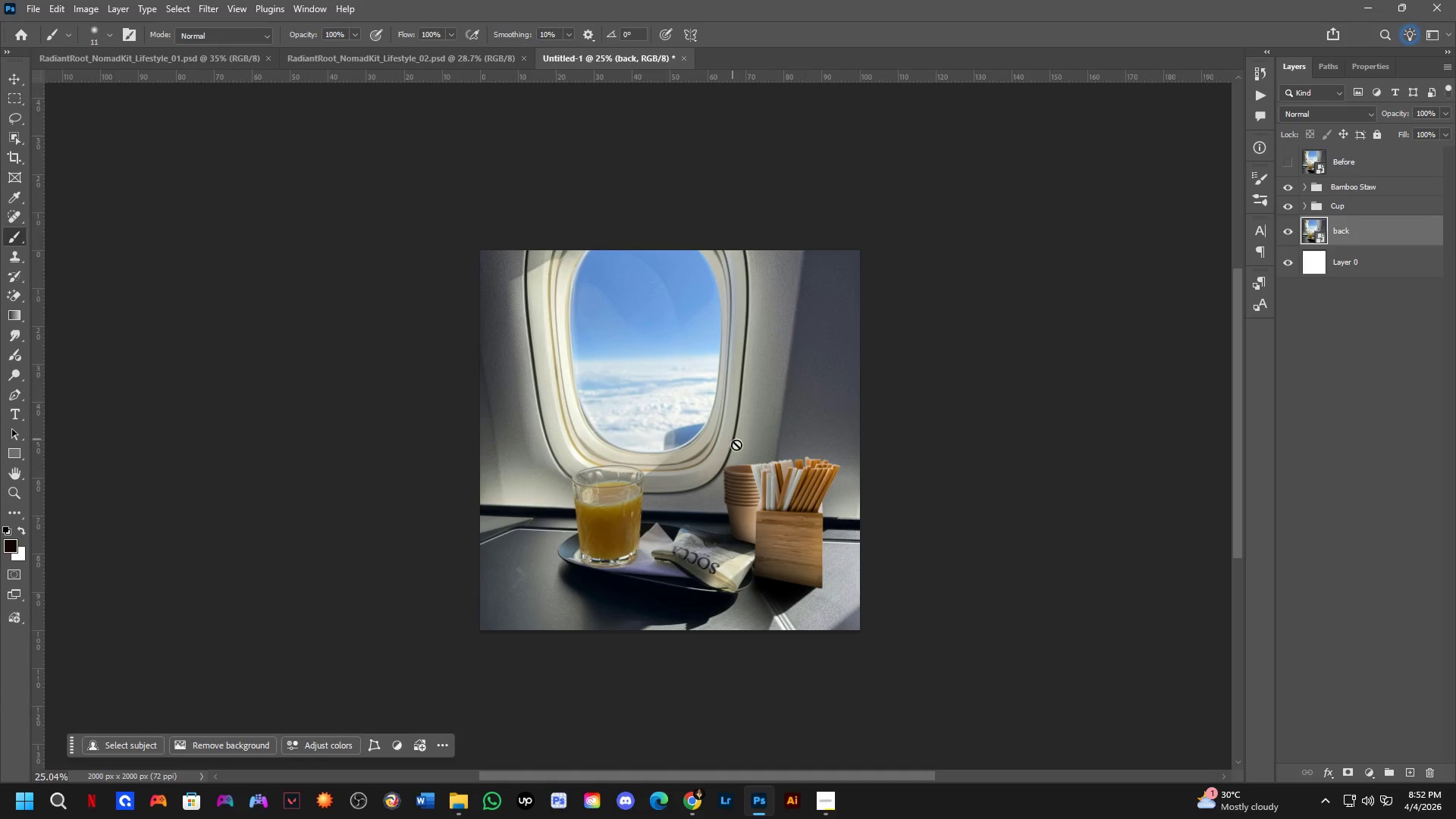 
key(Control+ControlLeft)
 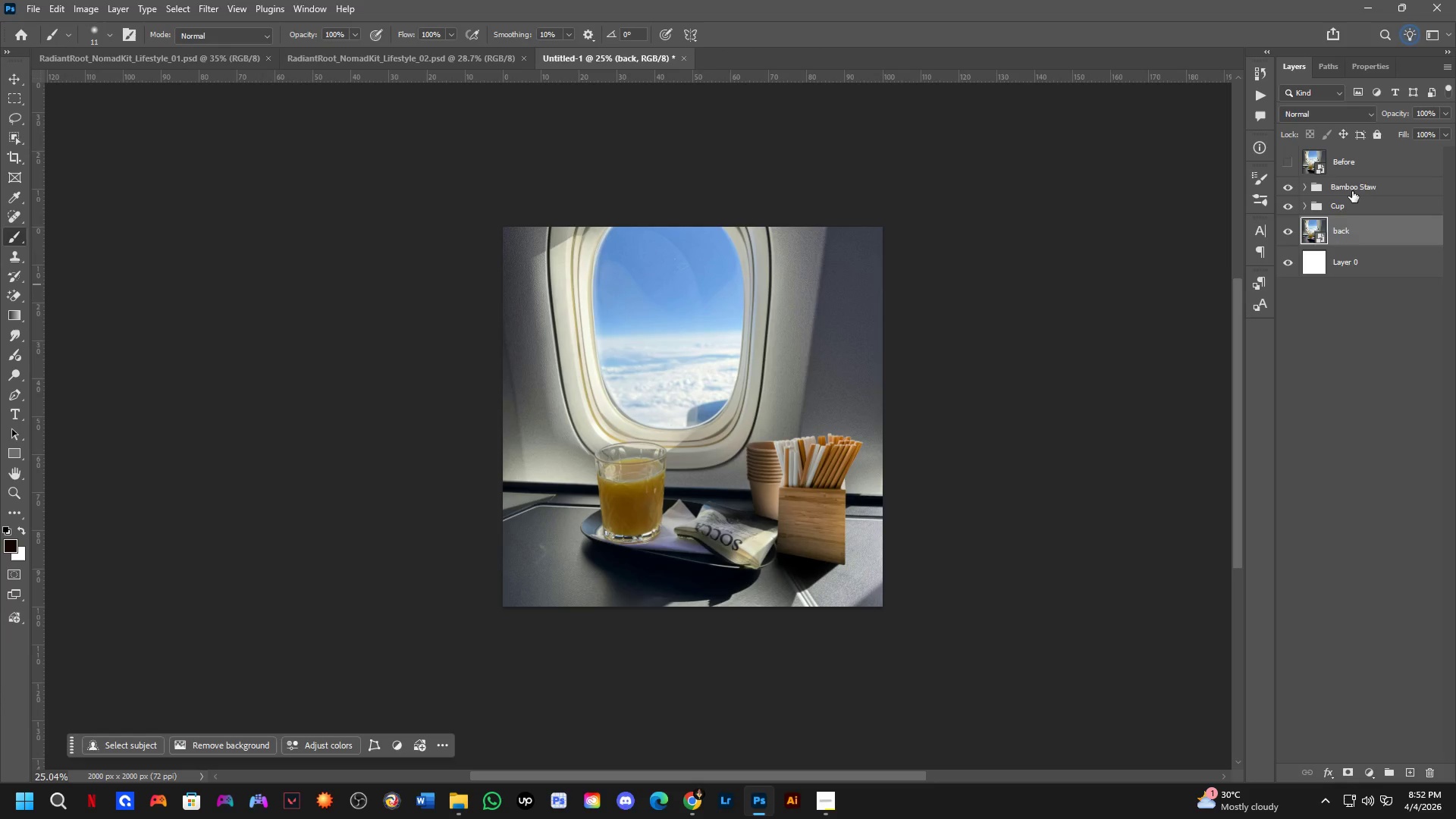 
key(Control+Shift+ShiftLeft)
 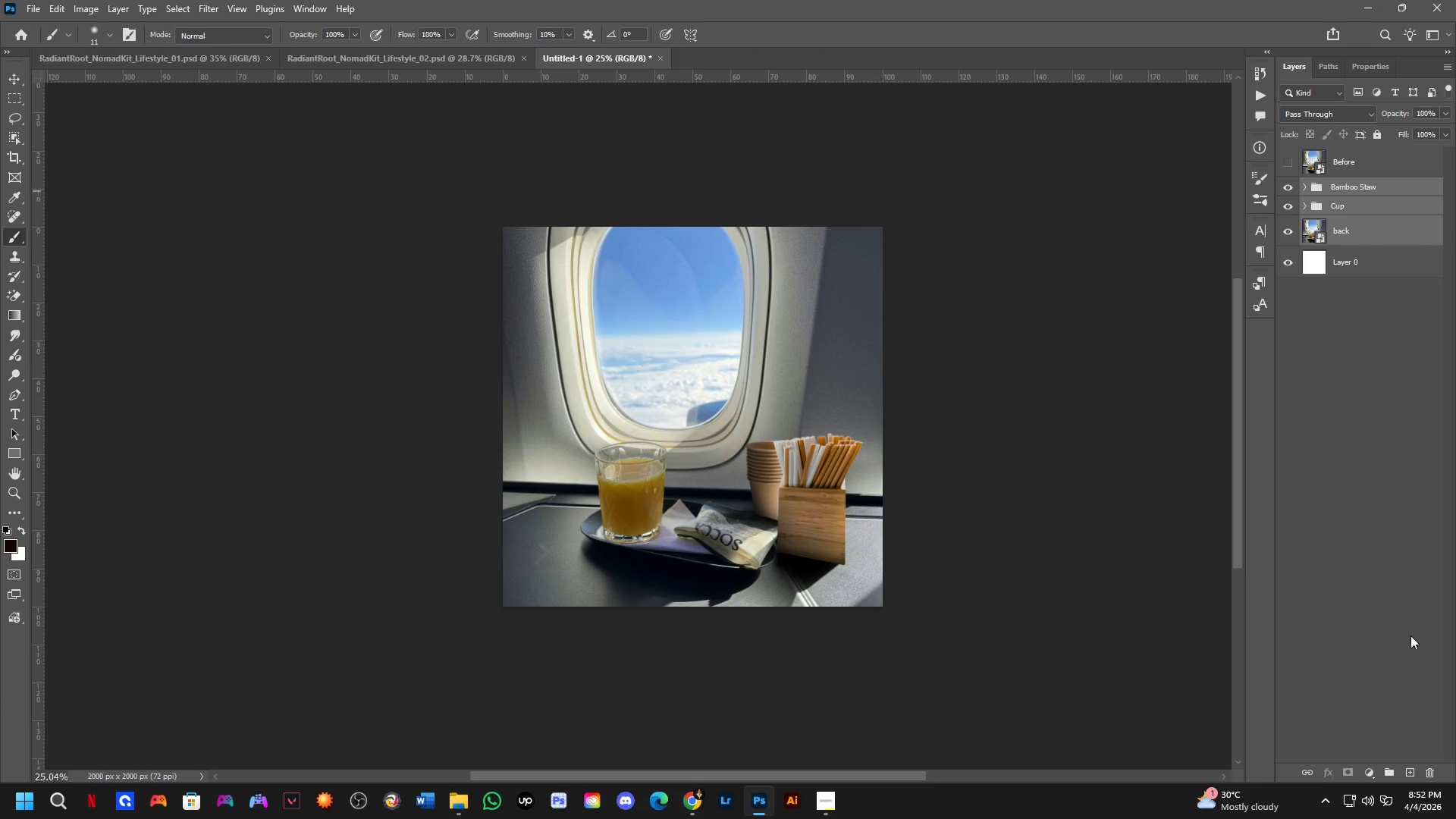 
left_click([1352, 191])
 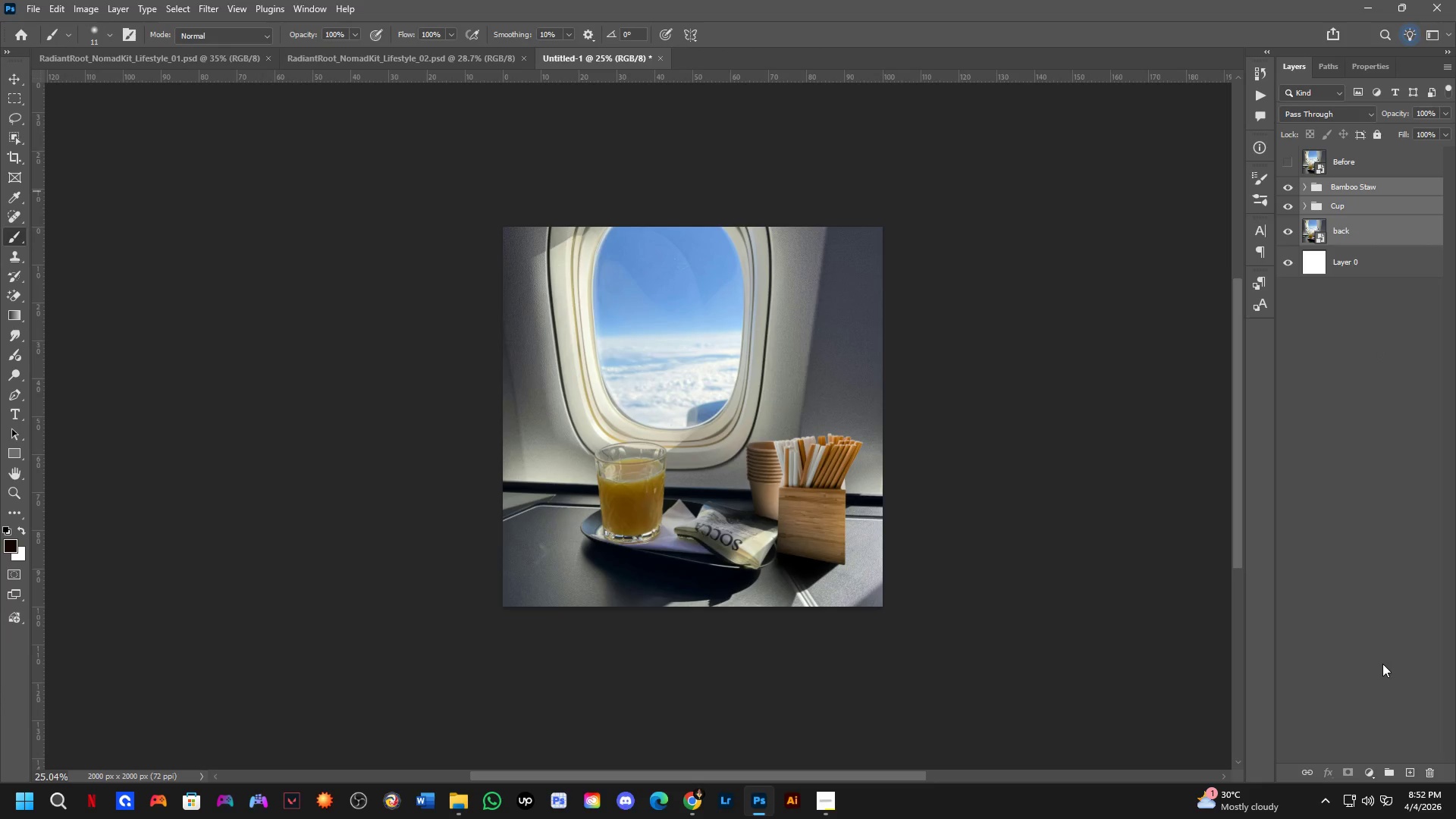 
hold_key(key=ControlLeft, duration=0.88)
 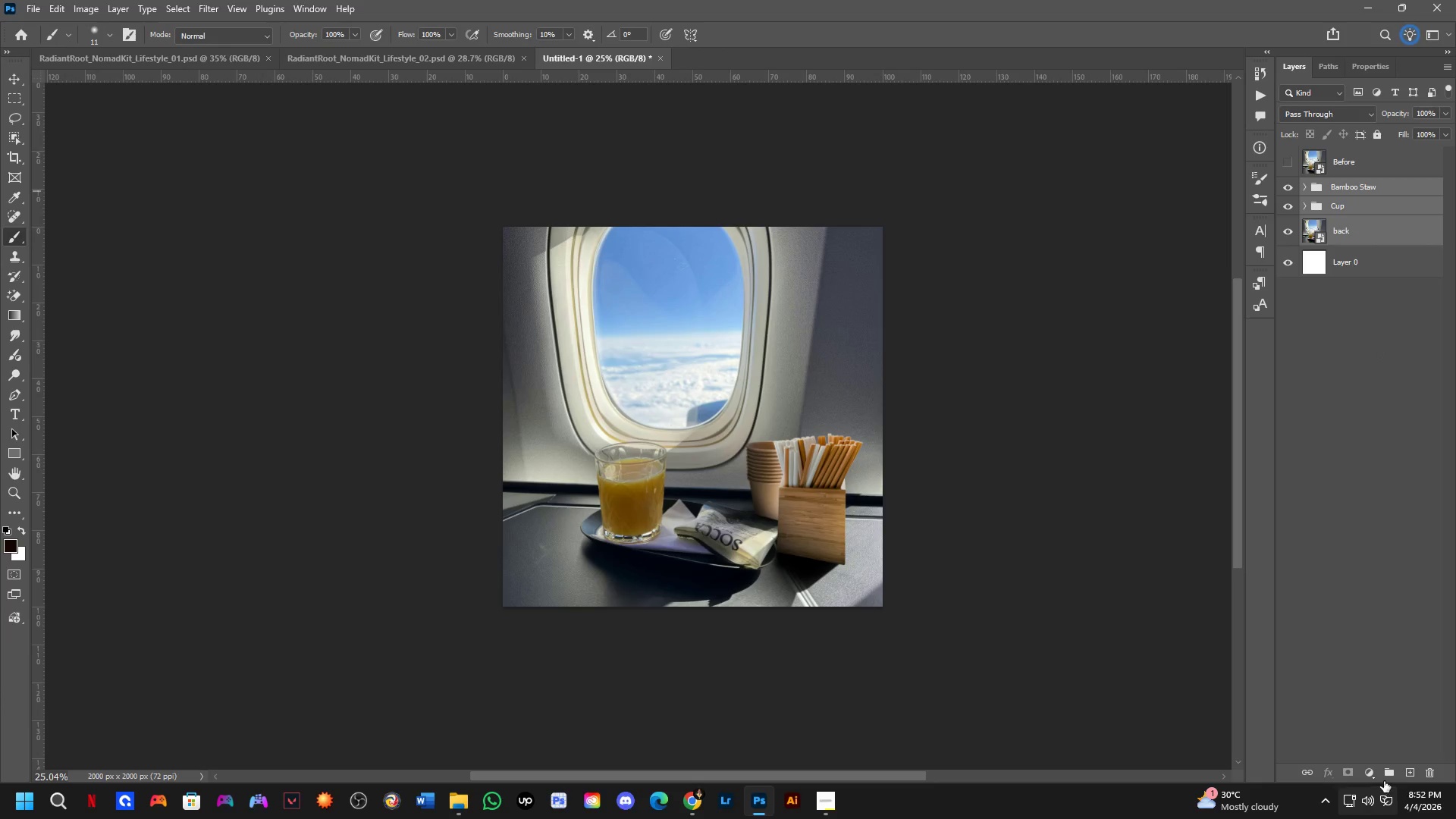 
left_click([1388, 775])
 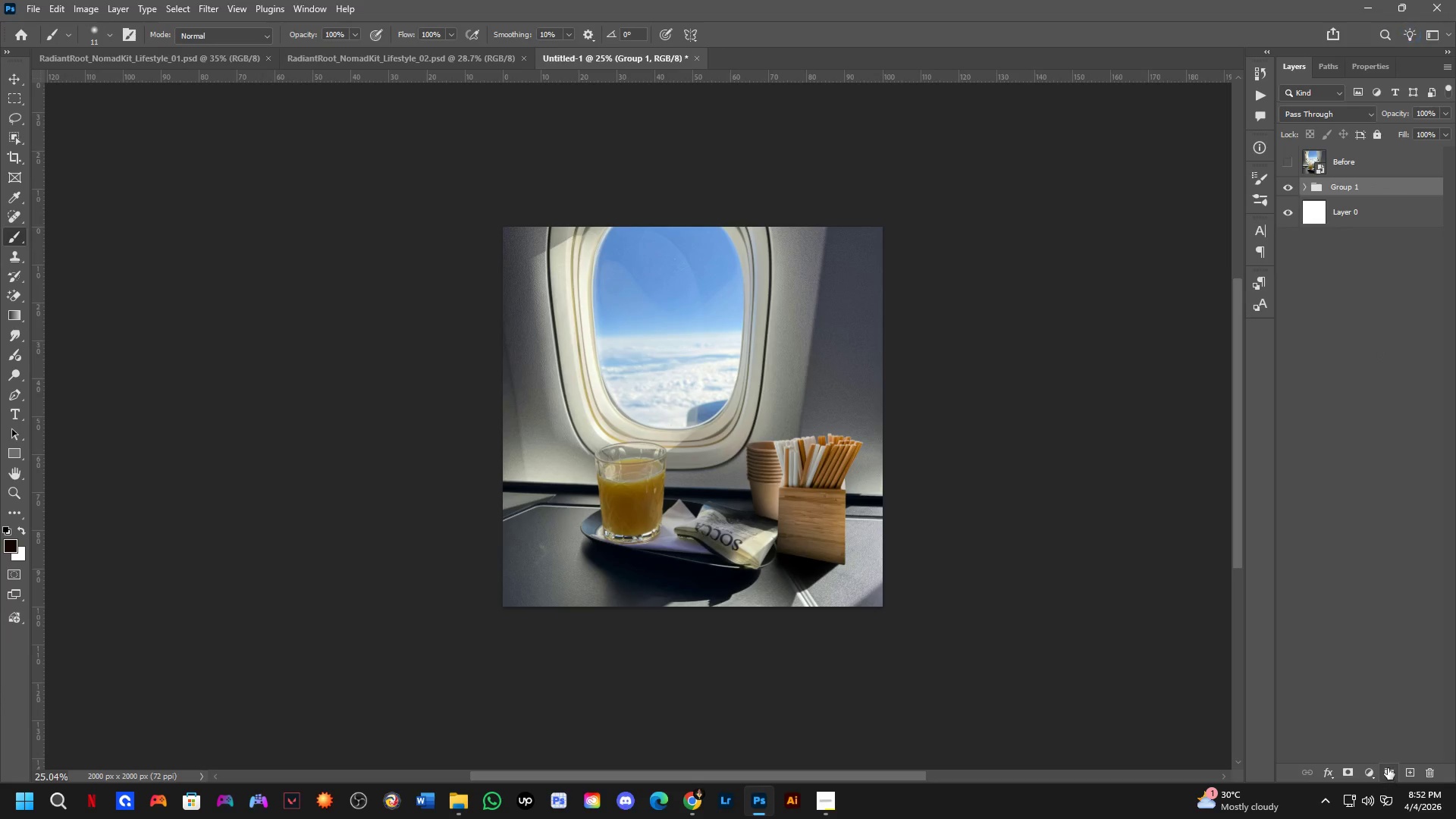 
key(Control+J)
 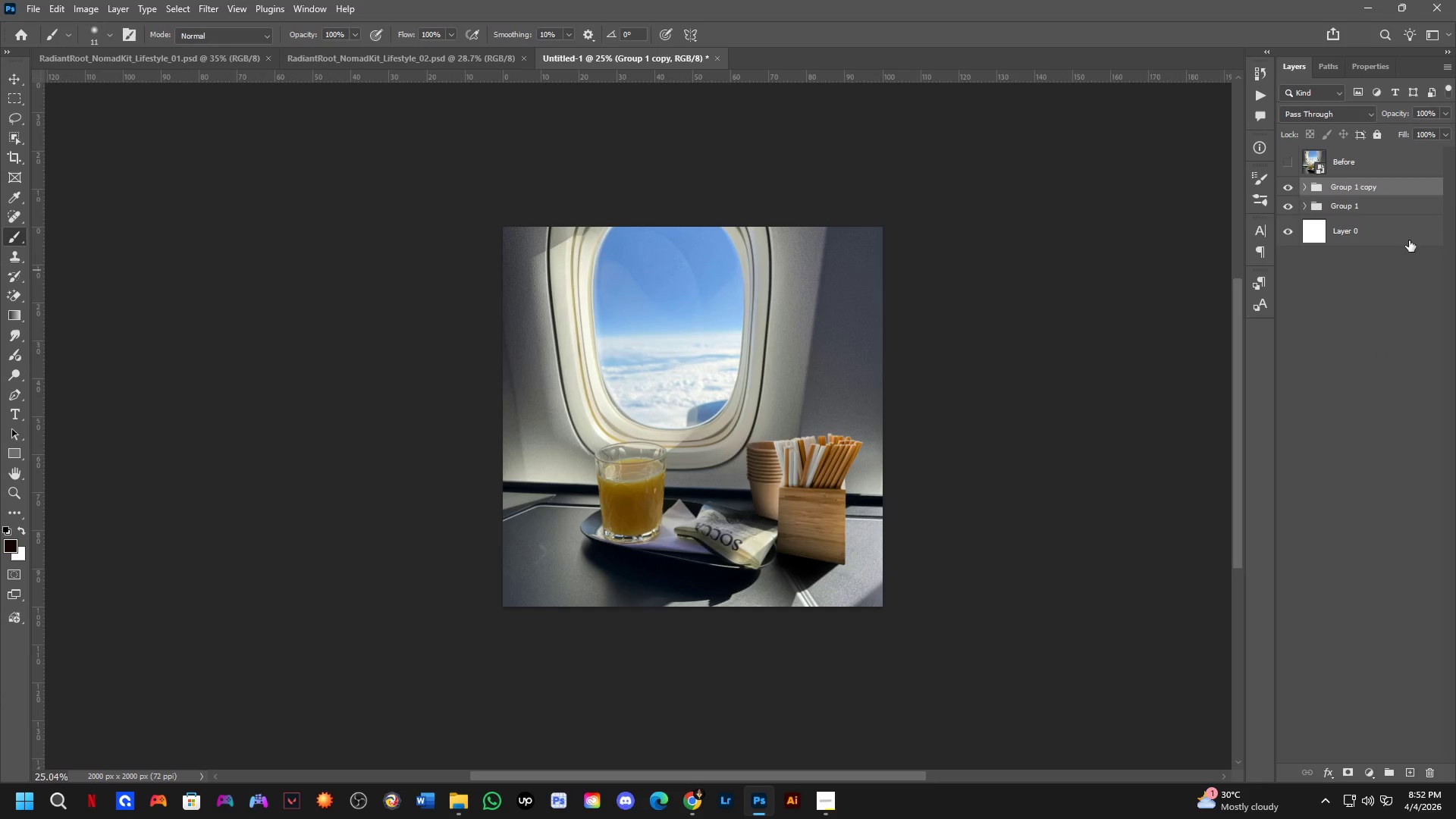 
key(Control+T)
 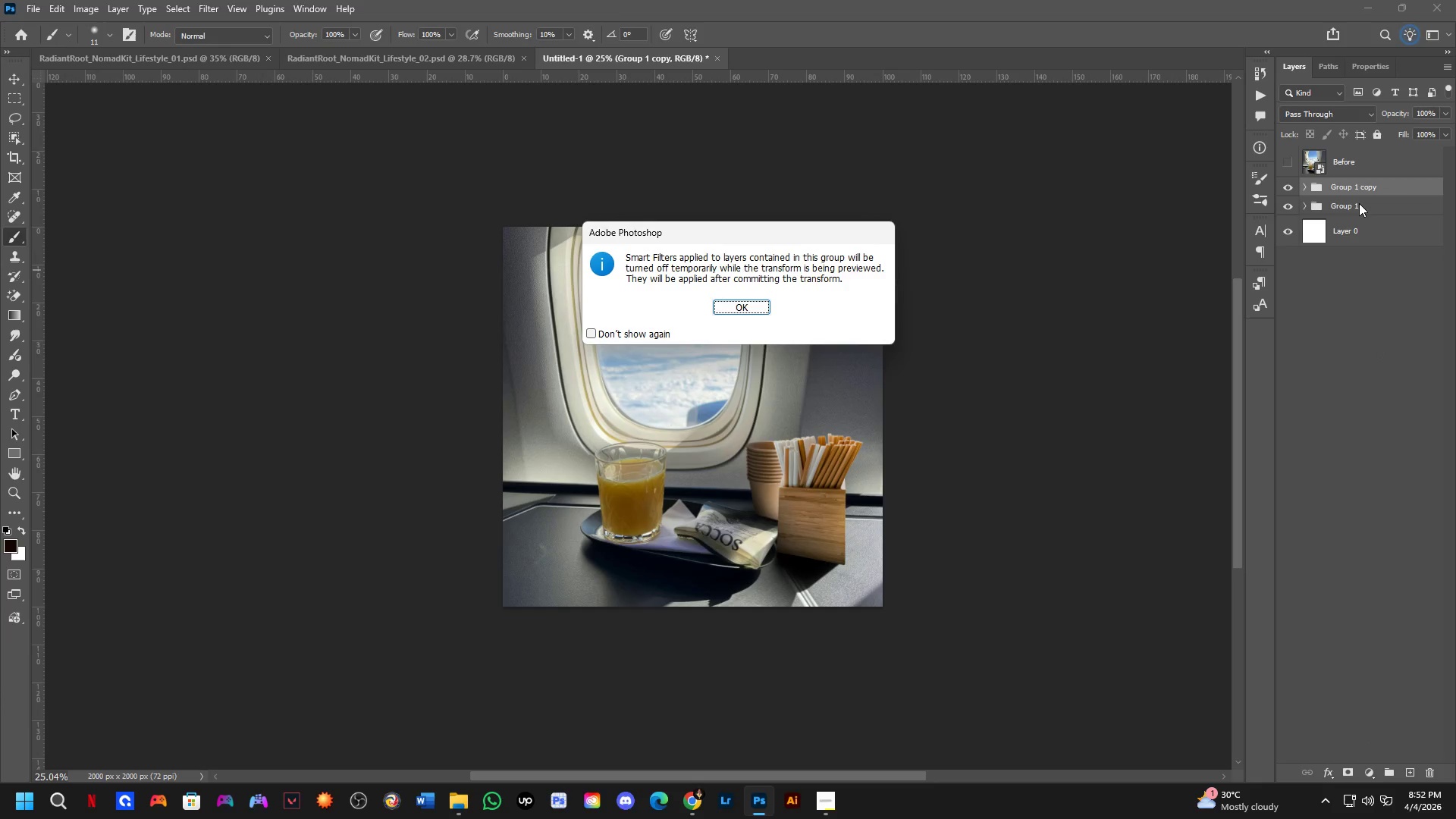 
key(Space)
 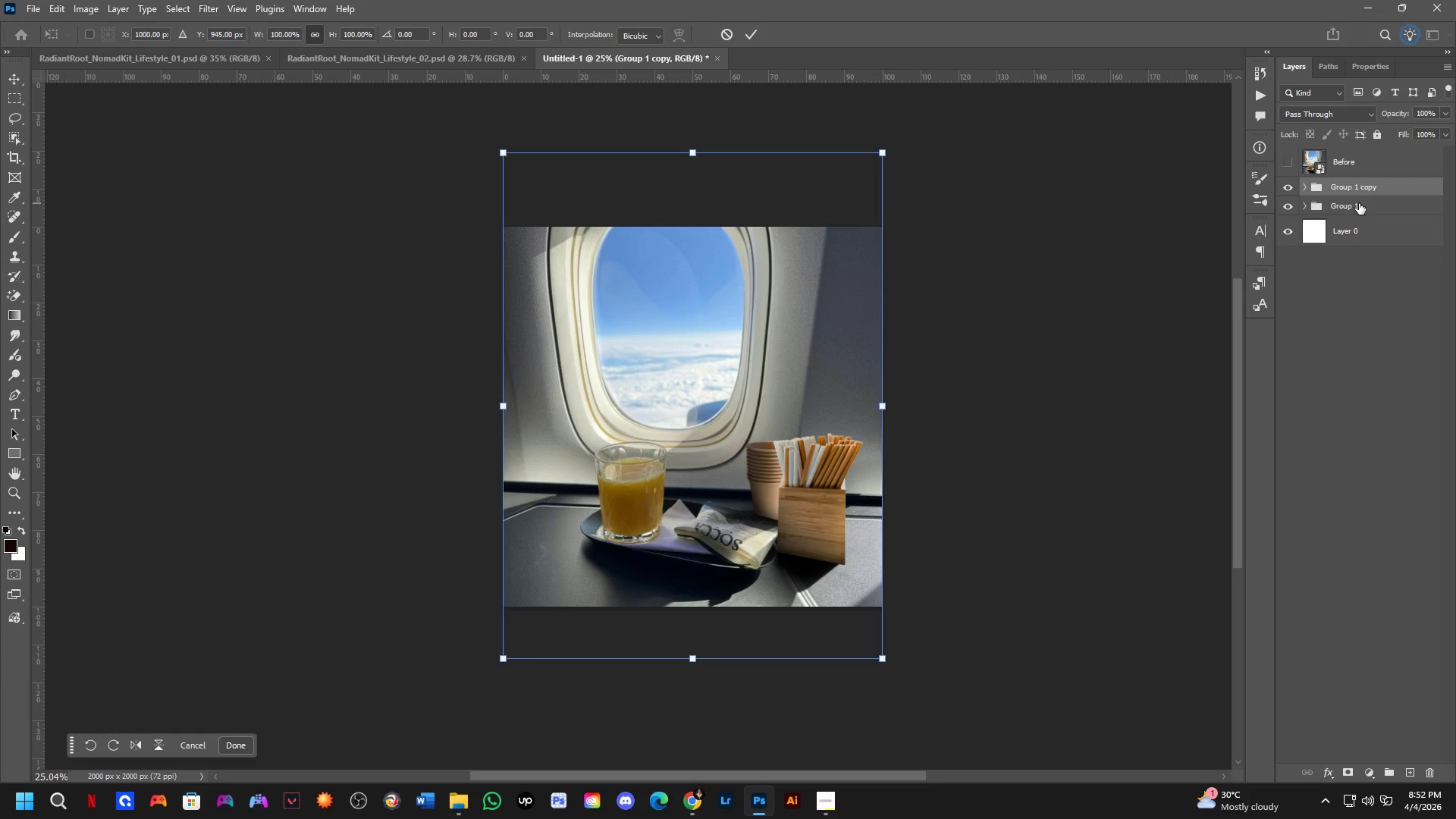 
key(NumpadEnter)
 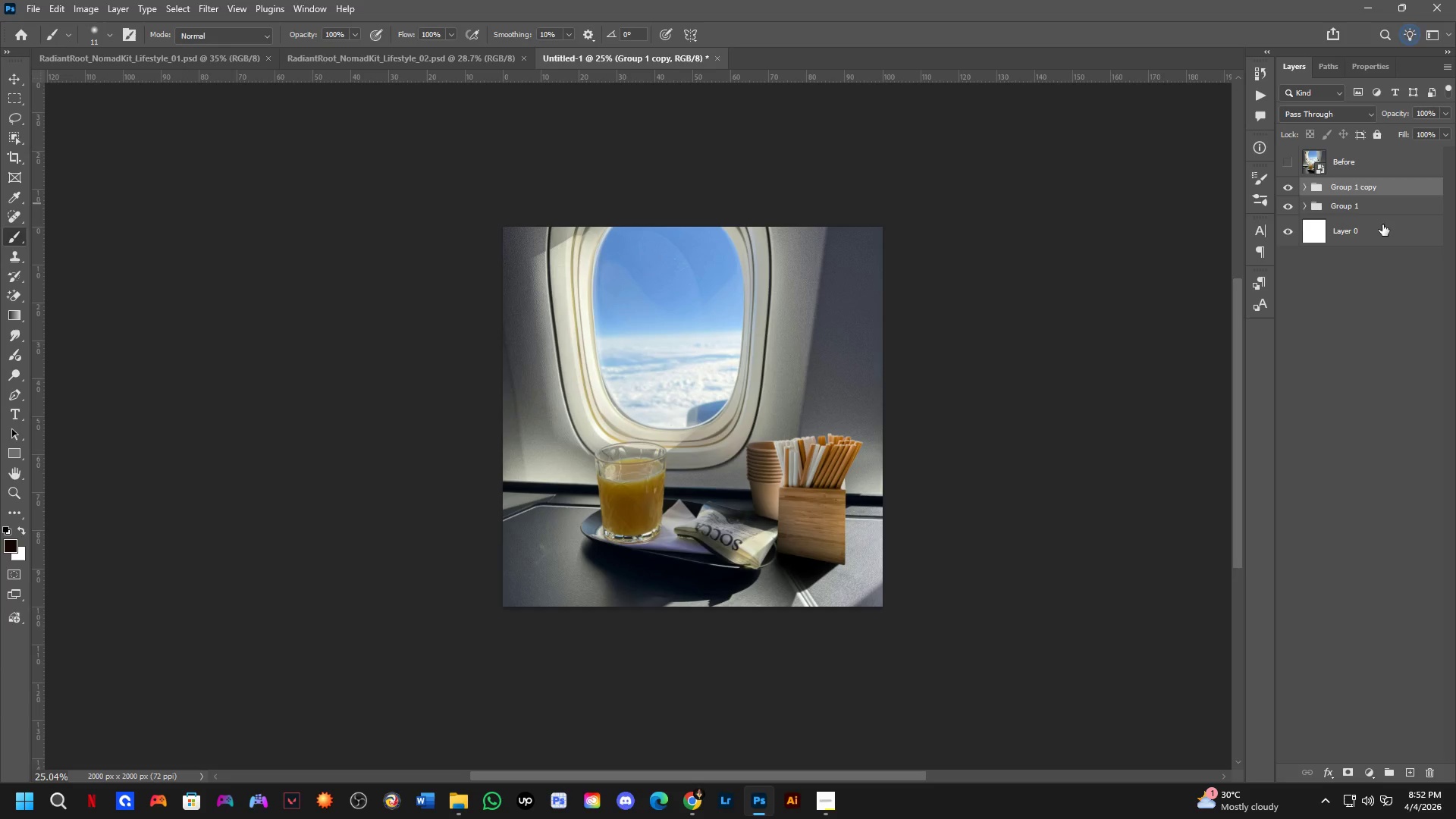 
left_click([1385, 227])
 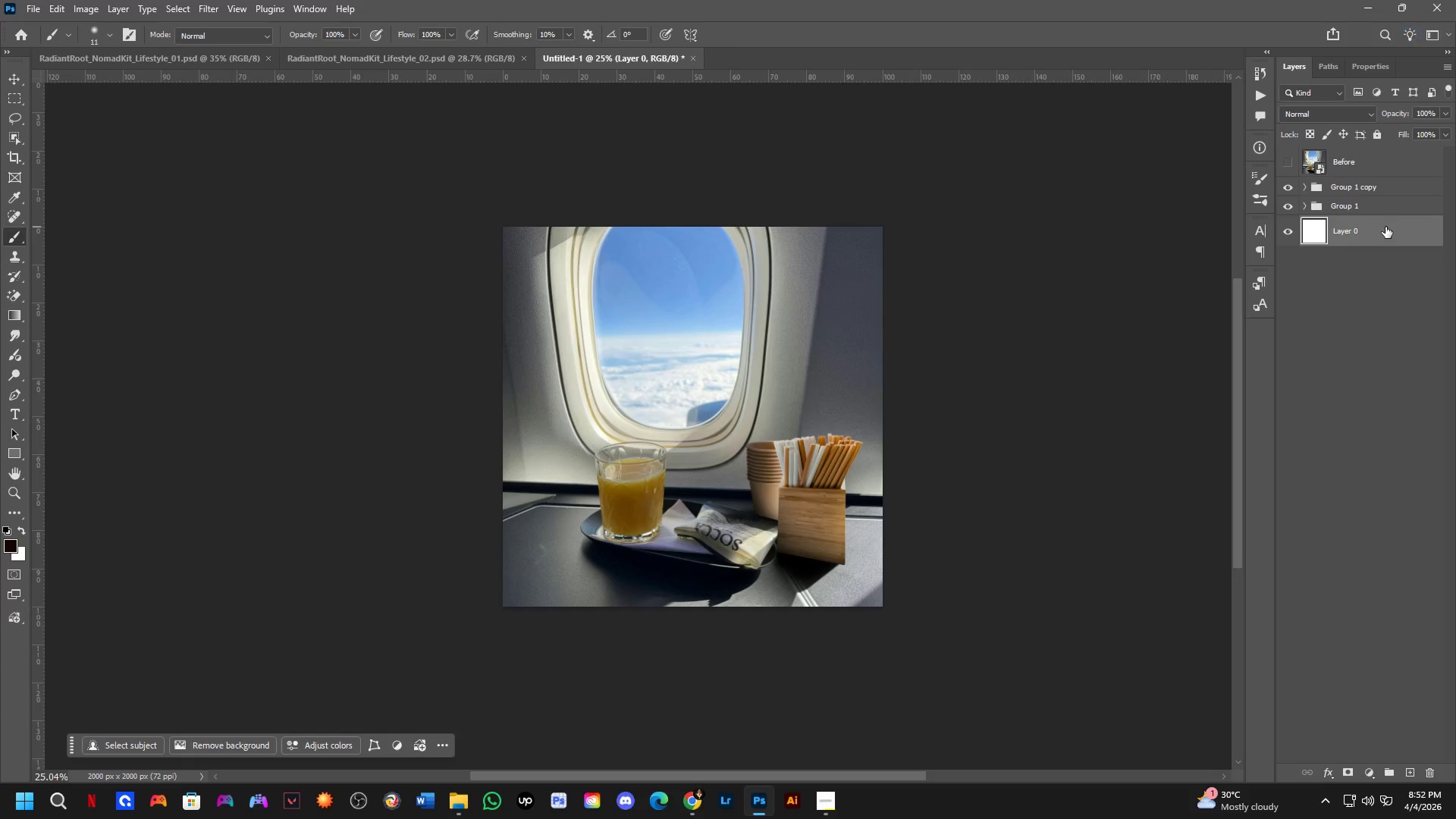 
key(Backspace)
 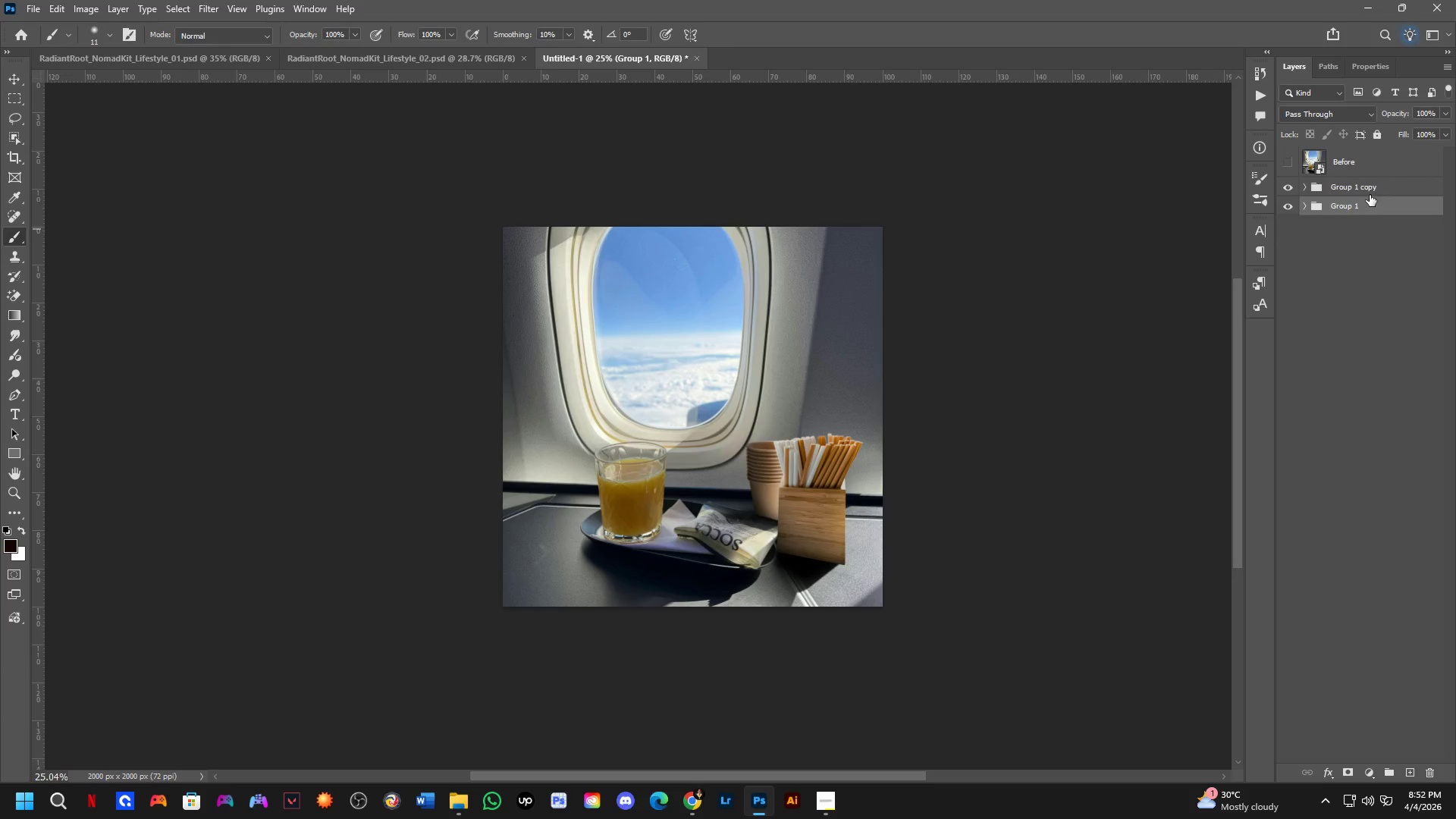 
left_click([1373, 187])
 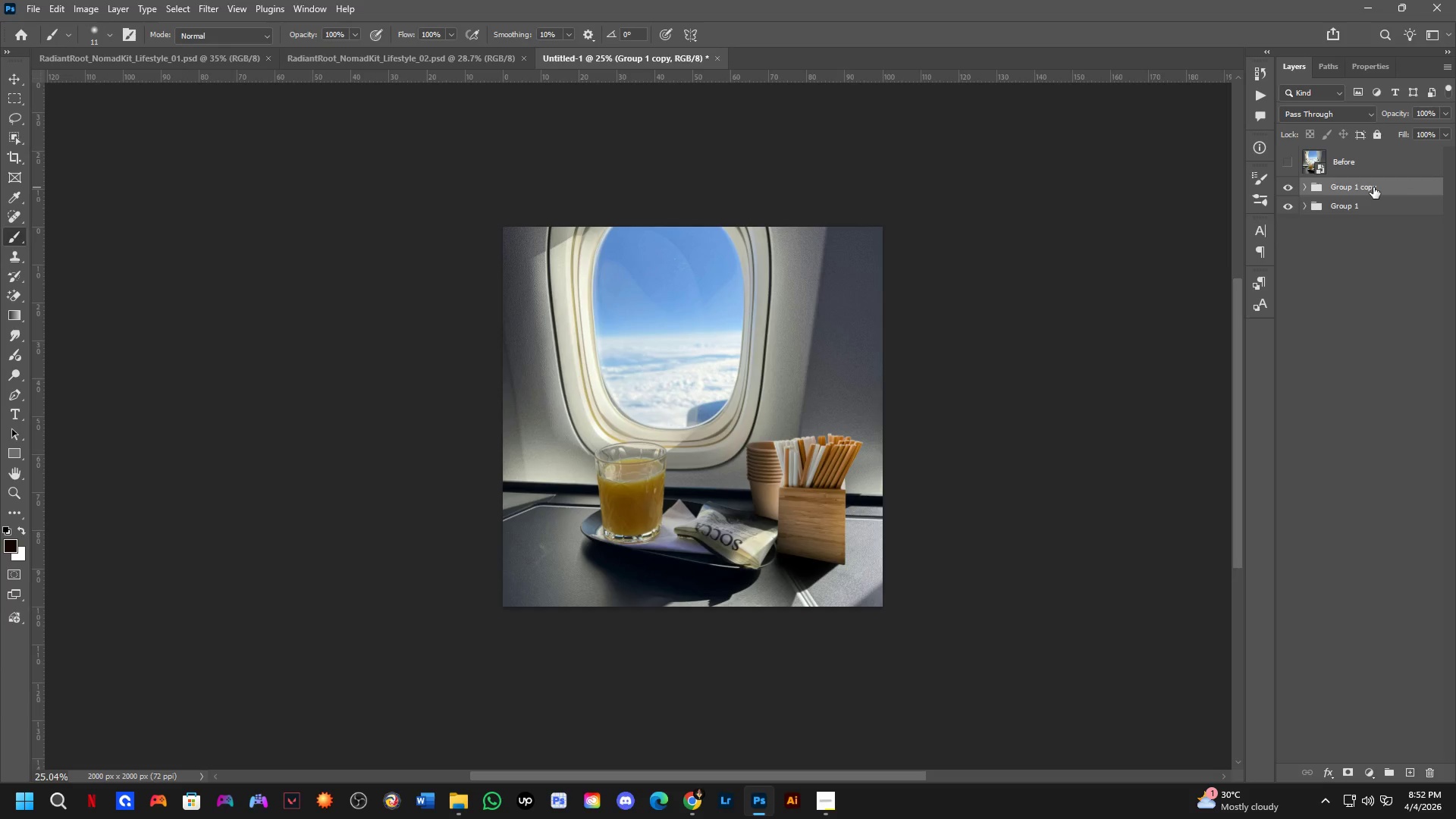 
key(Control+E)
 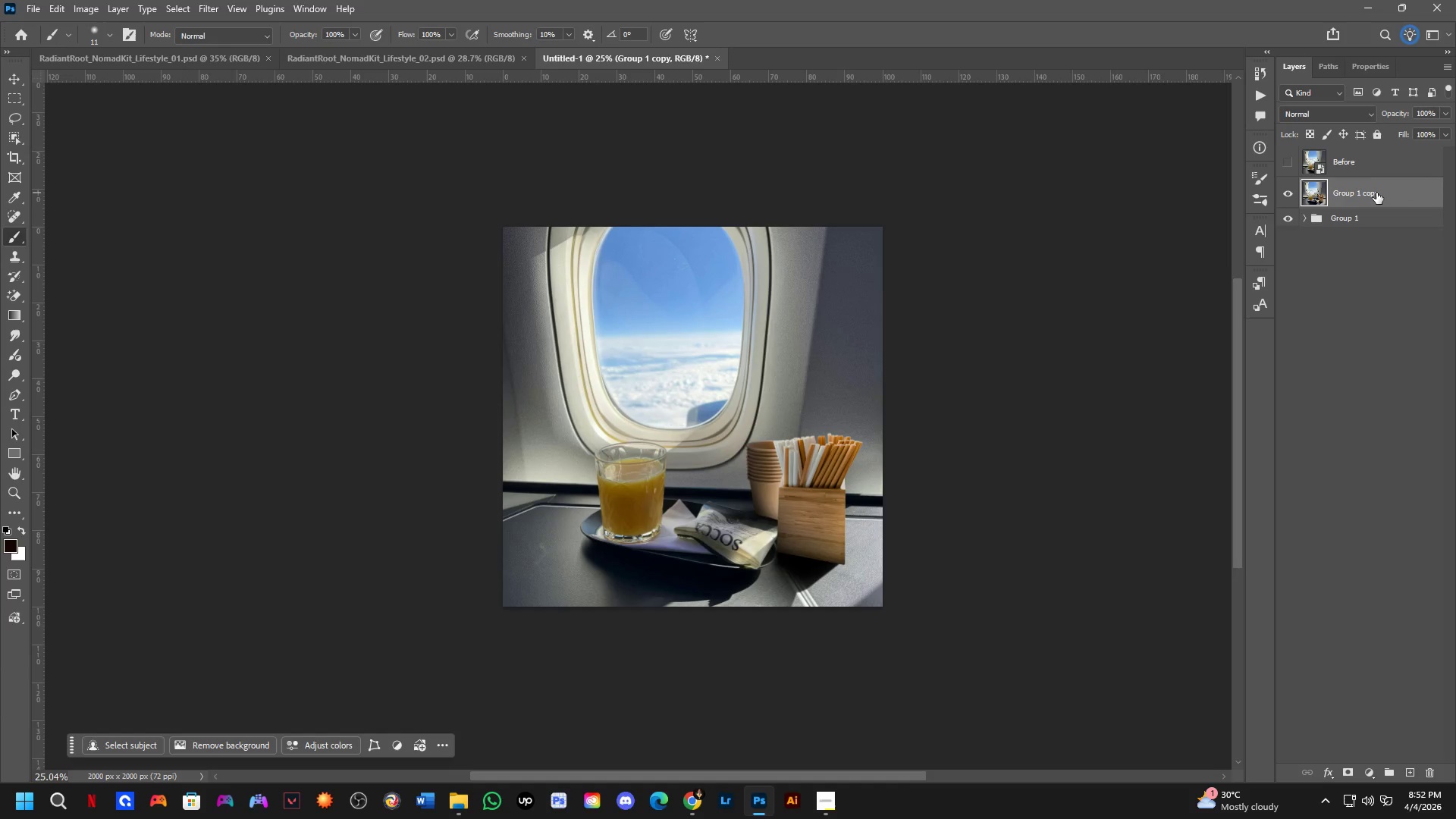 
key(Control+A)
 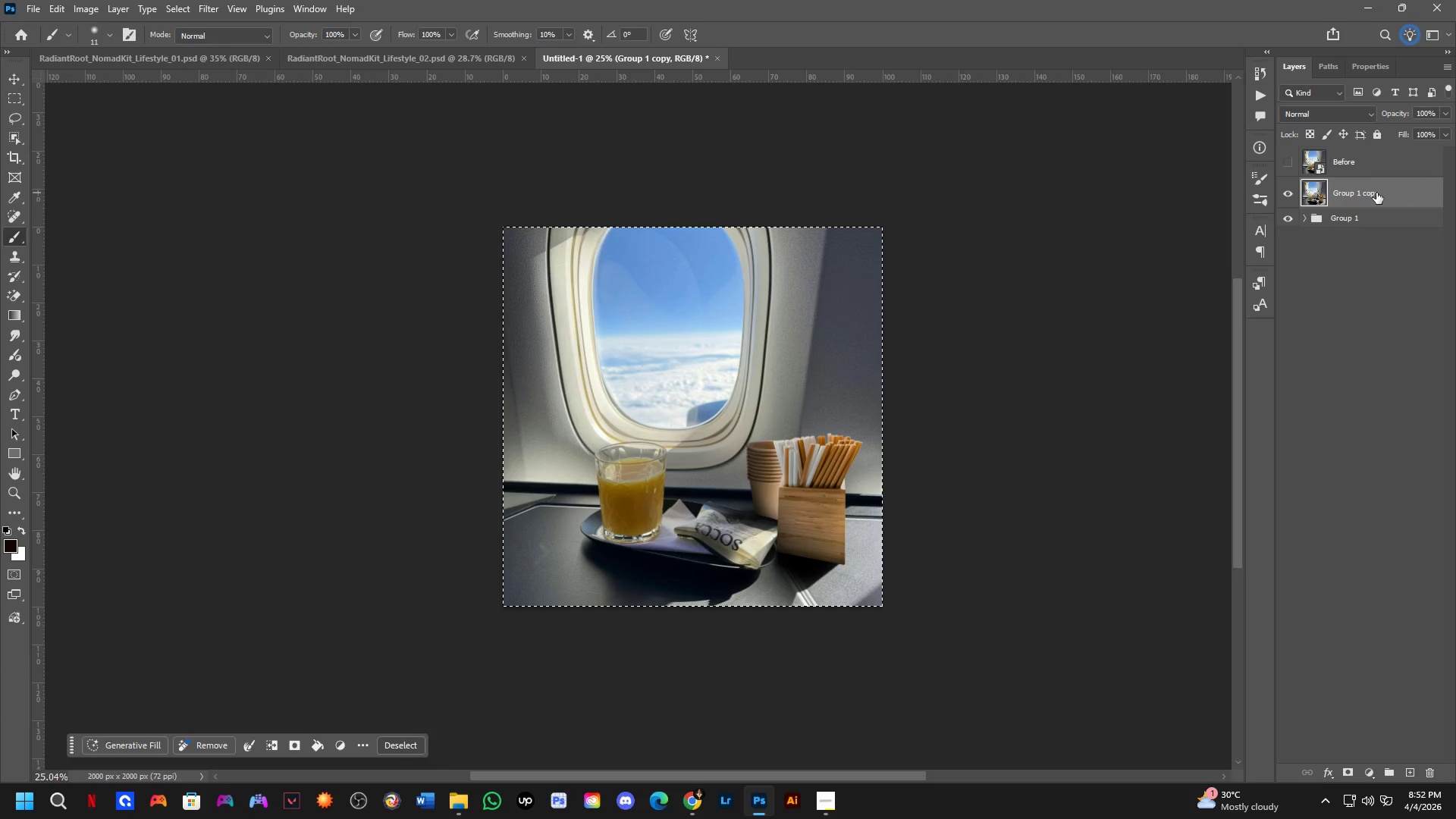 
key(Control+J)
 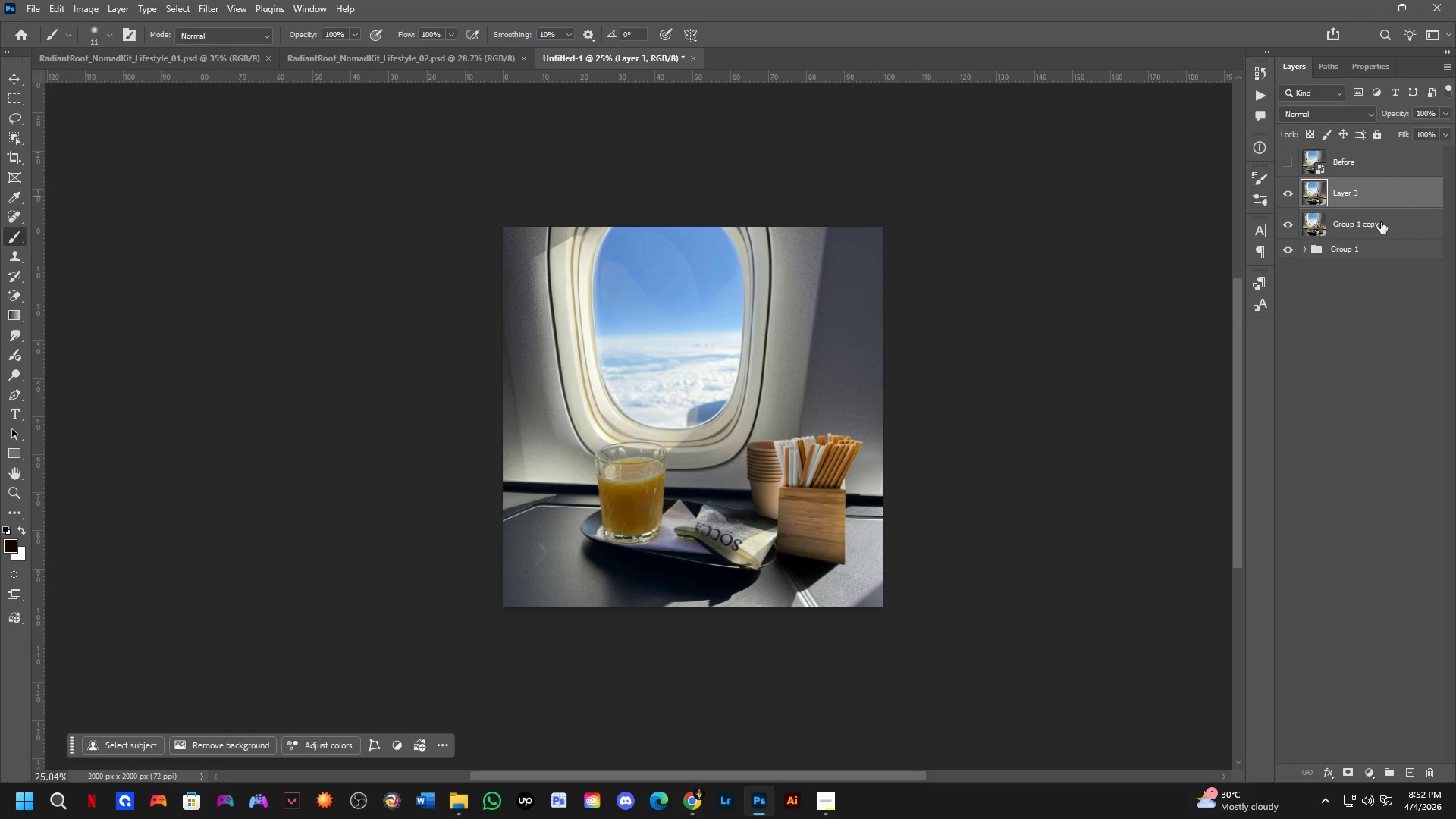 
left_click([1381, 222])
 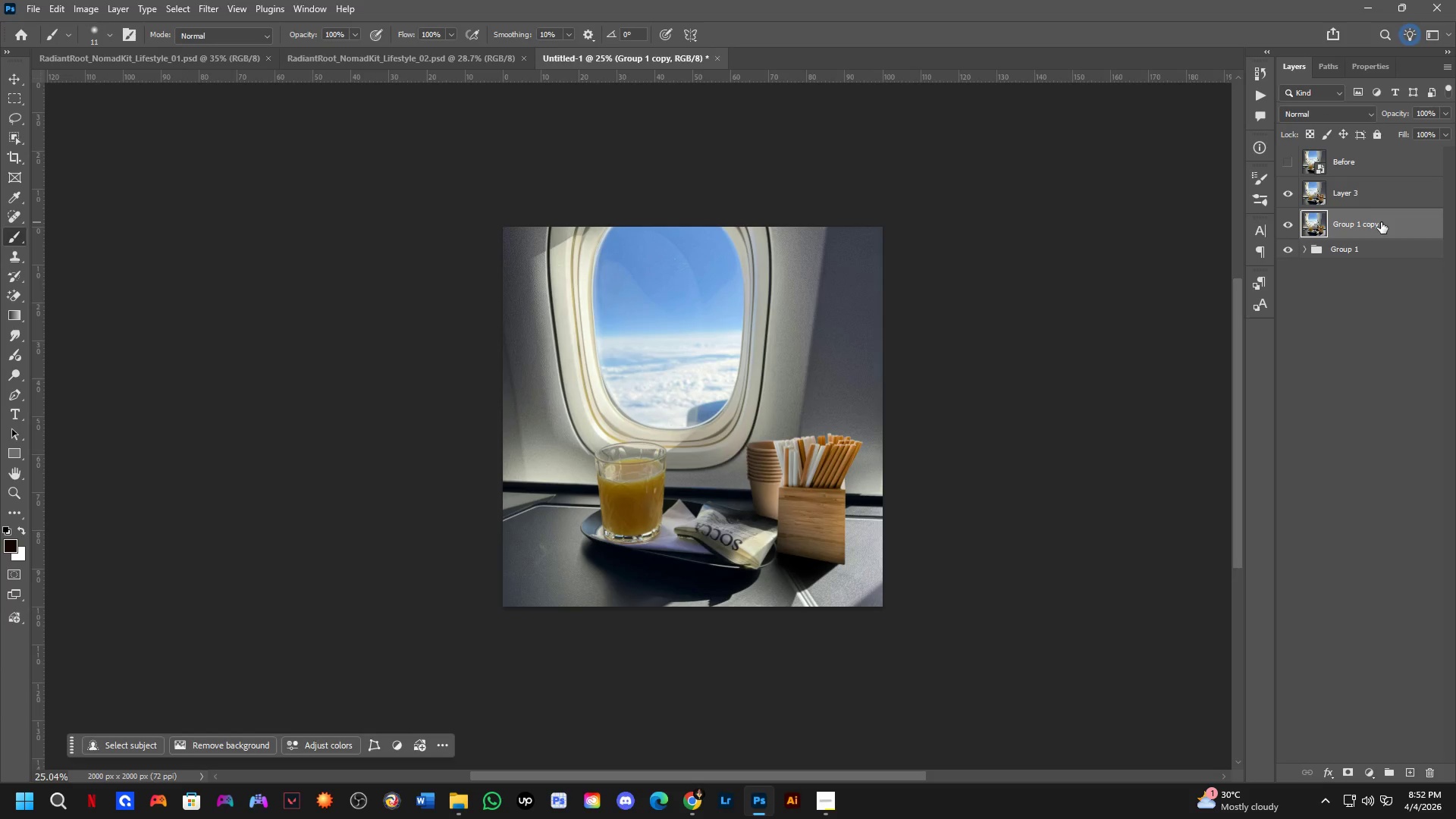 
key(Backspace)
 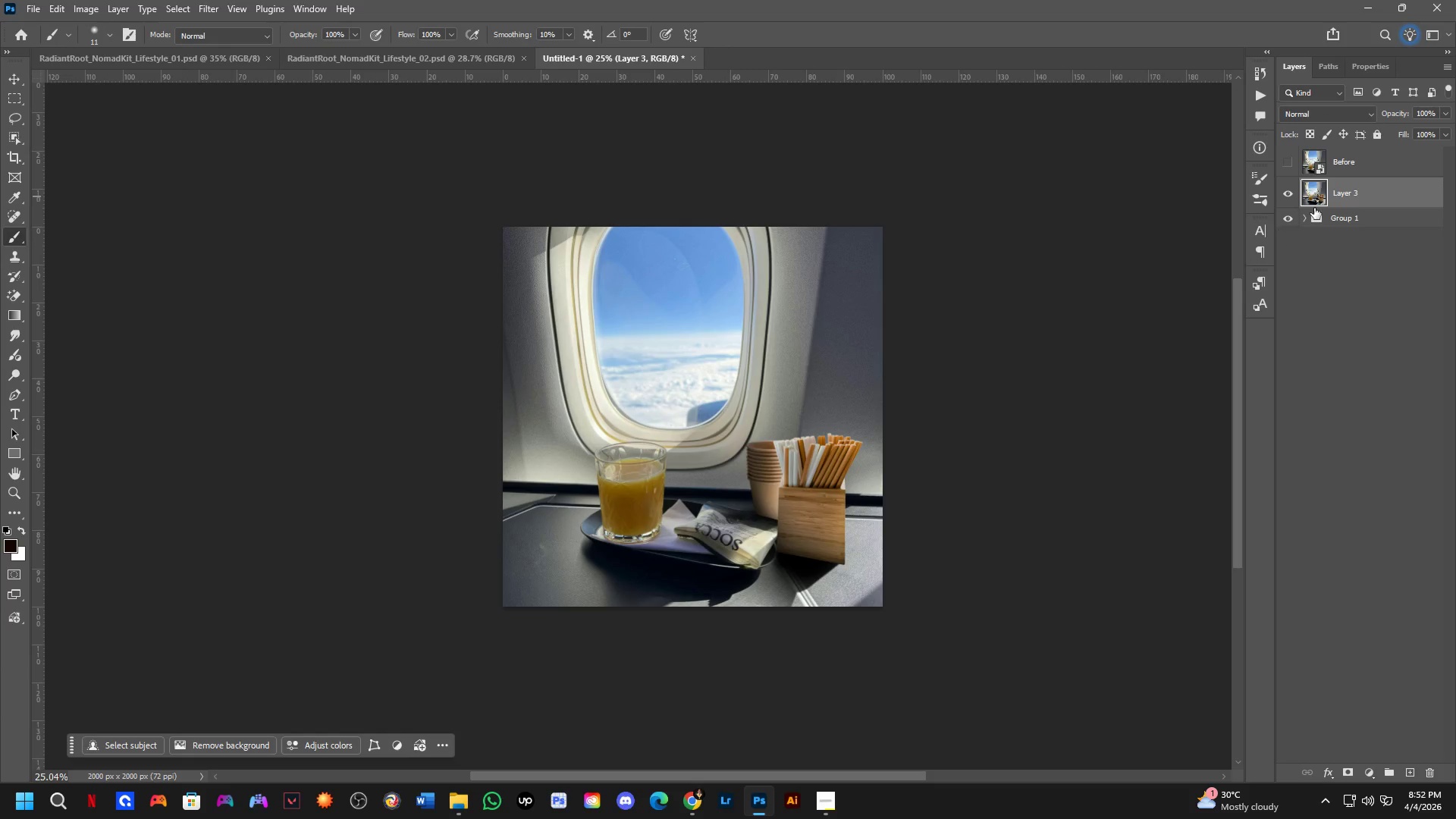 
left_click([1288, 219])
 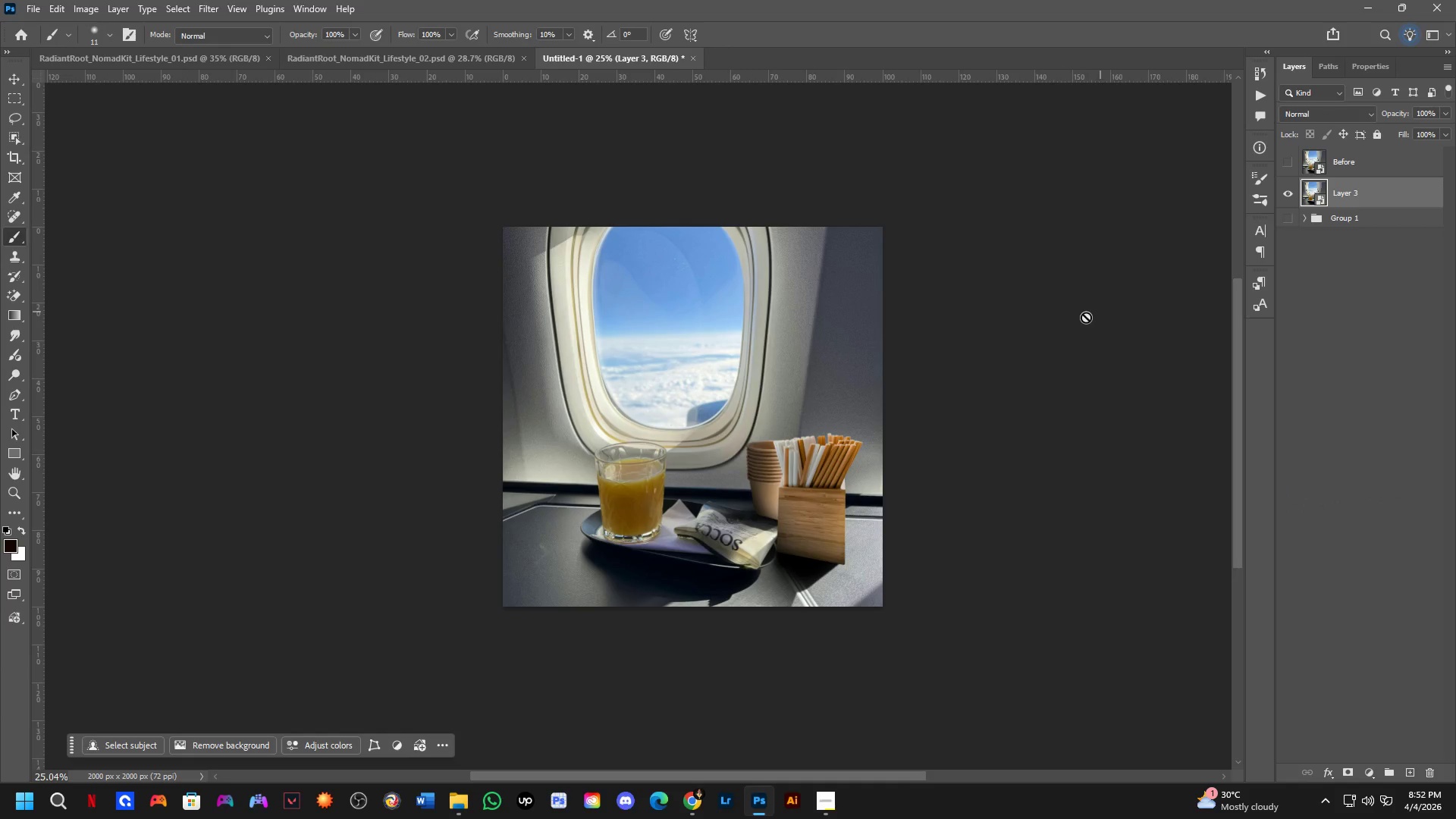 
key(Shift+ShiftLeft)
 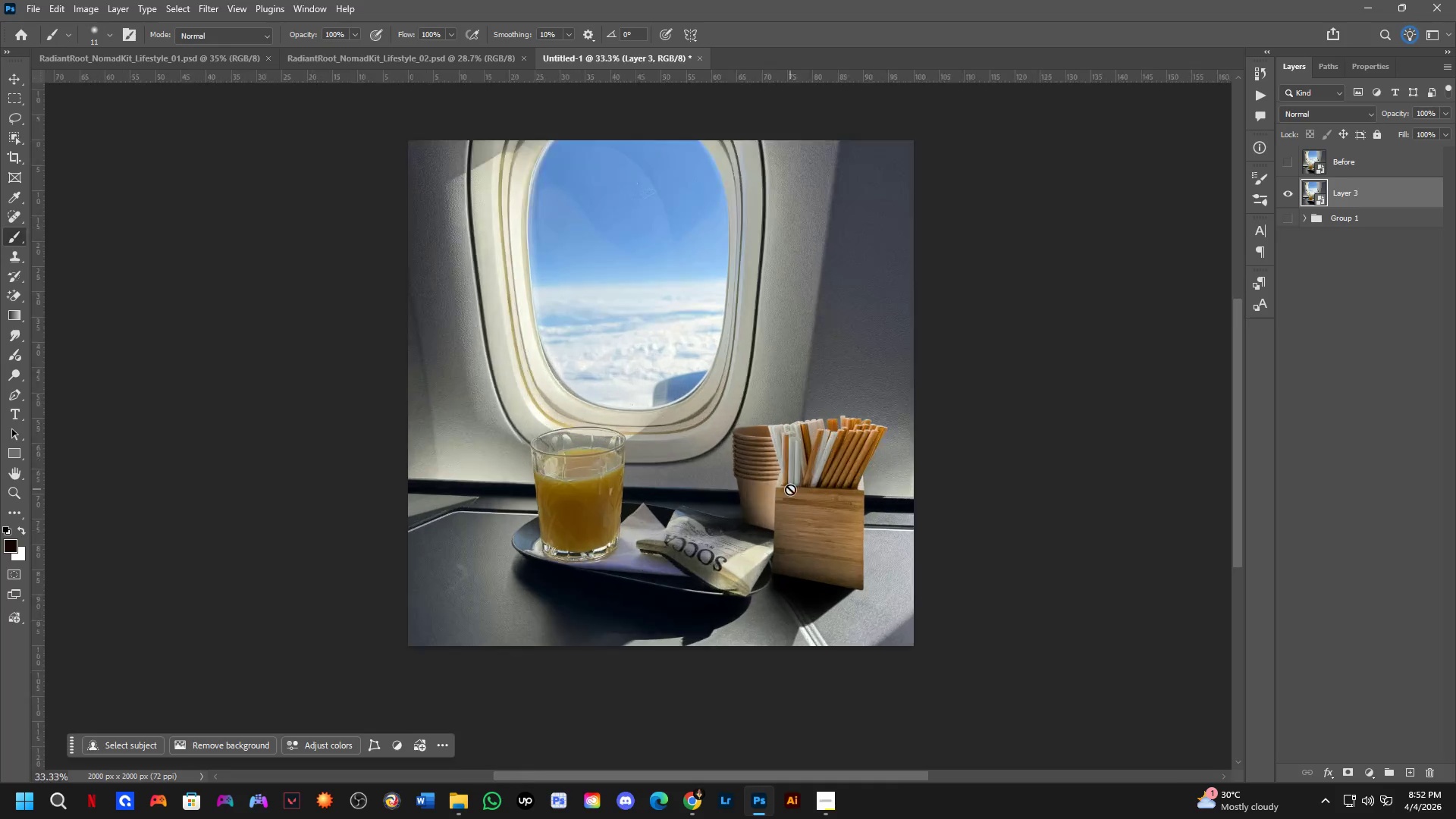 
key(Shift+ShiftLeft)
 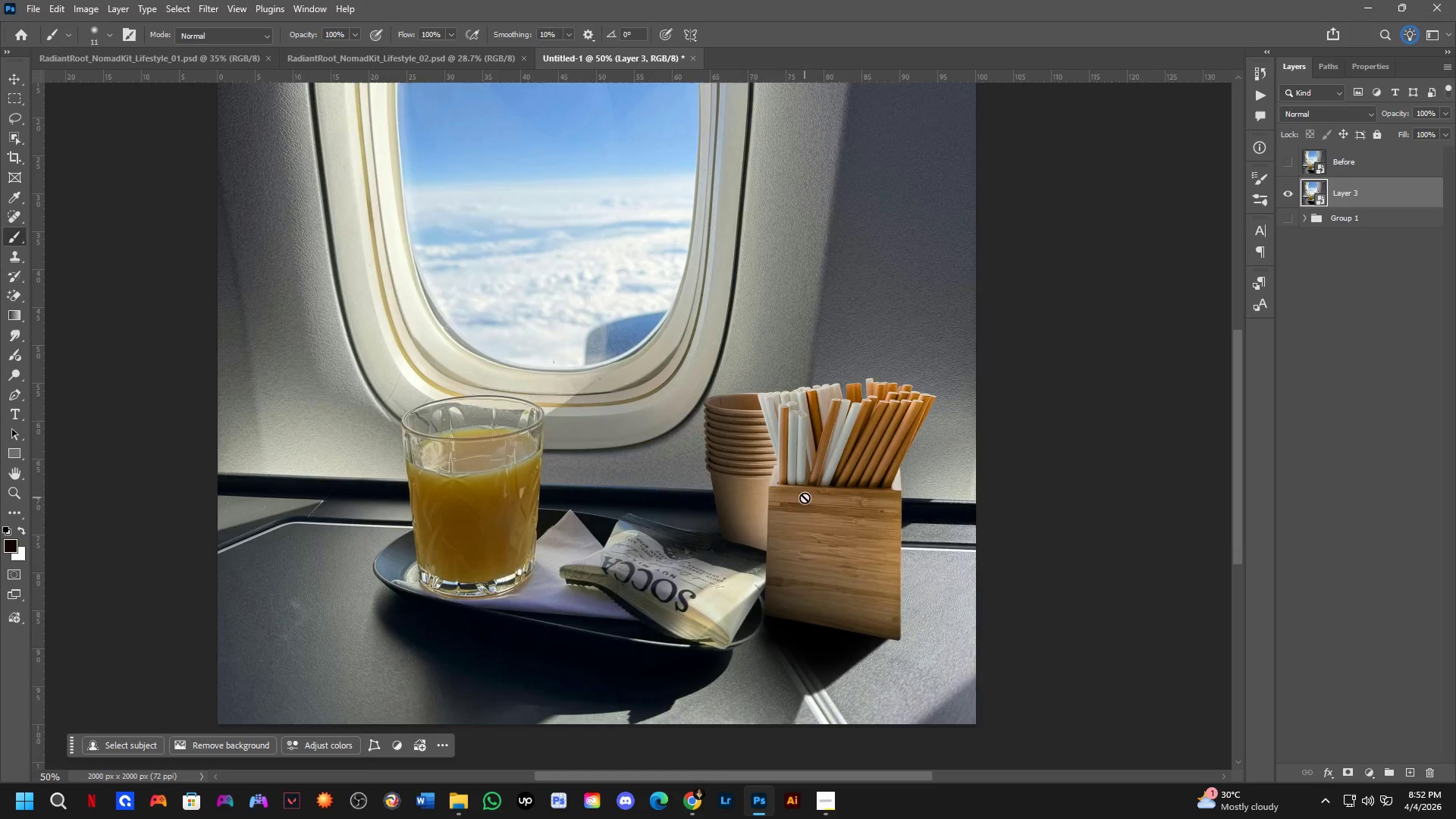 
scroll: coordinate [790, 489], scroll_direction: up, amount: 2.0
 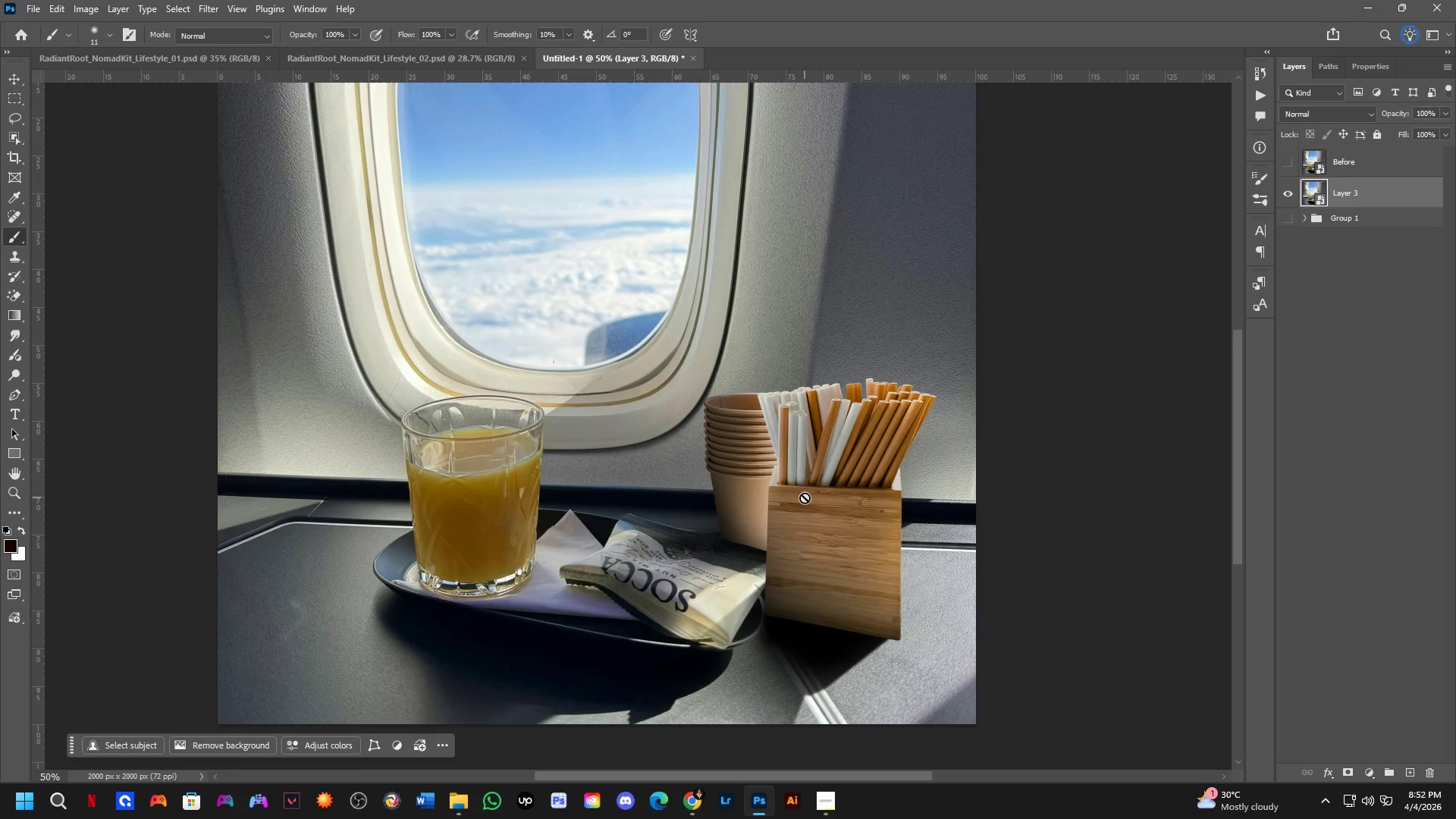 
hold_key(key=Space, duration=0.33)
 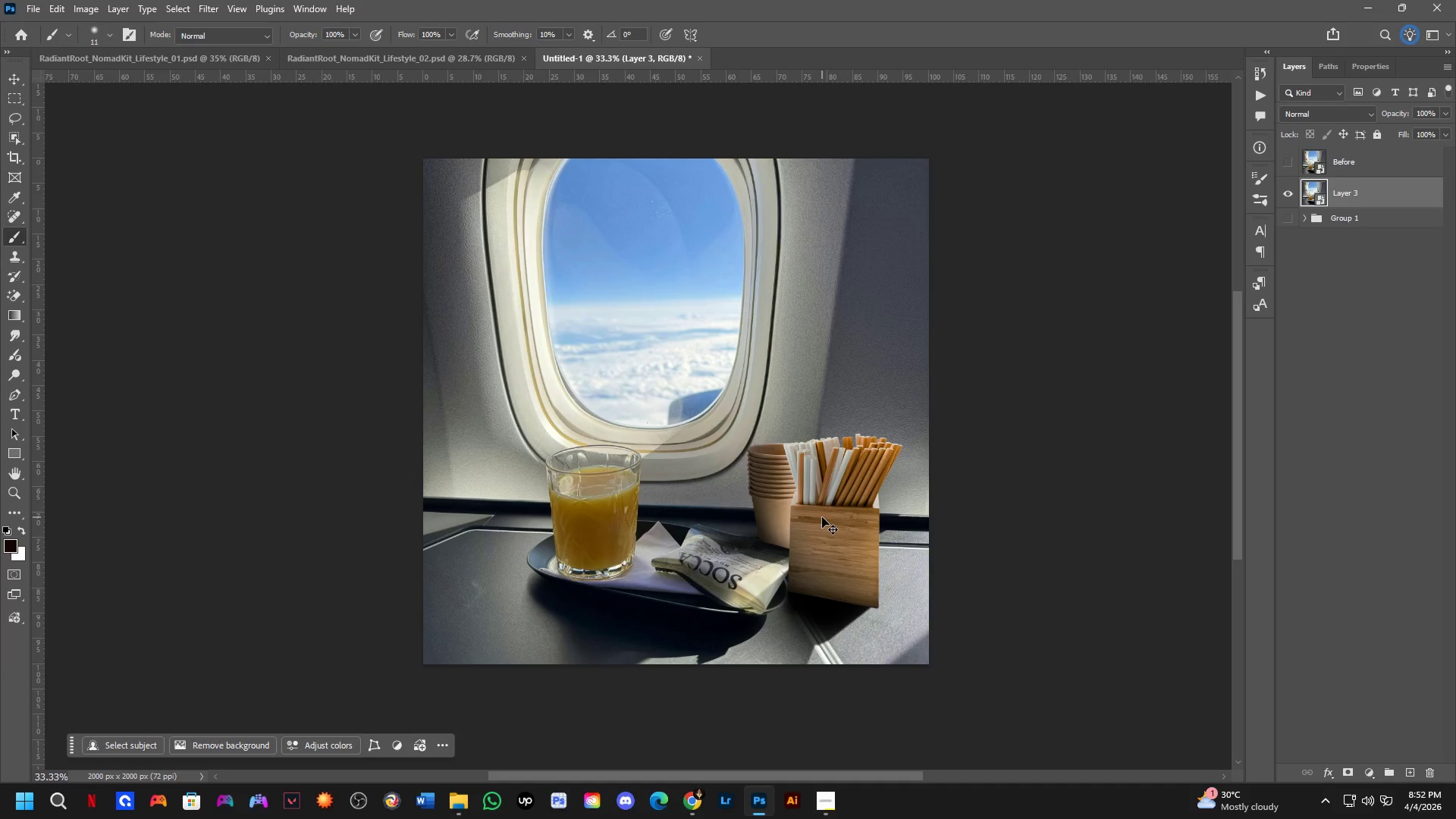 
left_click_drag(start_coordinate=[812, 502], to_coordinate=[822, 517])
 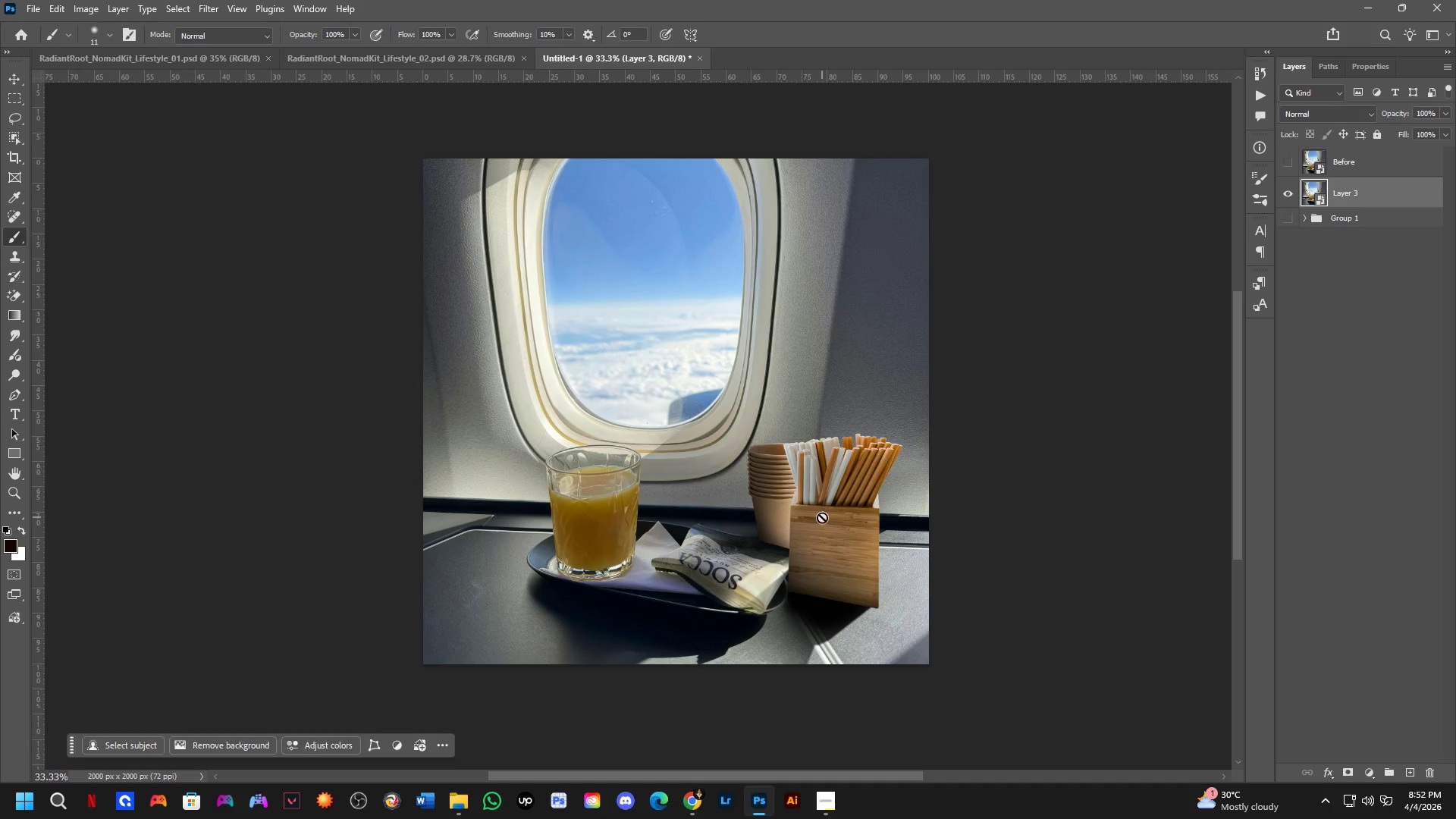 
scroll: coordinate [805, 497], scroll_direction: down, amount: 1.0
 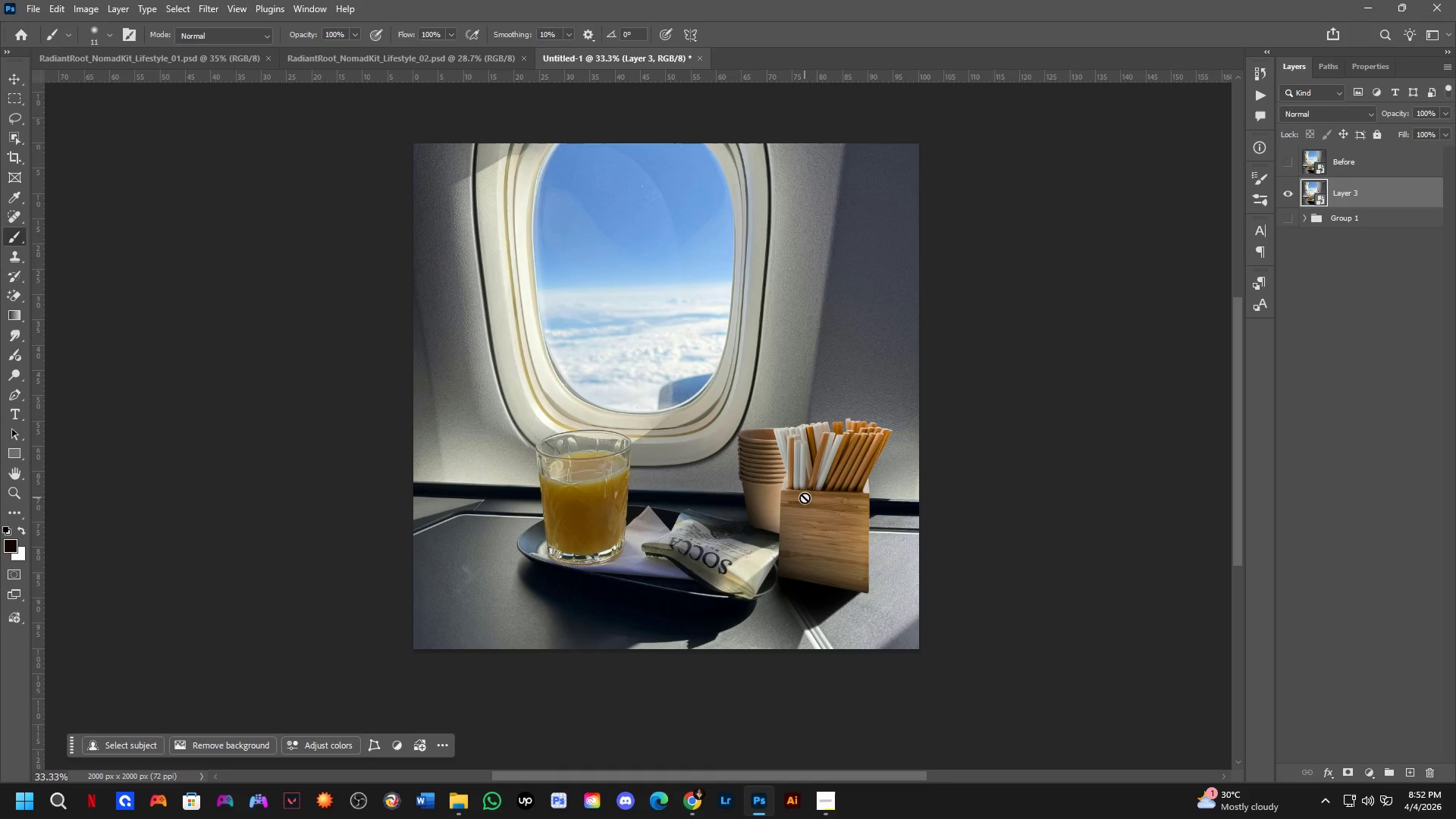 
key(Control+Shift+A)
 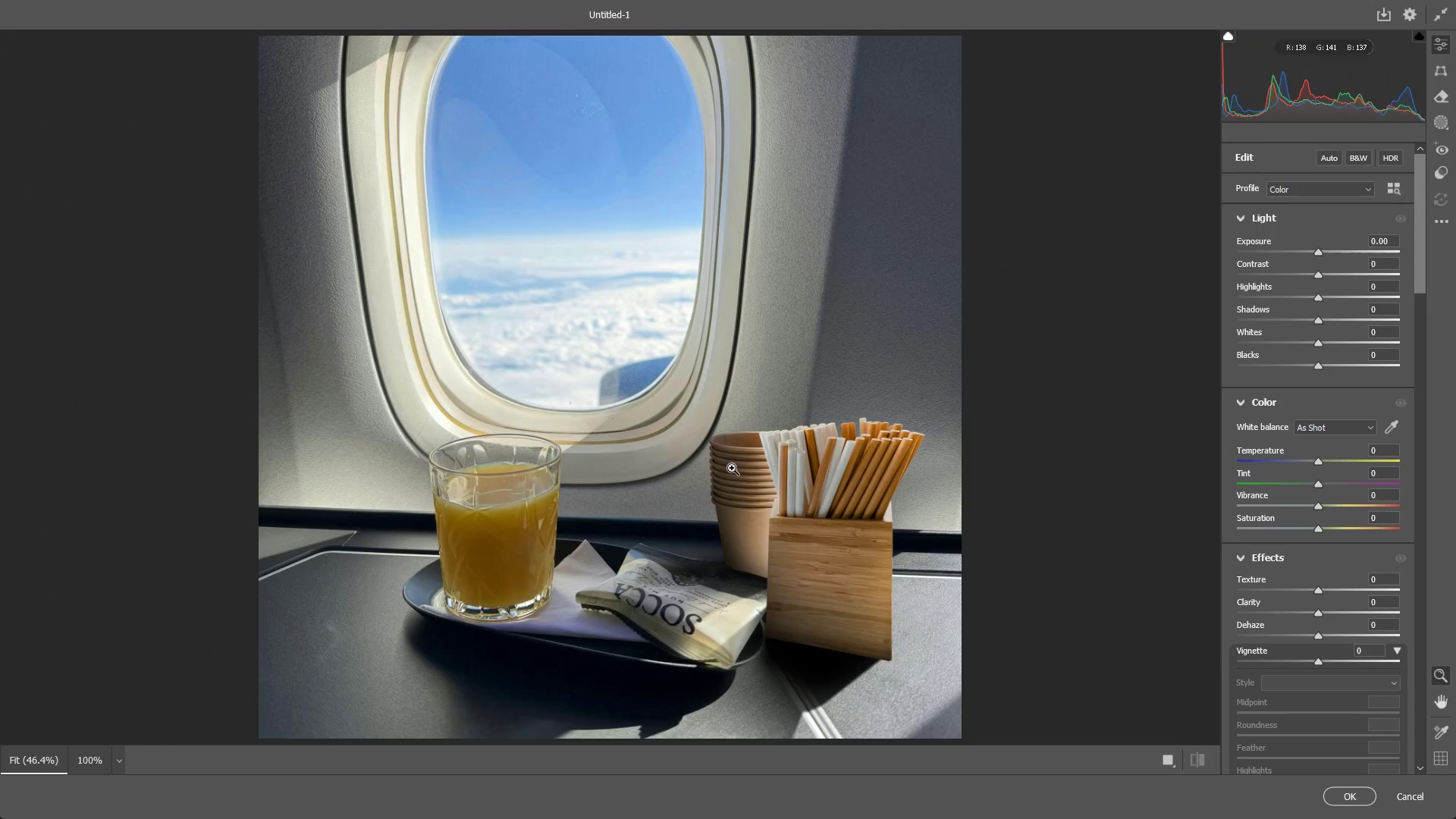 
left_click_drag(start_coordinate=[808, 529], to_coordinate=[778, 535])
 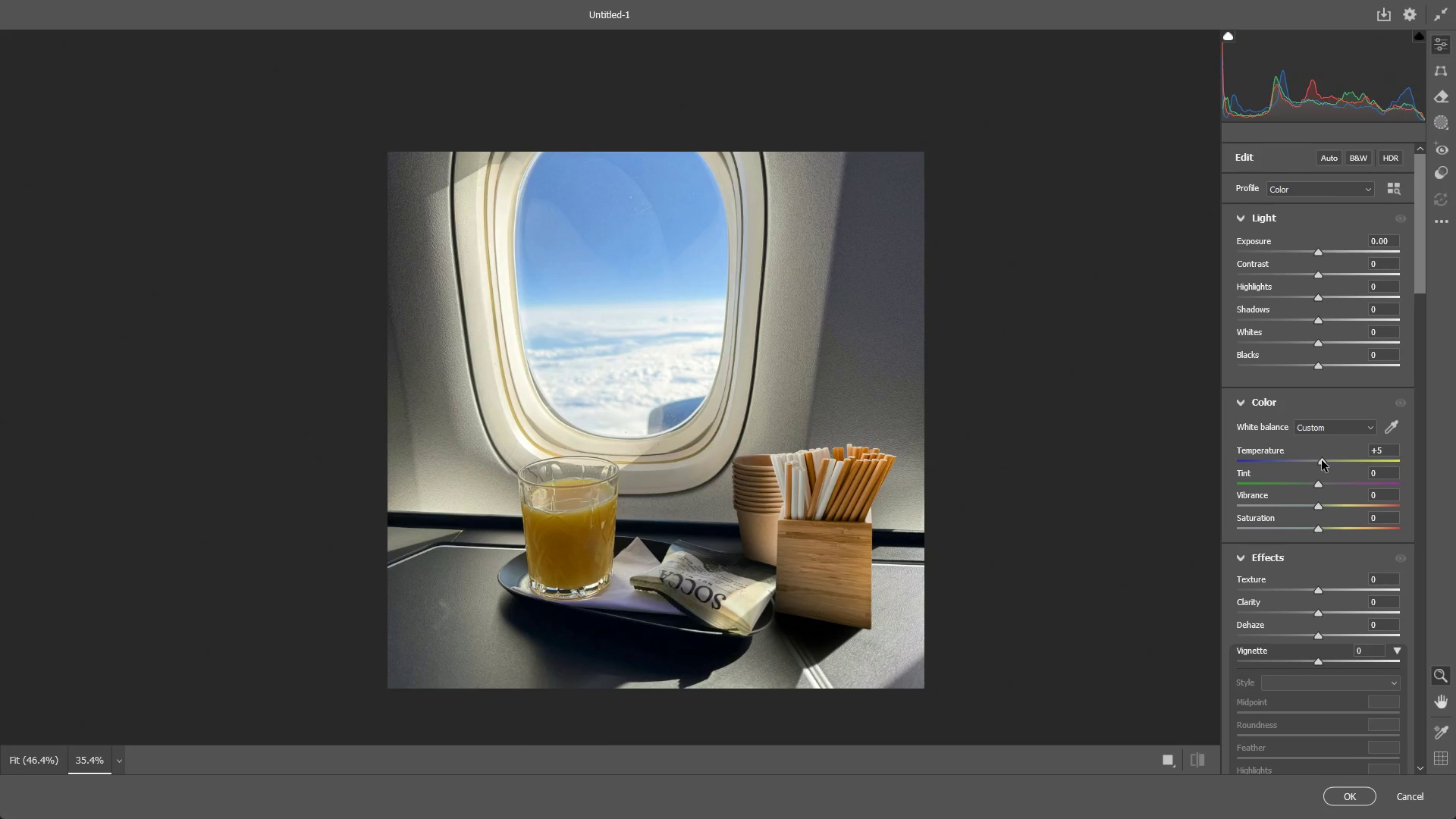 
left_click_drag(start_coordinate=[780, 565], to_coordinate=[871, 466])
 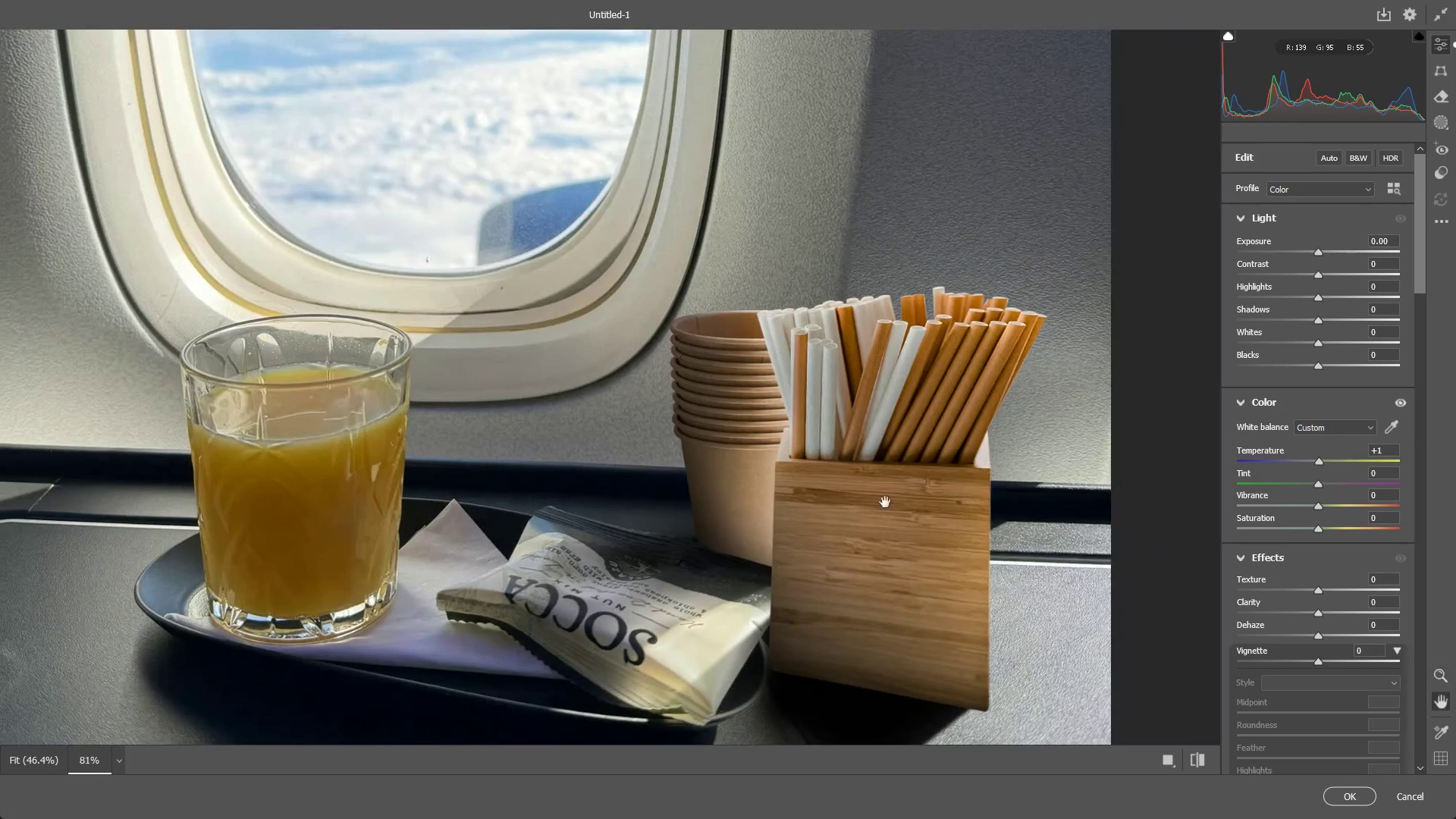 
hold_key(key=Space, duration=0.64)
 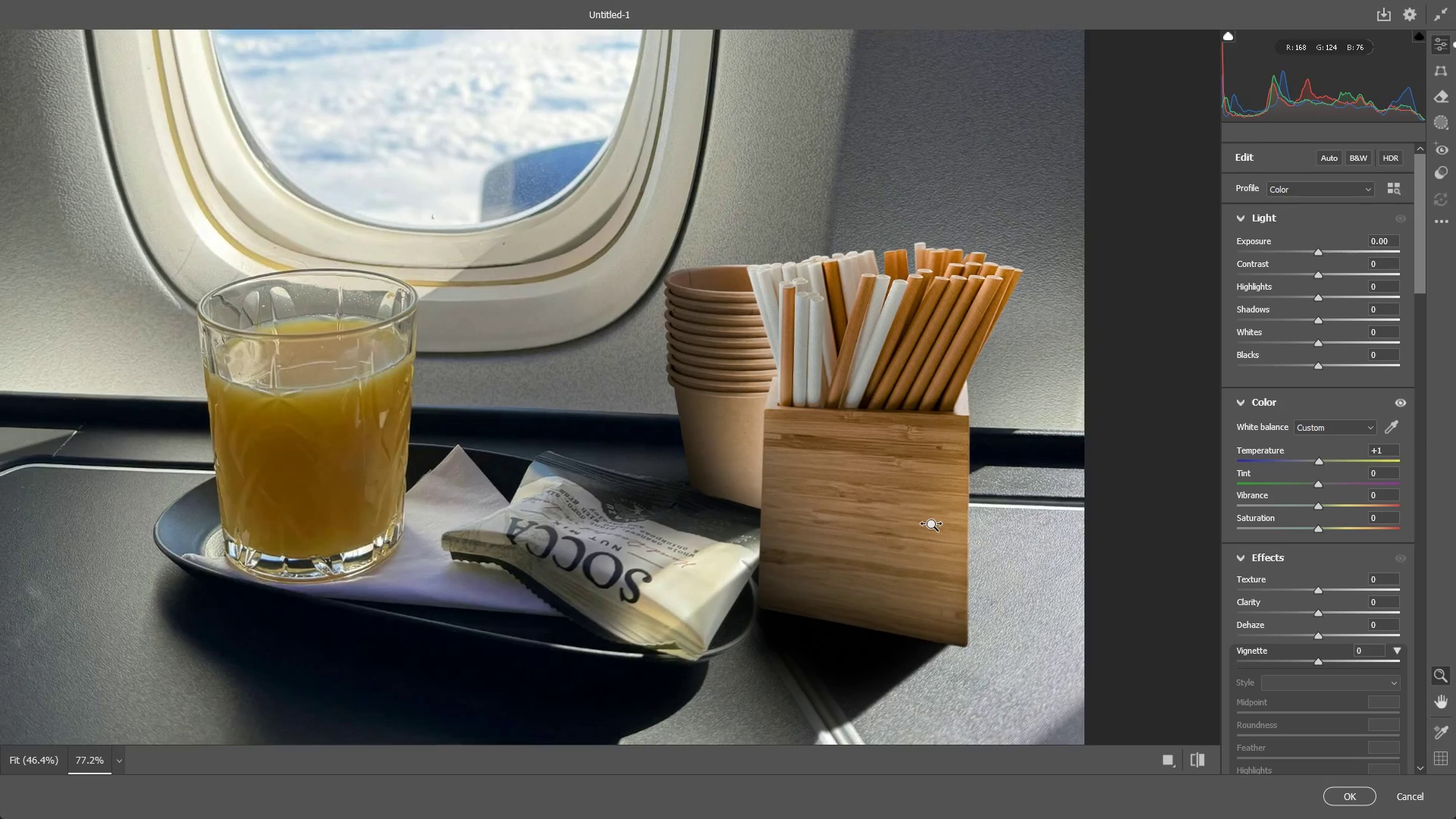 
left_click_drag(start_coordinate=[887, 518], to_coordinate=[868, 460])
 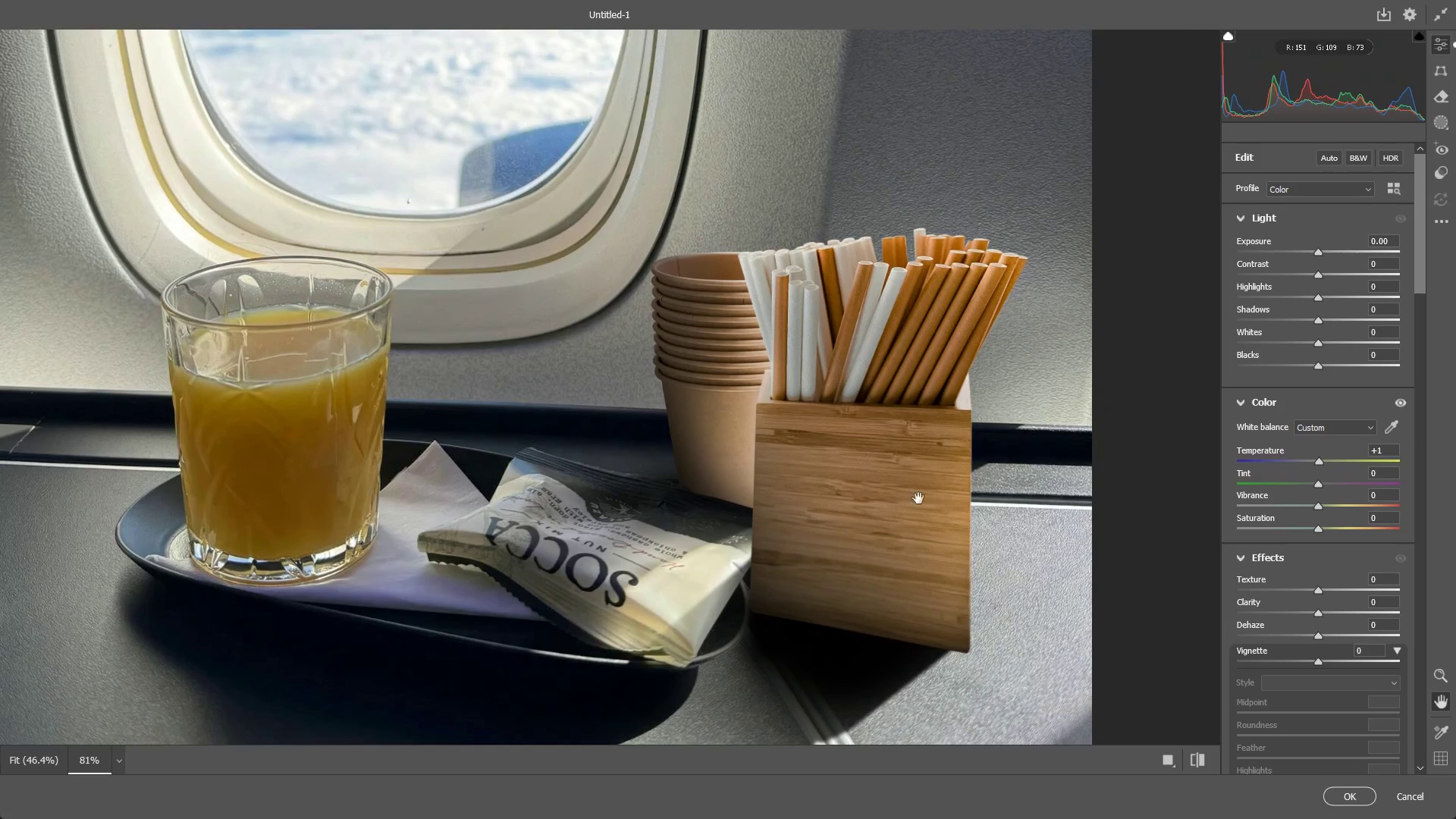 
hold_key(key=Space, duration=3.8)
 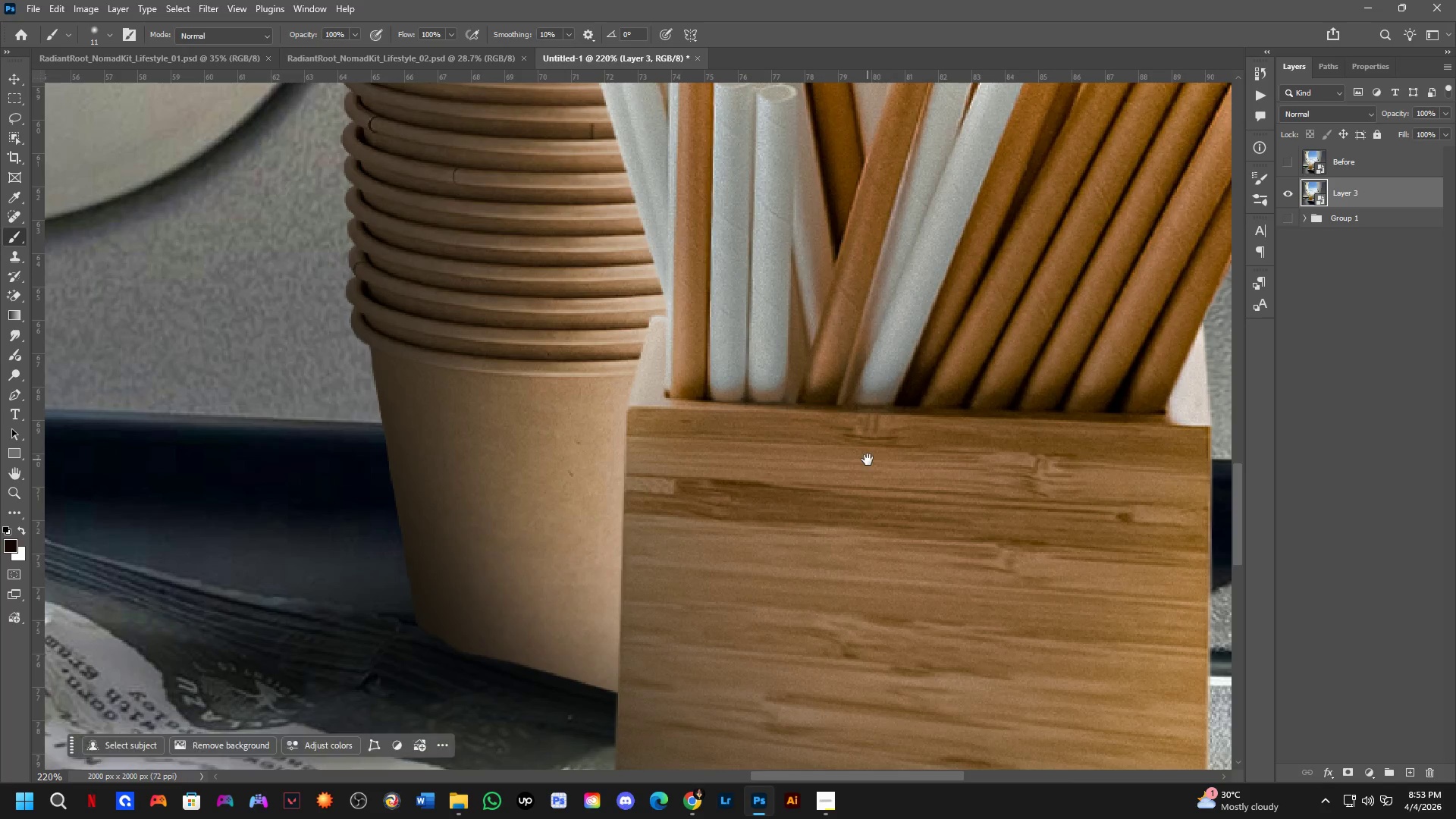 
left_click_drag(start_coordinate=[938, 521], to_coordinate=[932, 525])
 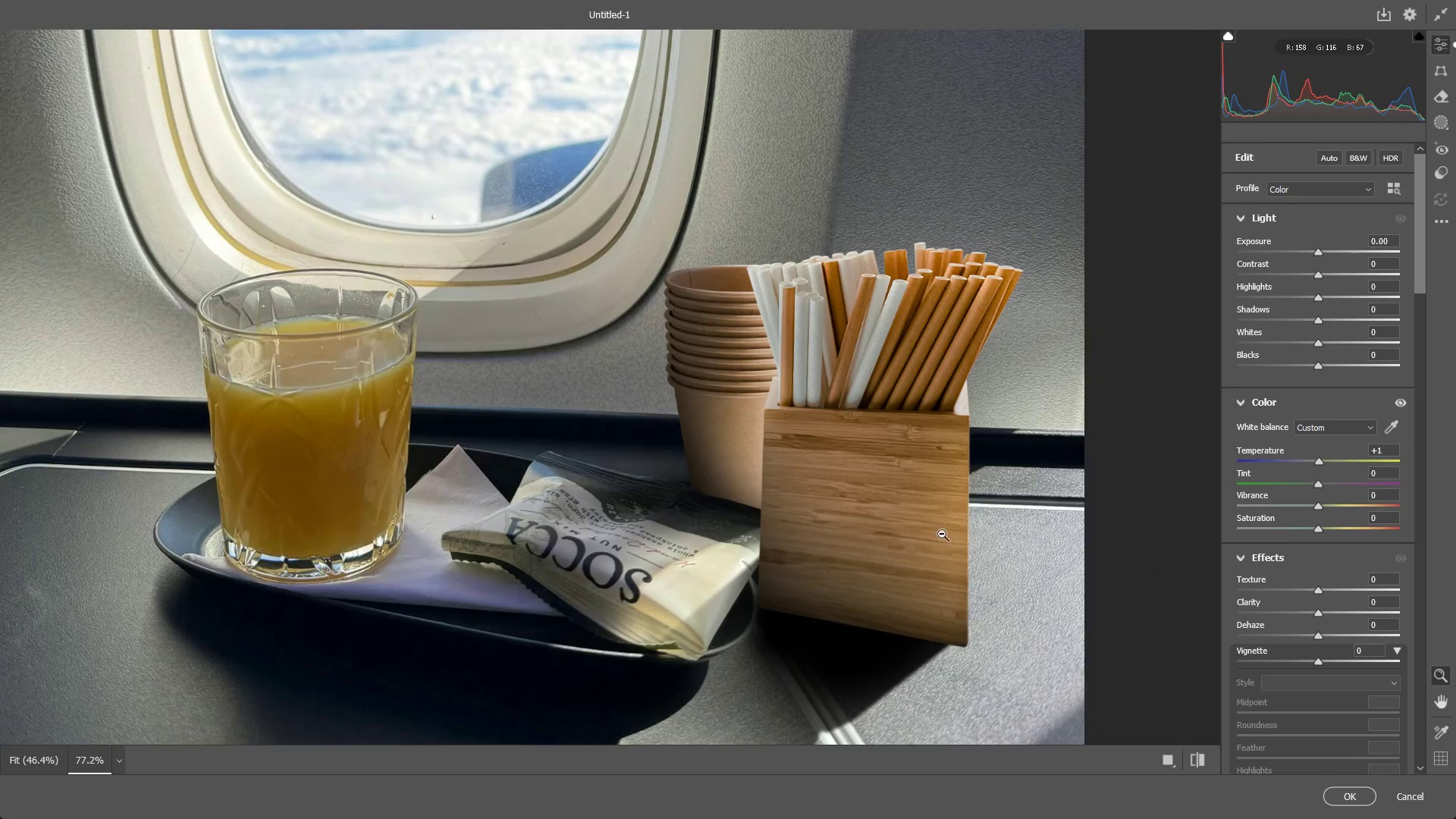 
key(Control+Z)
 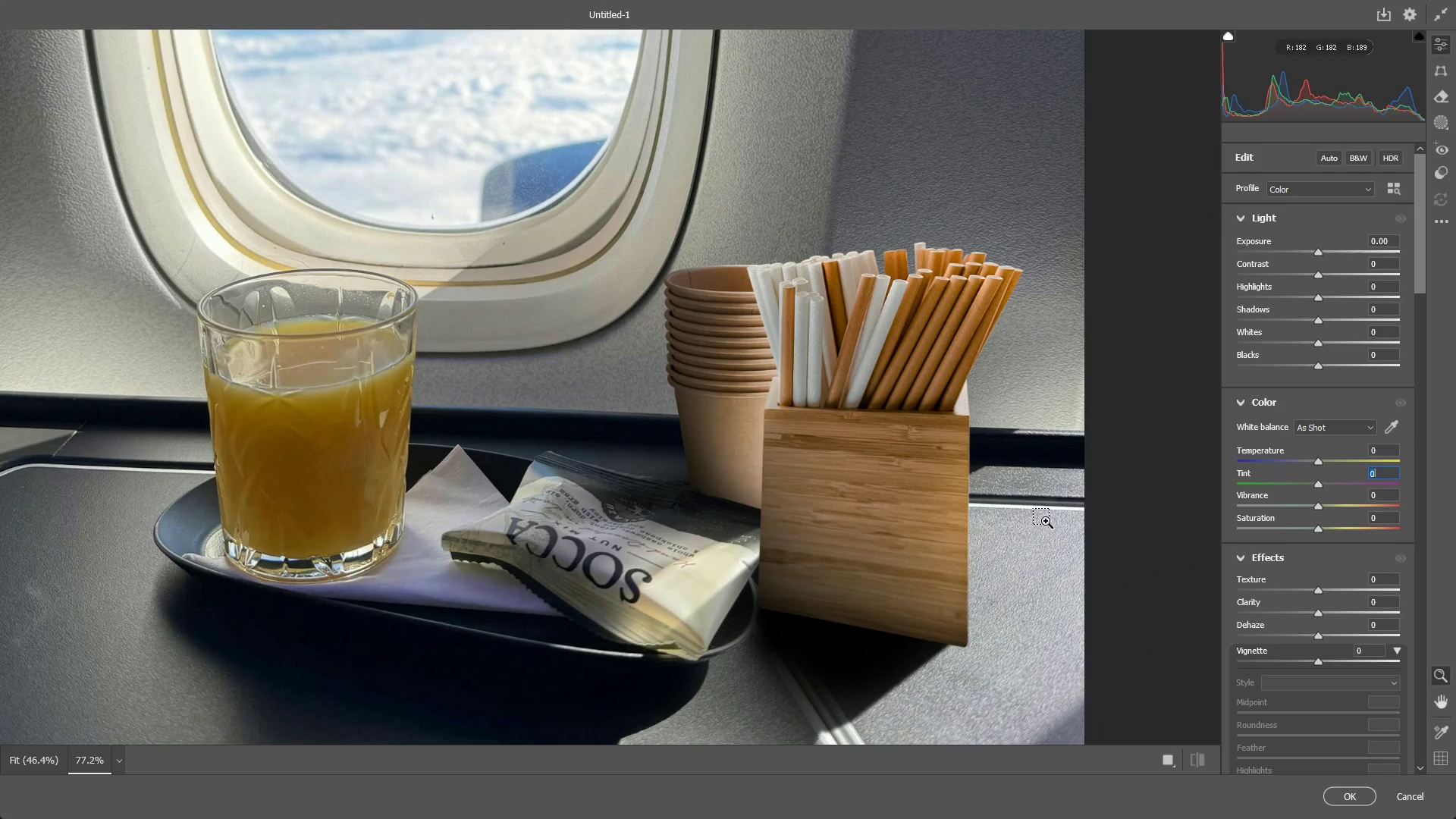 
key(Control+Z)
 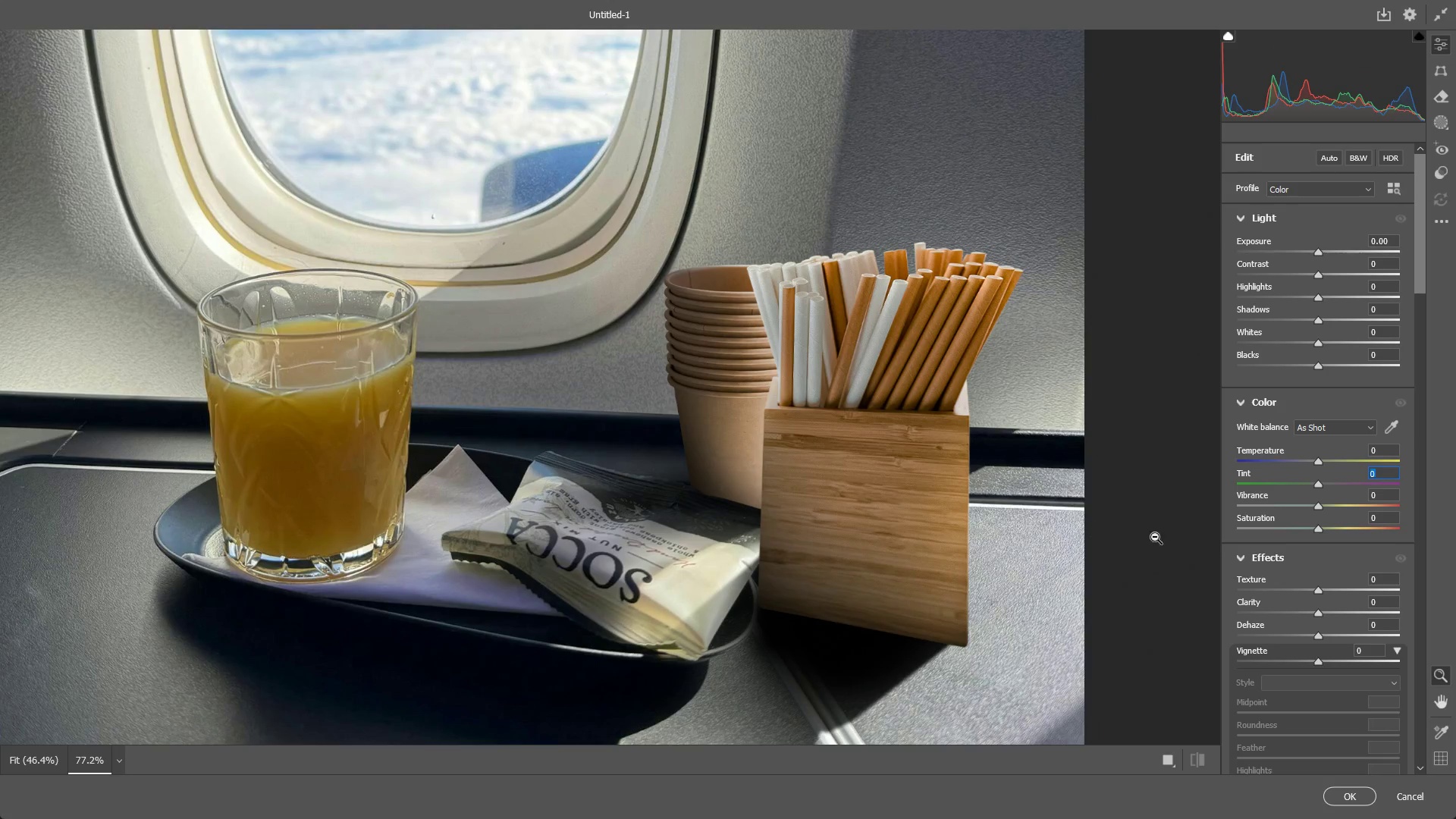 
key(Escape)
 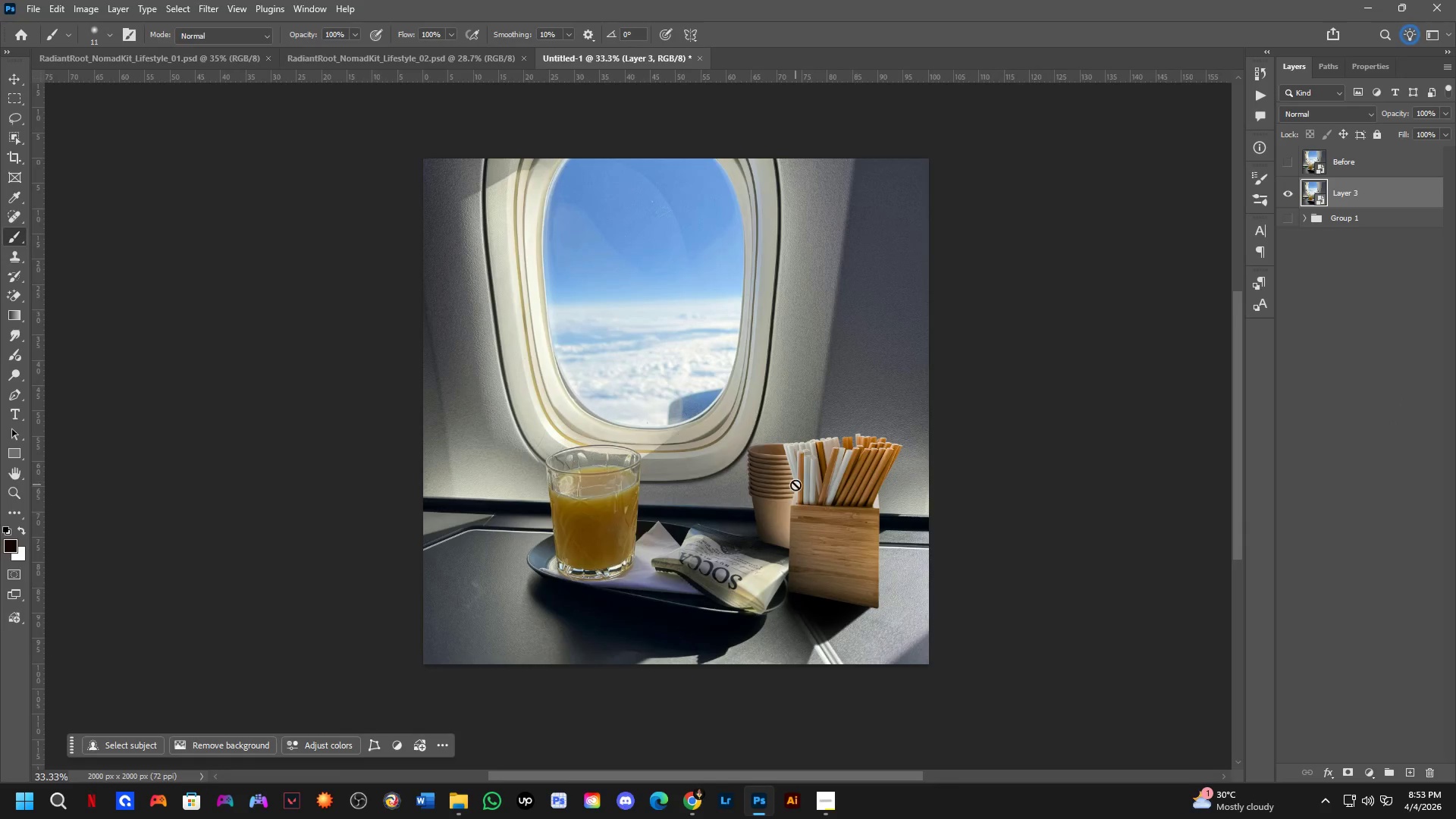 
key(Shift+ShiftLeft)
 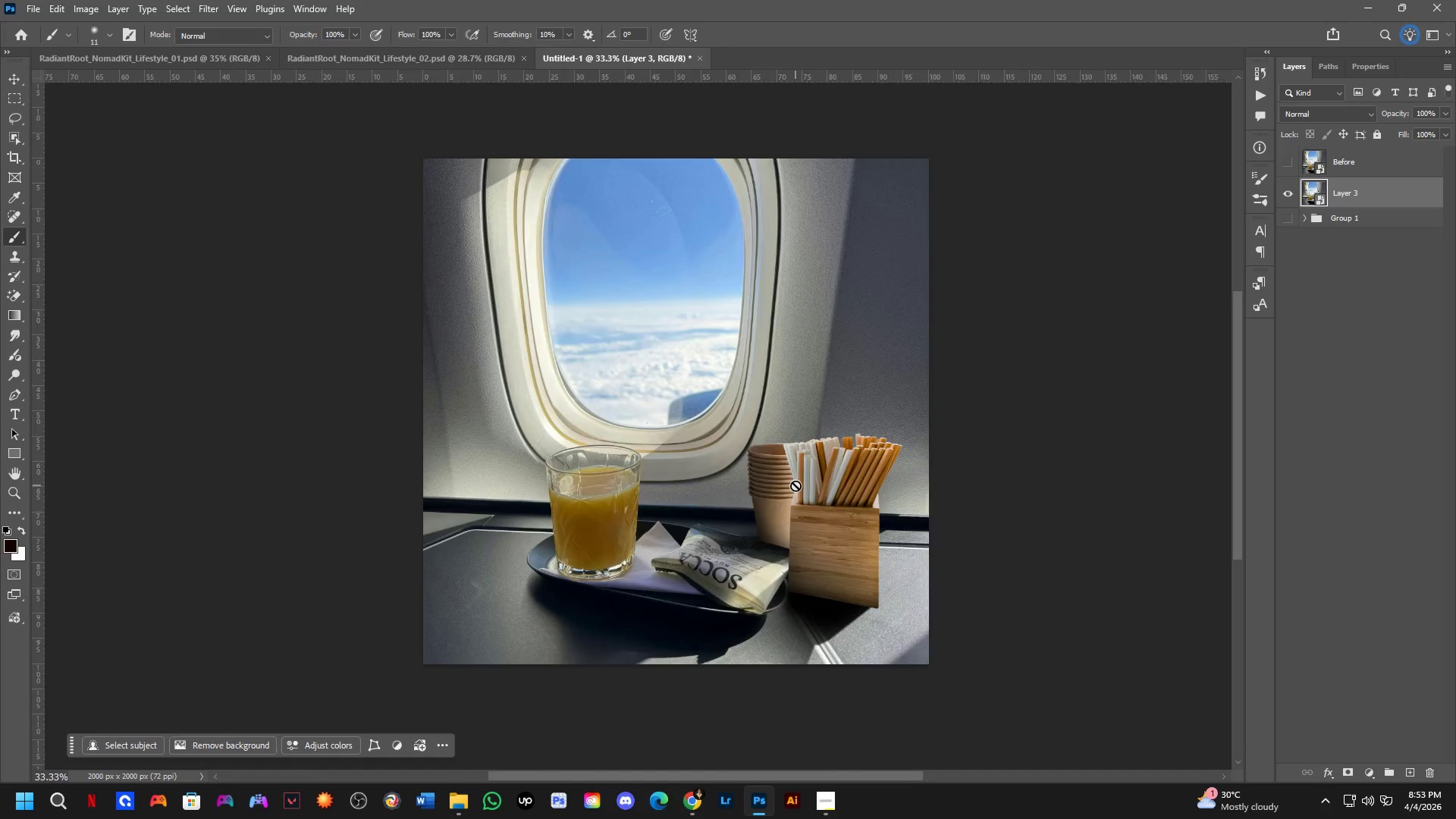 
hold_key(key=Space, duration=0.48)
 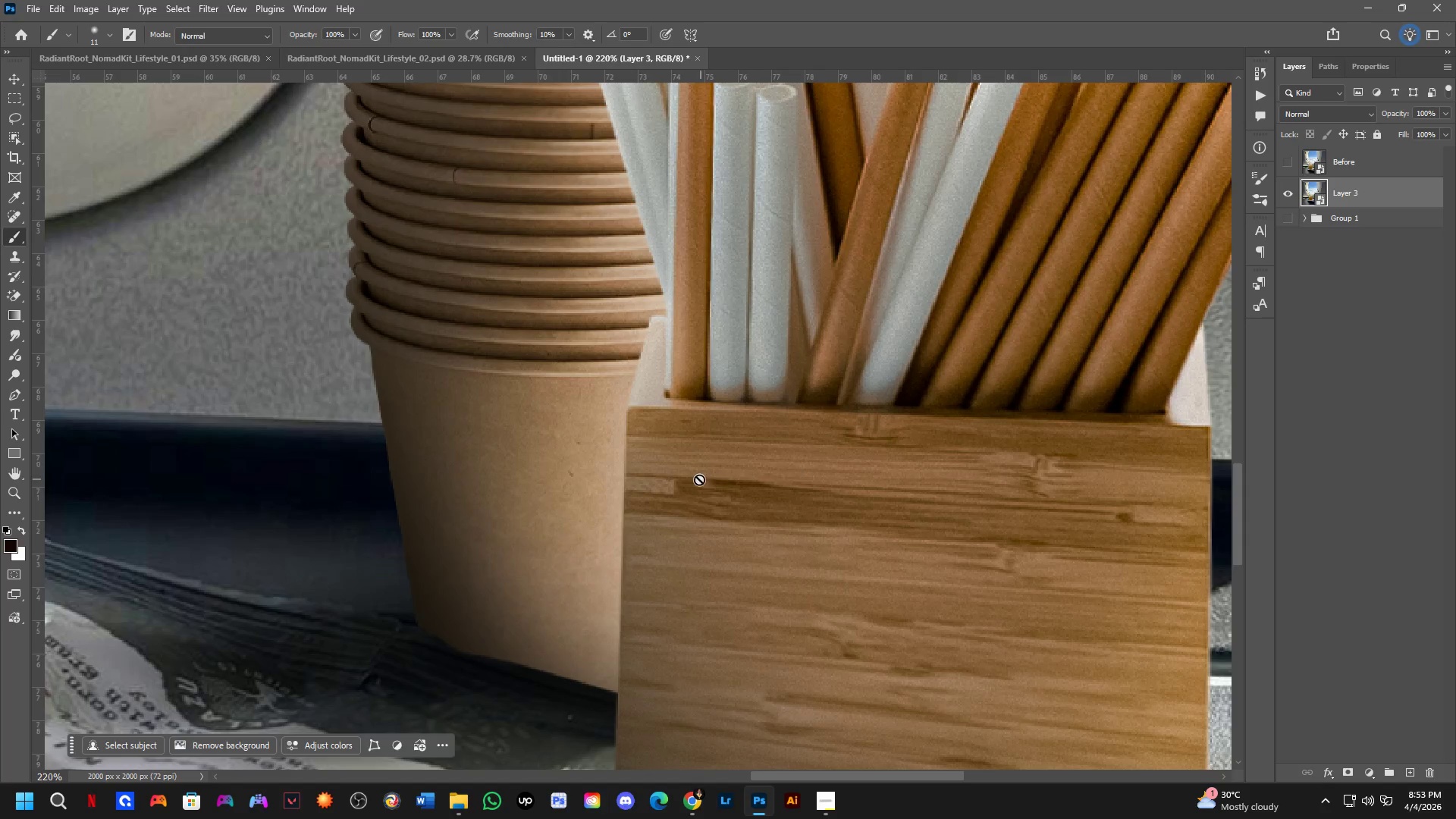 
left_click_drag(start_coordinate=[859, 555], to_coordinate=[868, 460])
 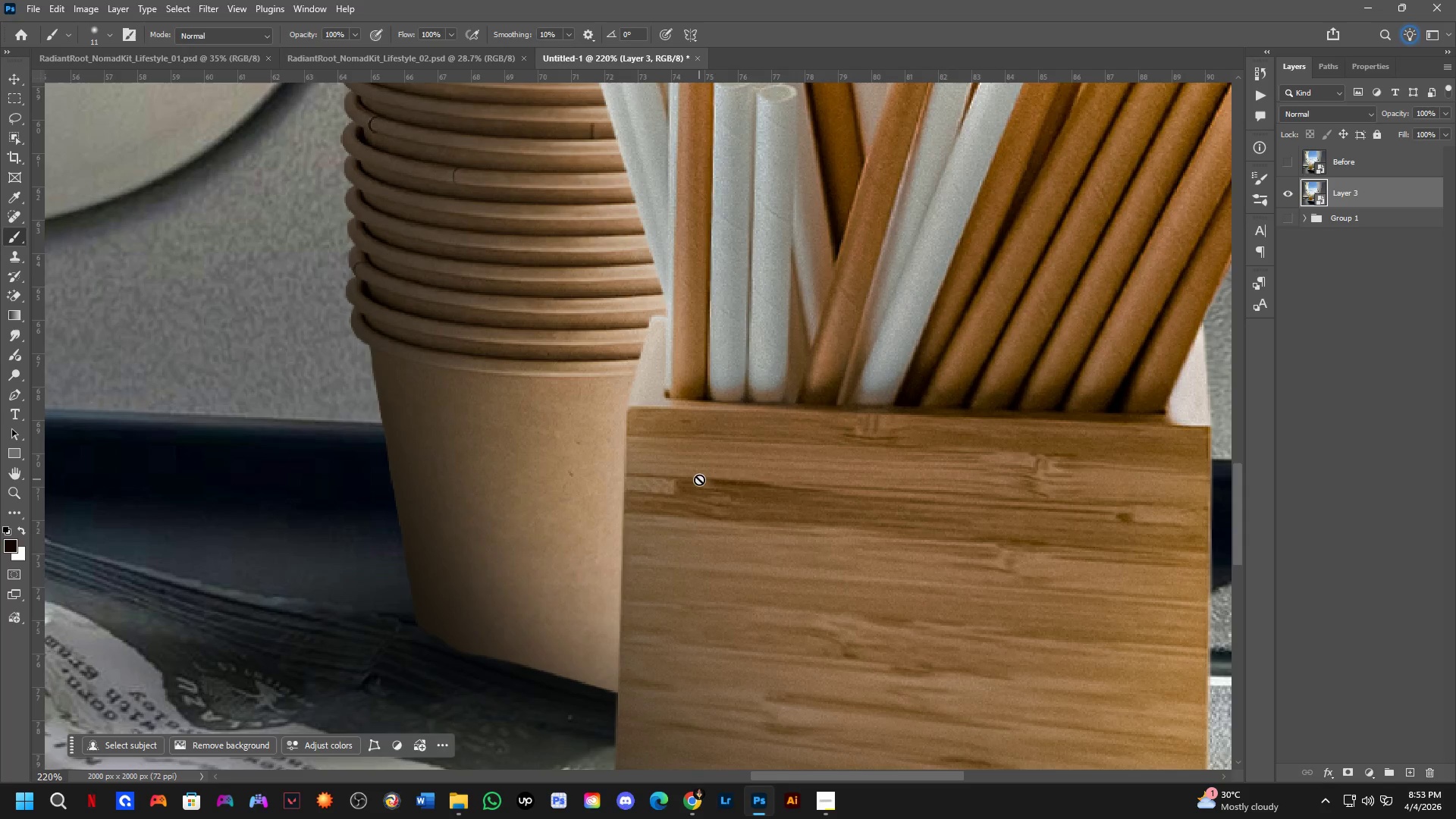 
scroll: coordinate [842, 548], scroll_direction: up, amount: 5.0
 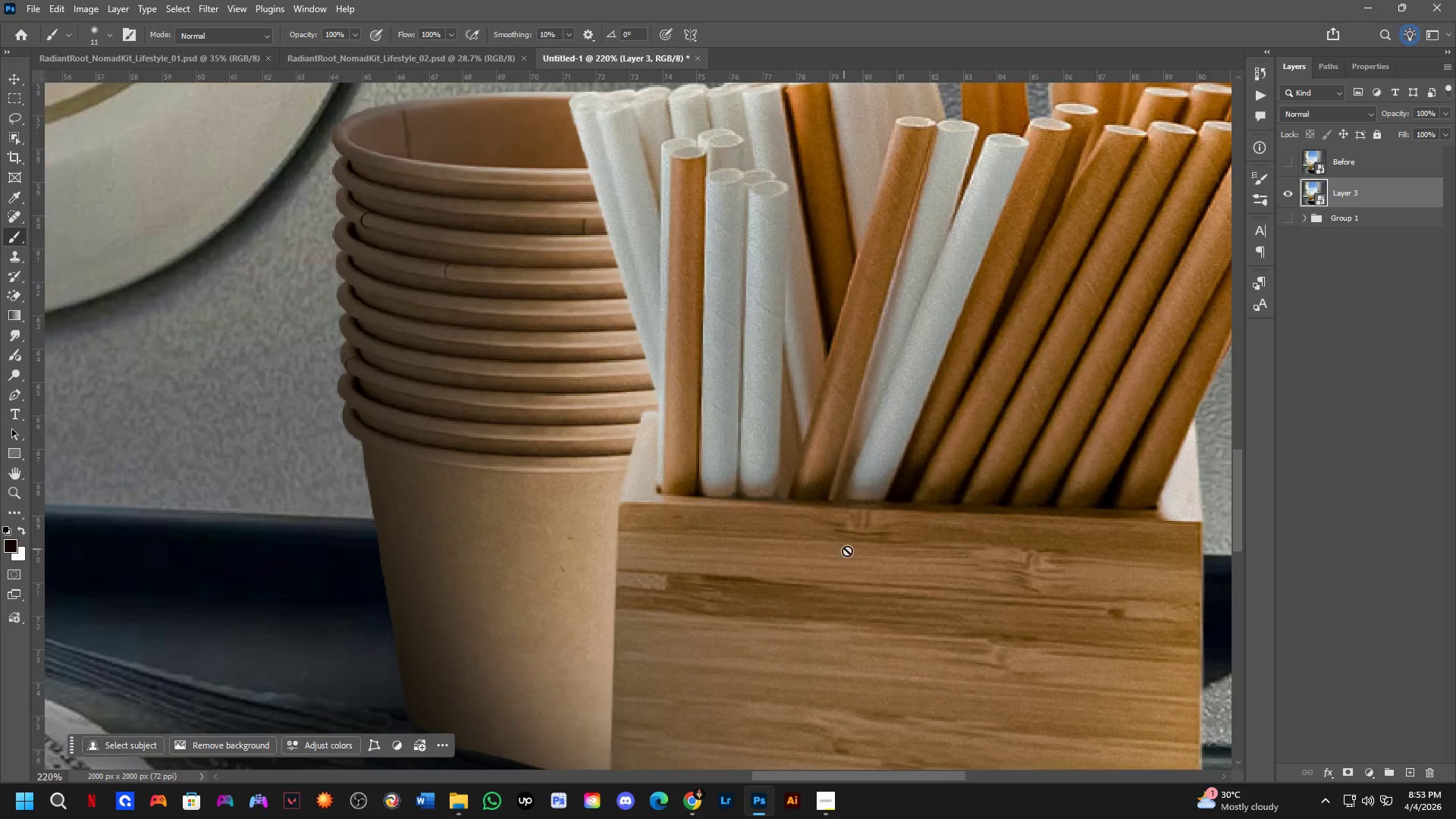 
key(B)
 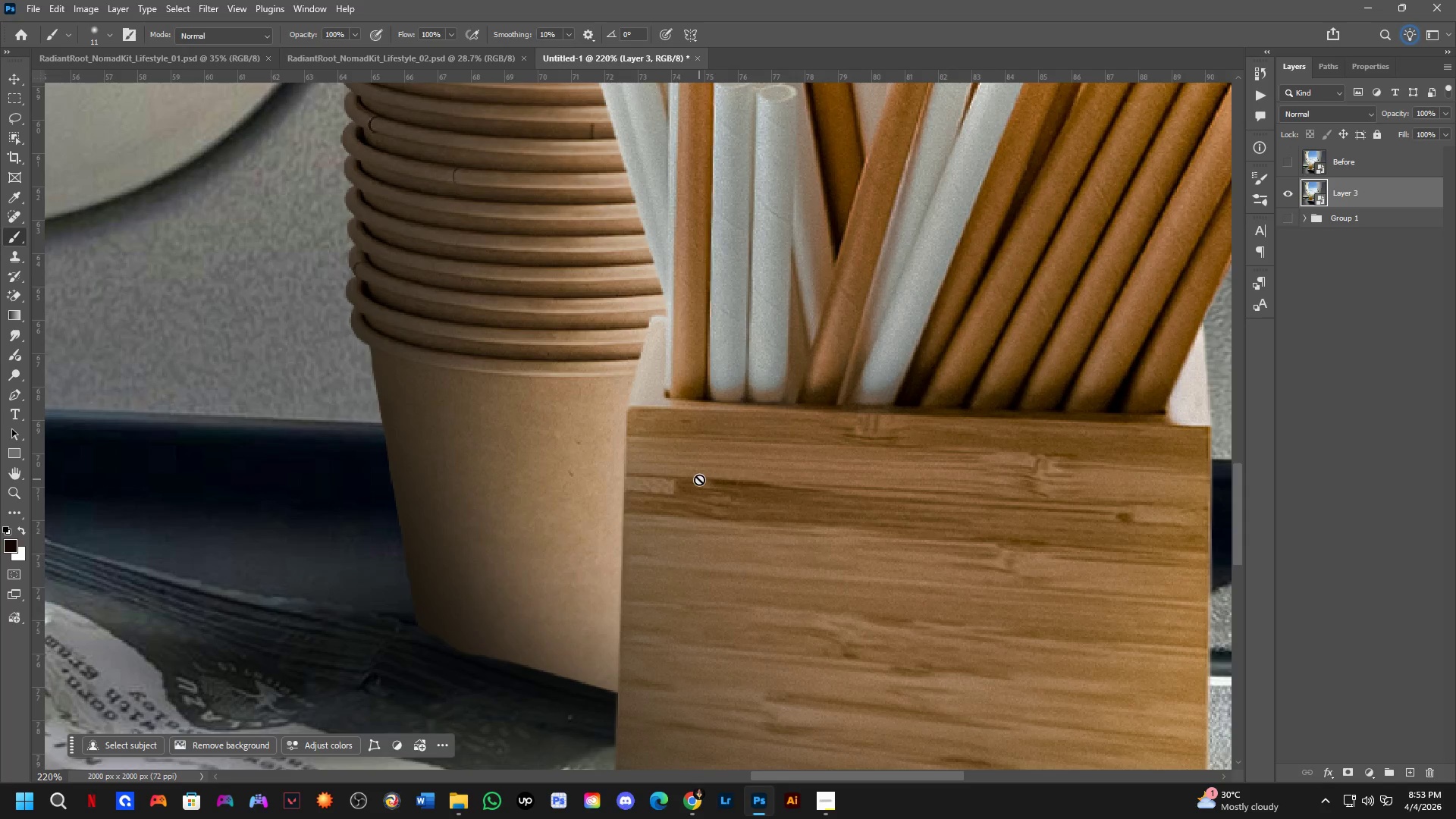 
left_click([699, 479])
 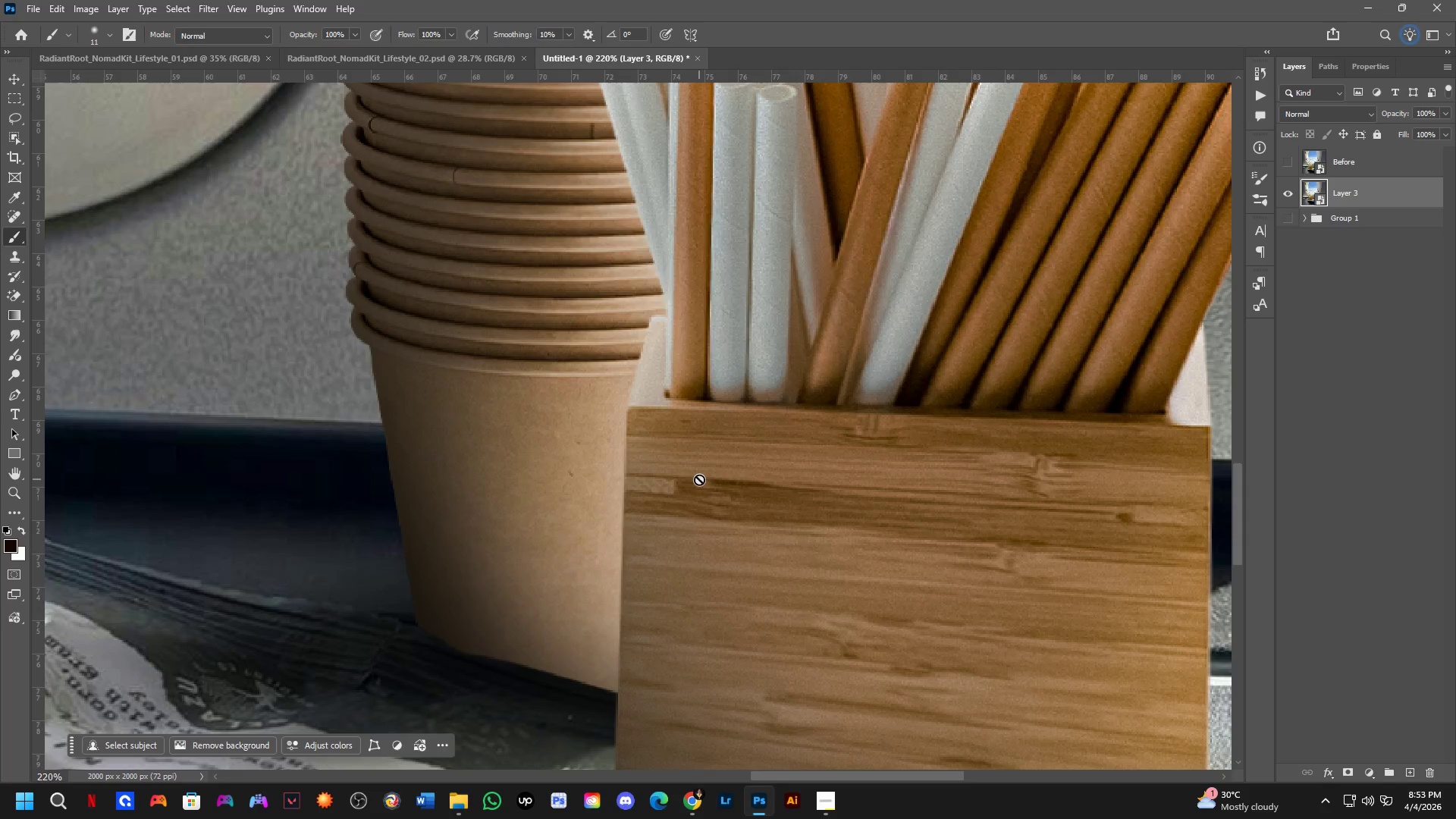 
key(B)
 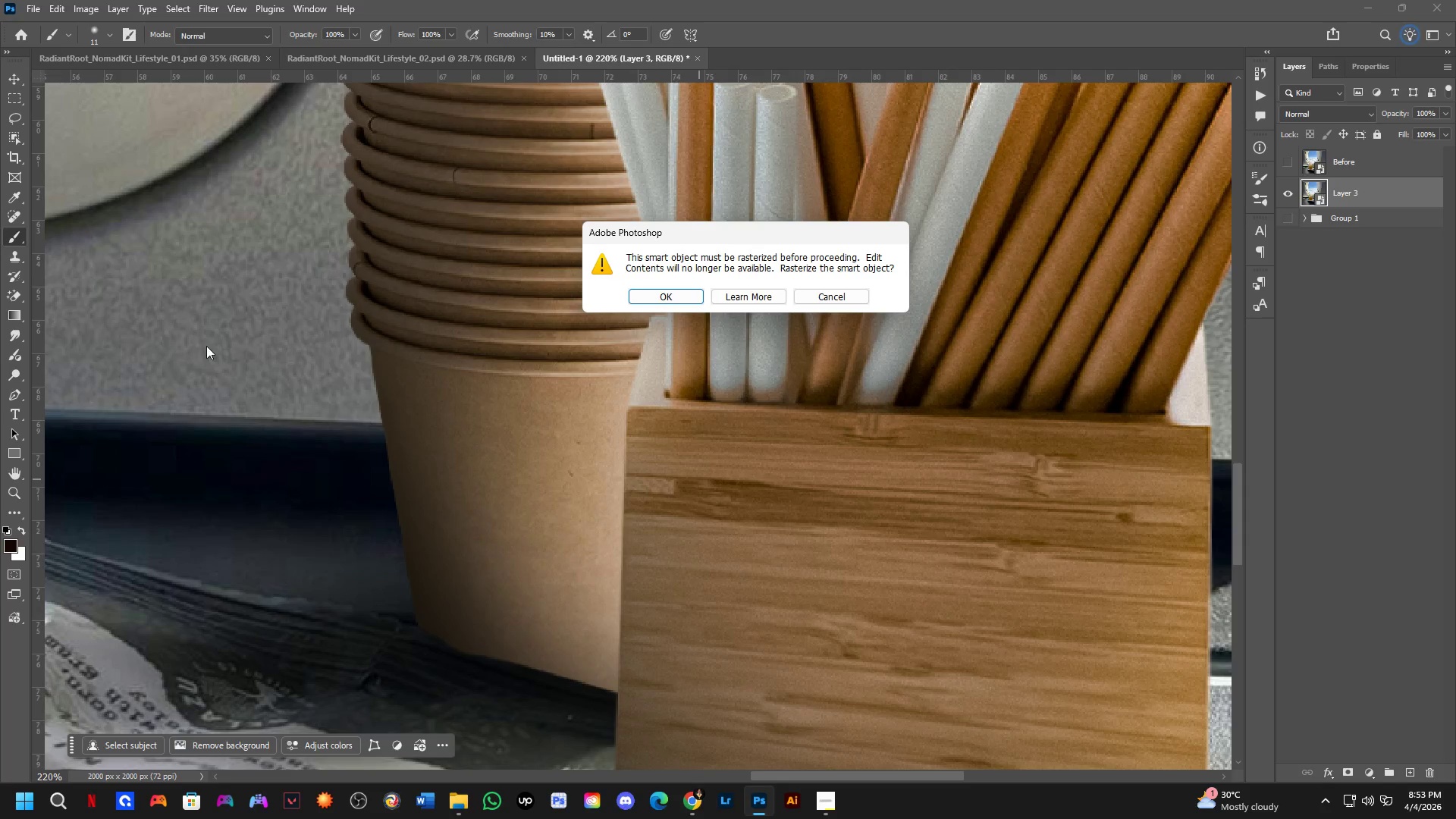 
key(Space)
 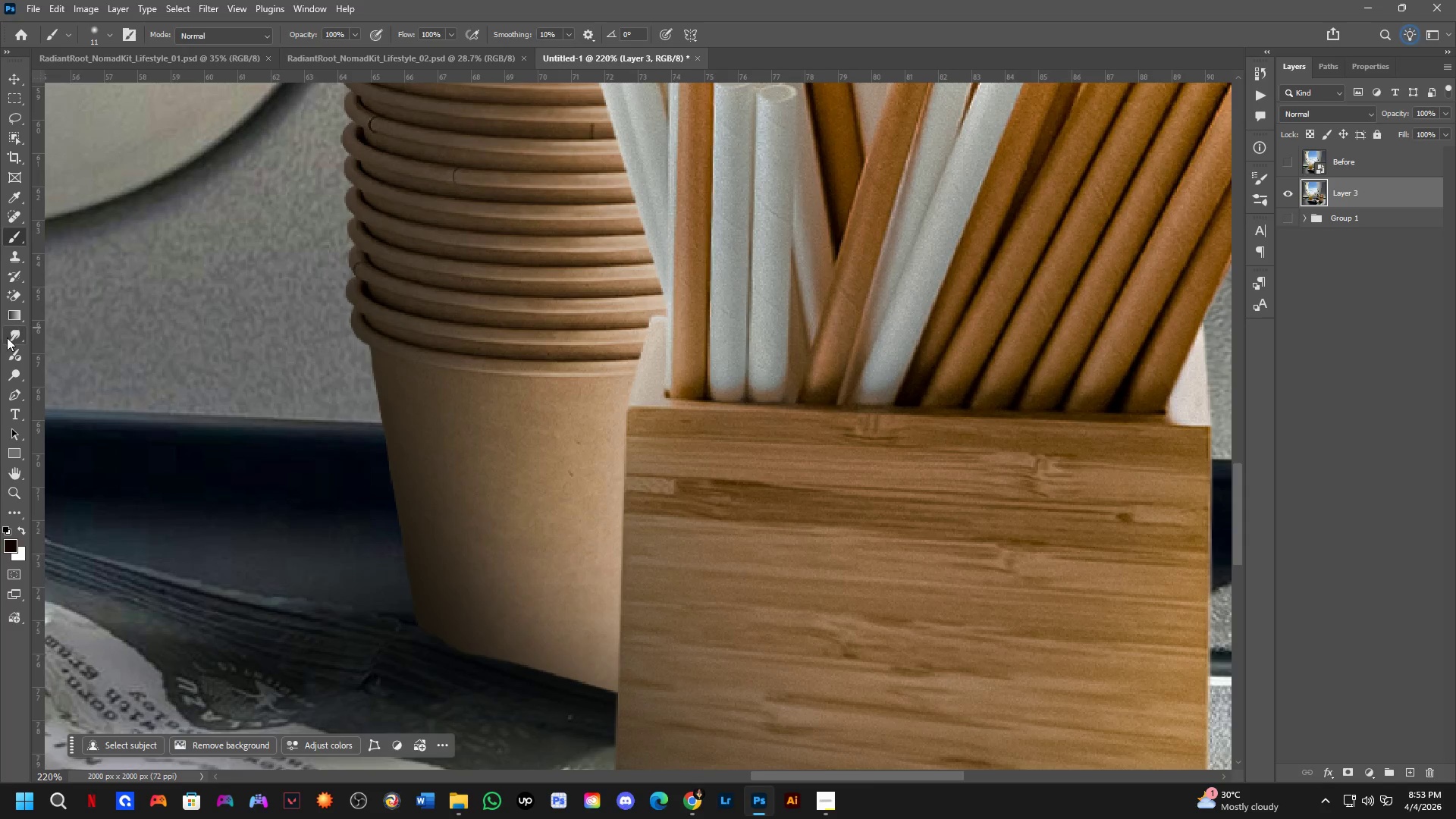 
left_click_drag(start_coordinate=[8, 337], to_coordinate=[14, 337])
 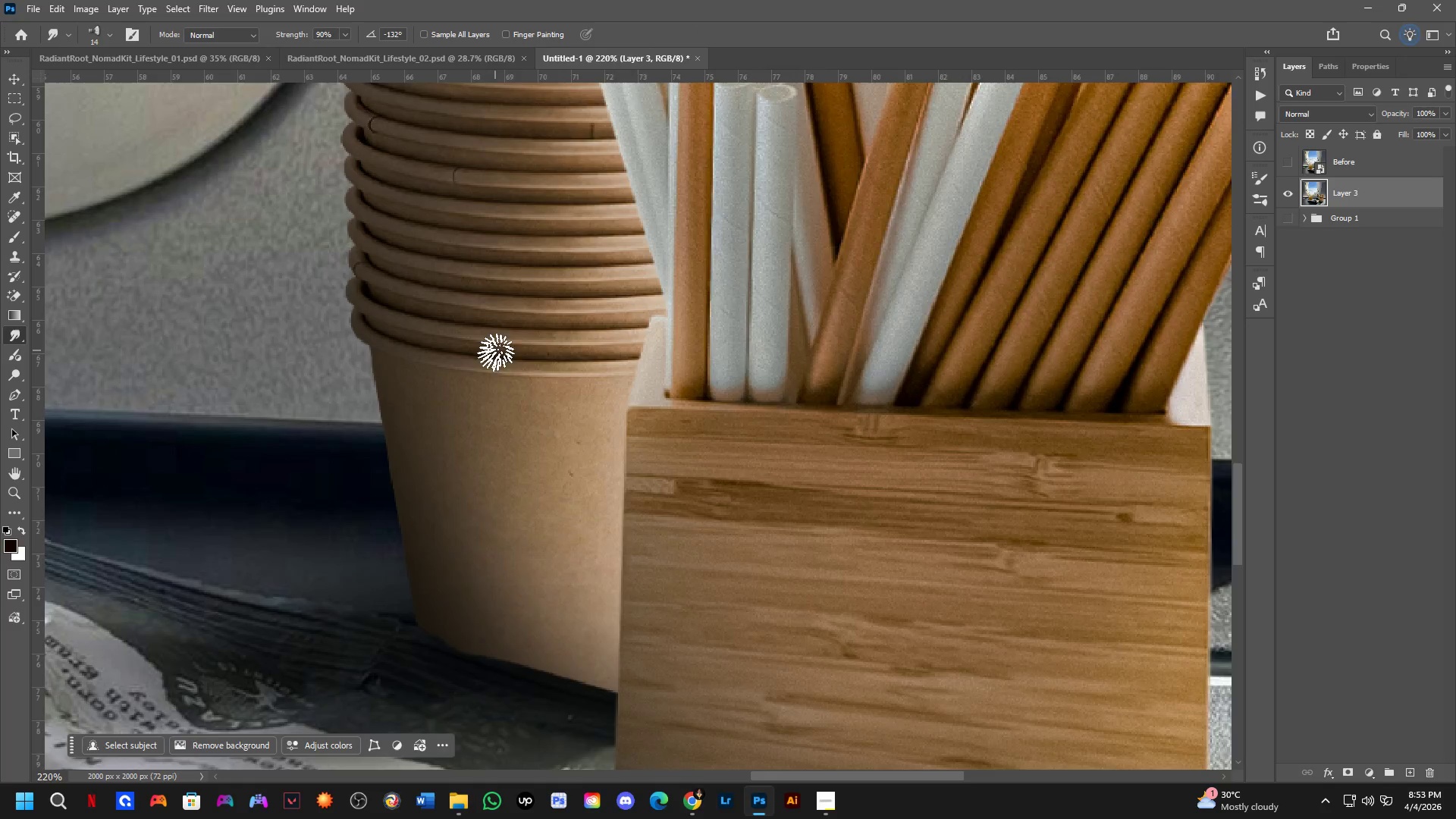 
scroll: coordinate [573, 420], scroll_direction: up, amount: 3.0
 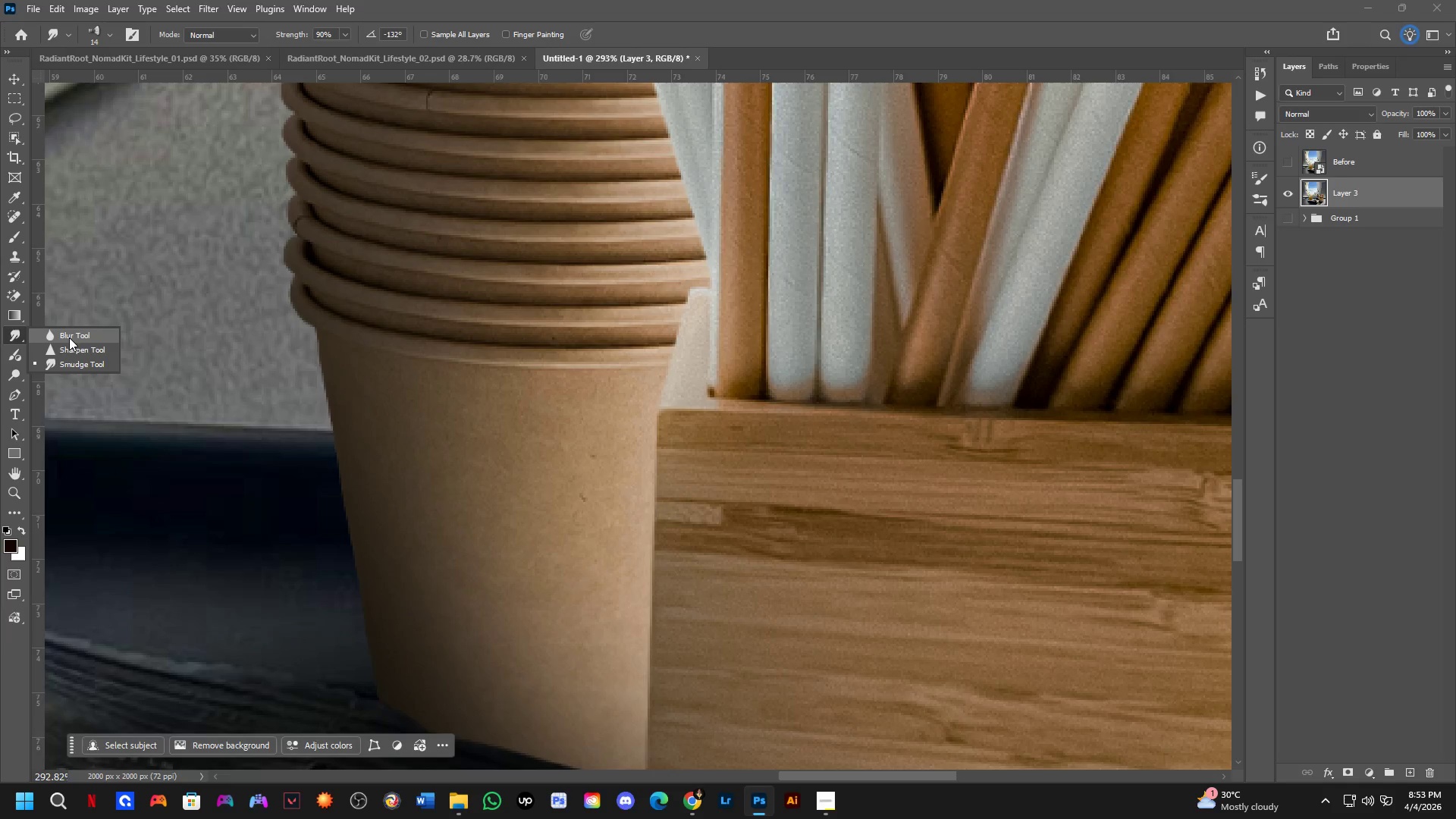 
left_click([70, 337])
 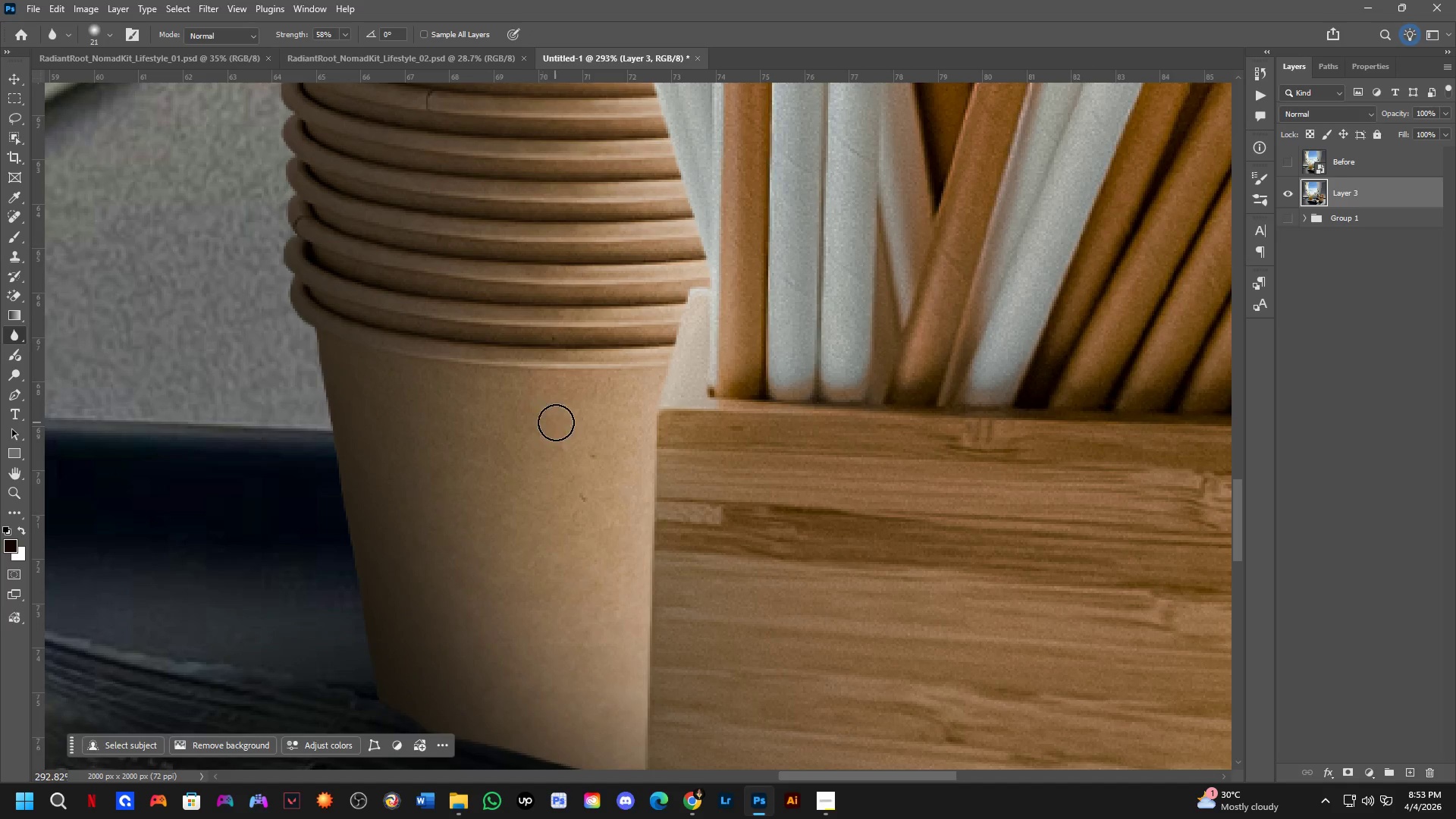 
hold_key(key=AltLeft, duration=0.36)
 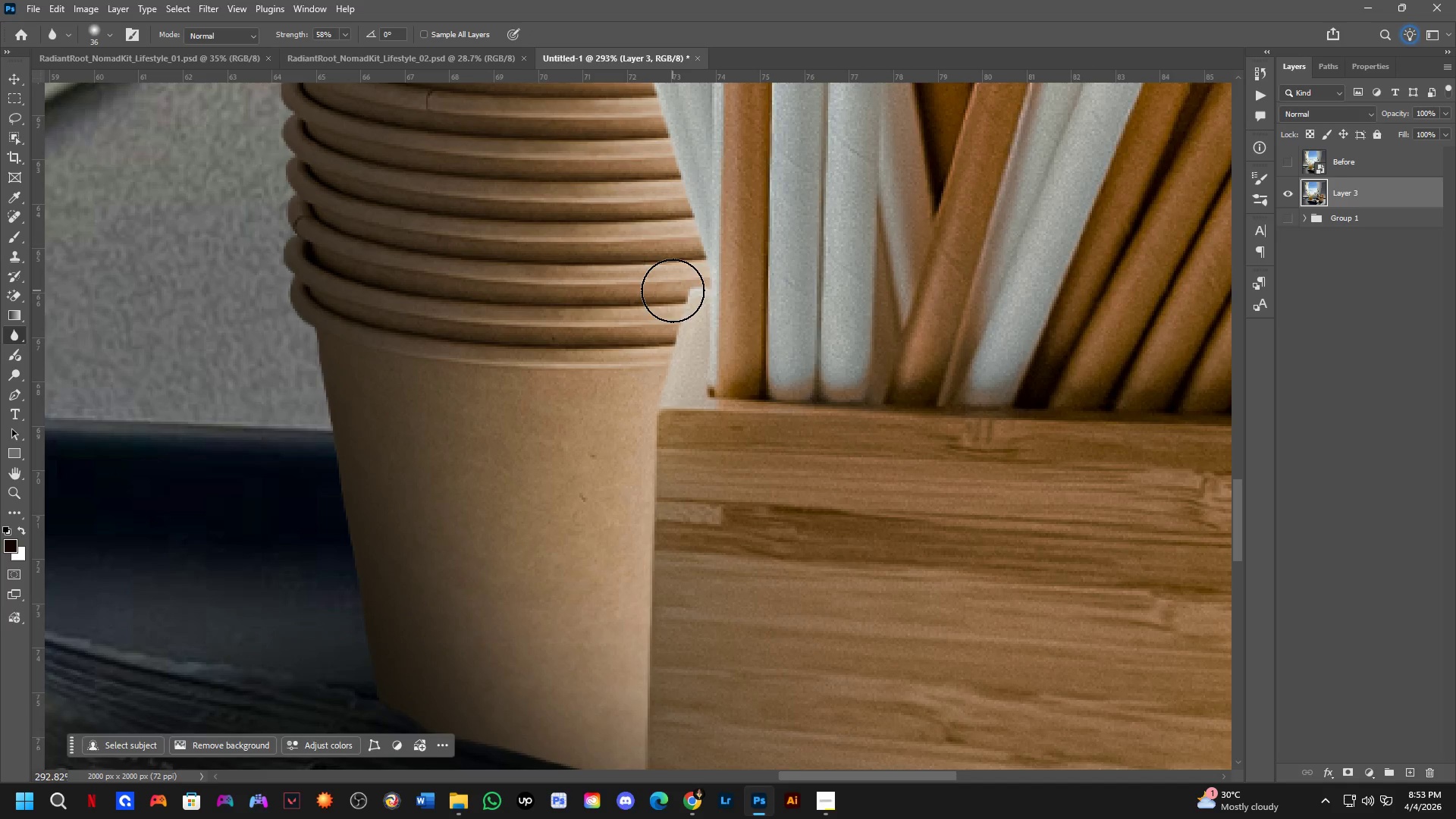 
left_click_drag(start_coordinate=[673, 298], to_coordinate=[666, 325])
 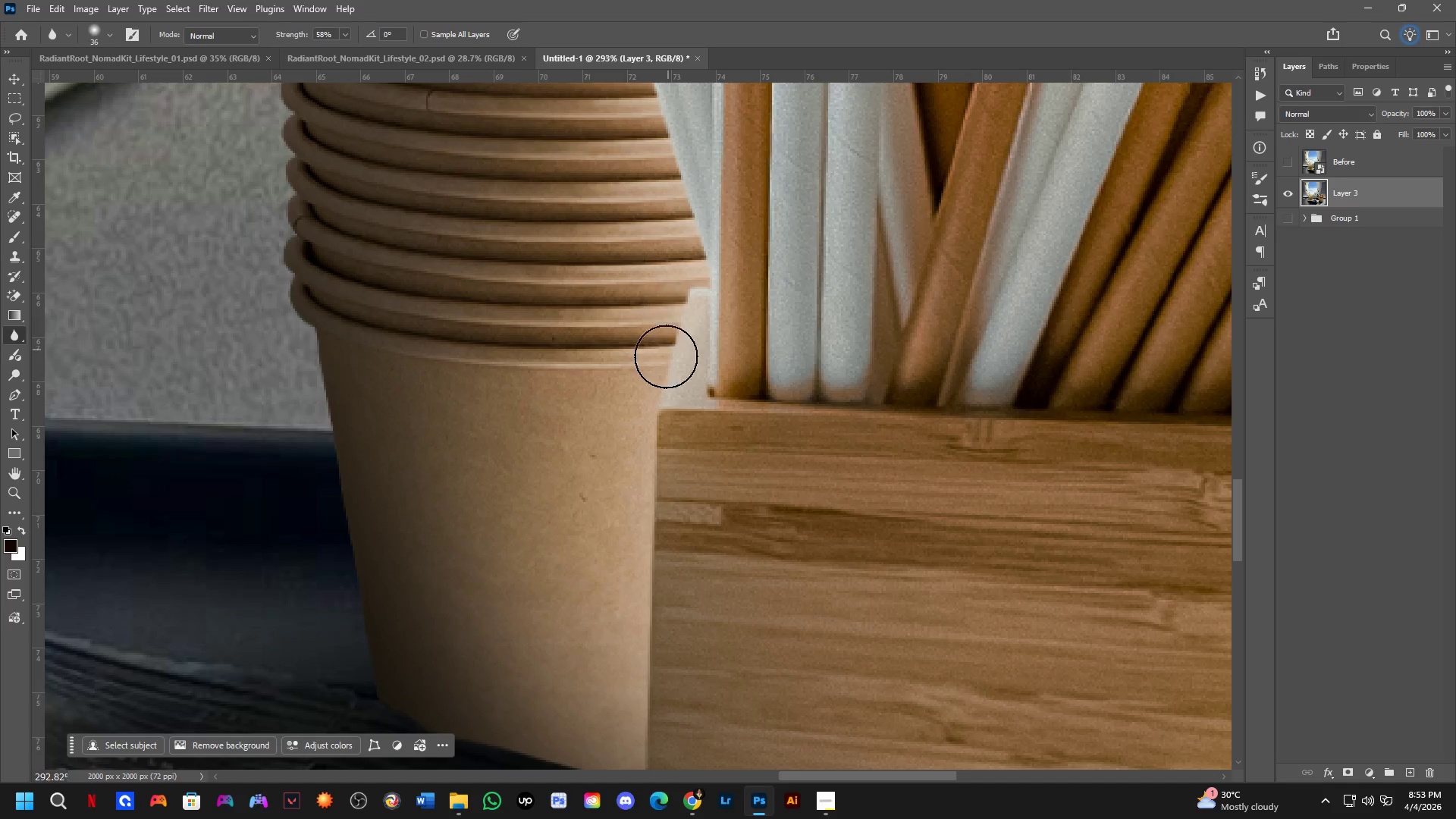 
left_click_drag(start_coordinate=[655, 381], to_coordinate=[645, 425])
 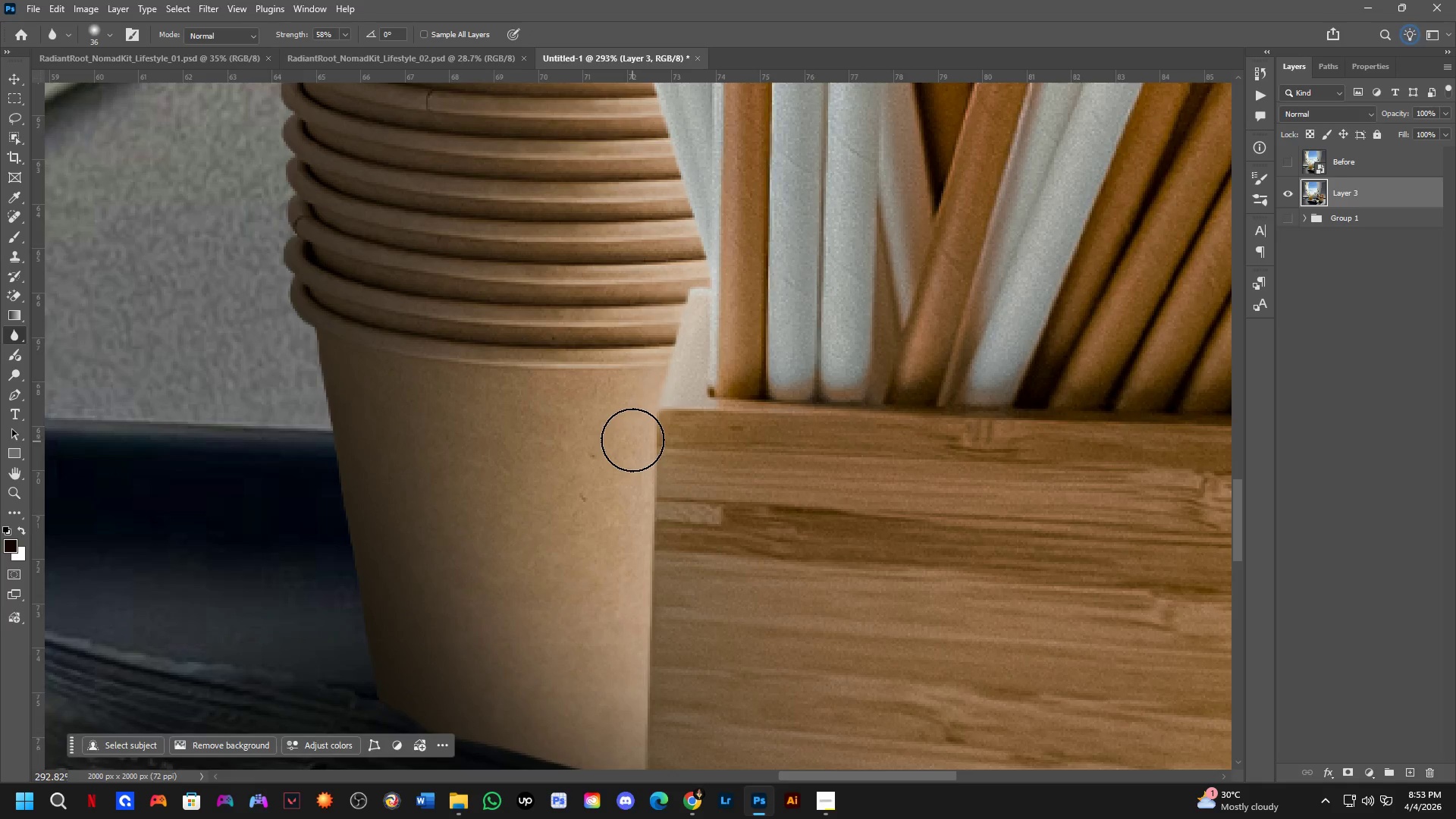 
hold_key(key=Space, duration=0.47)
 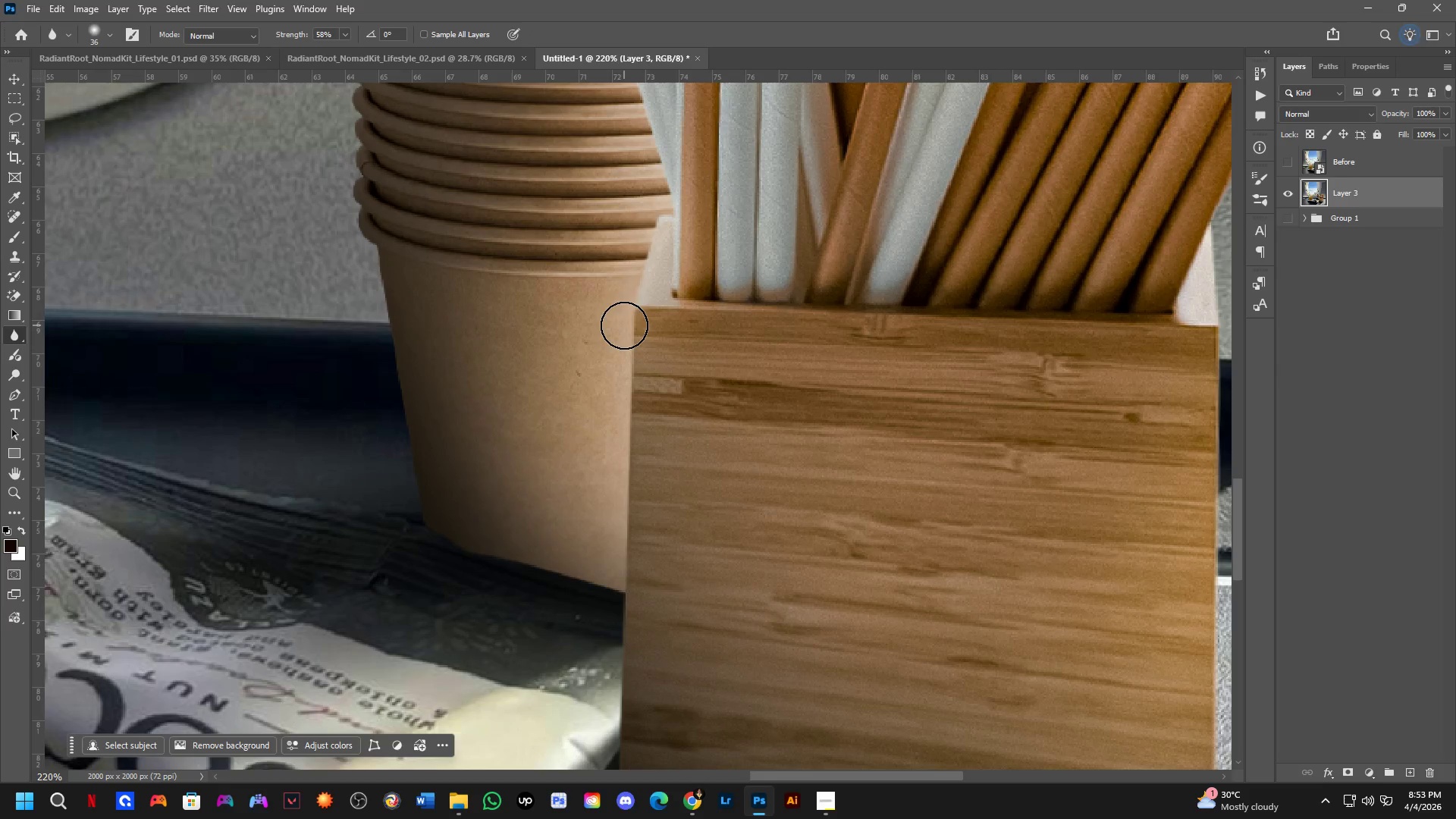 
left_click_drag(start_coordinate=[645, 458], to_coordinate=[628, 350])
 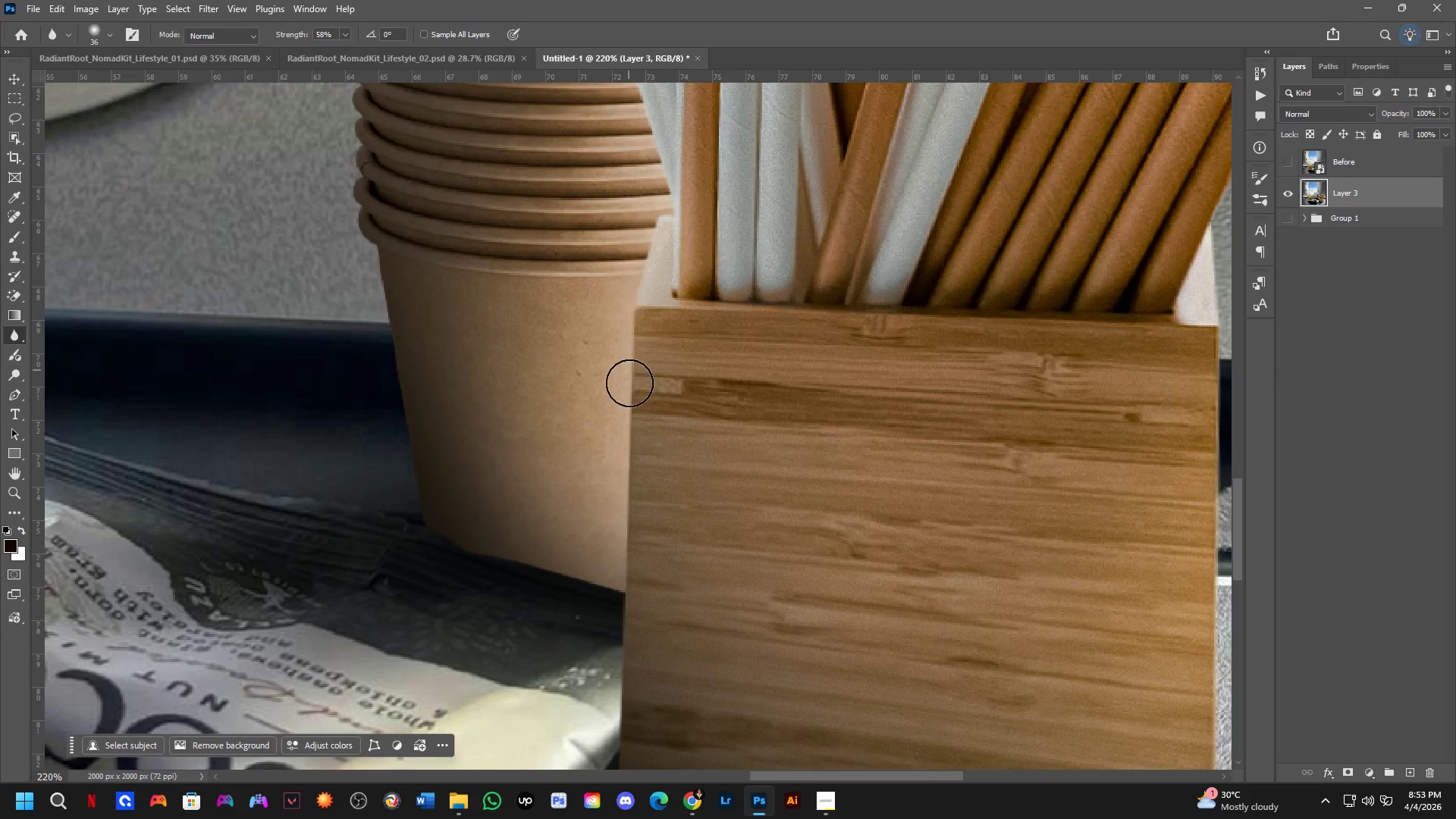 
scroll: coordinate [632, 432], scroll_direction: down, amount: 3.0
 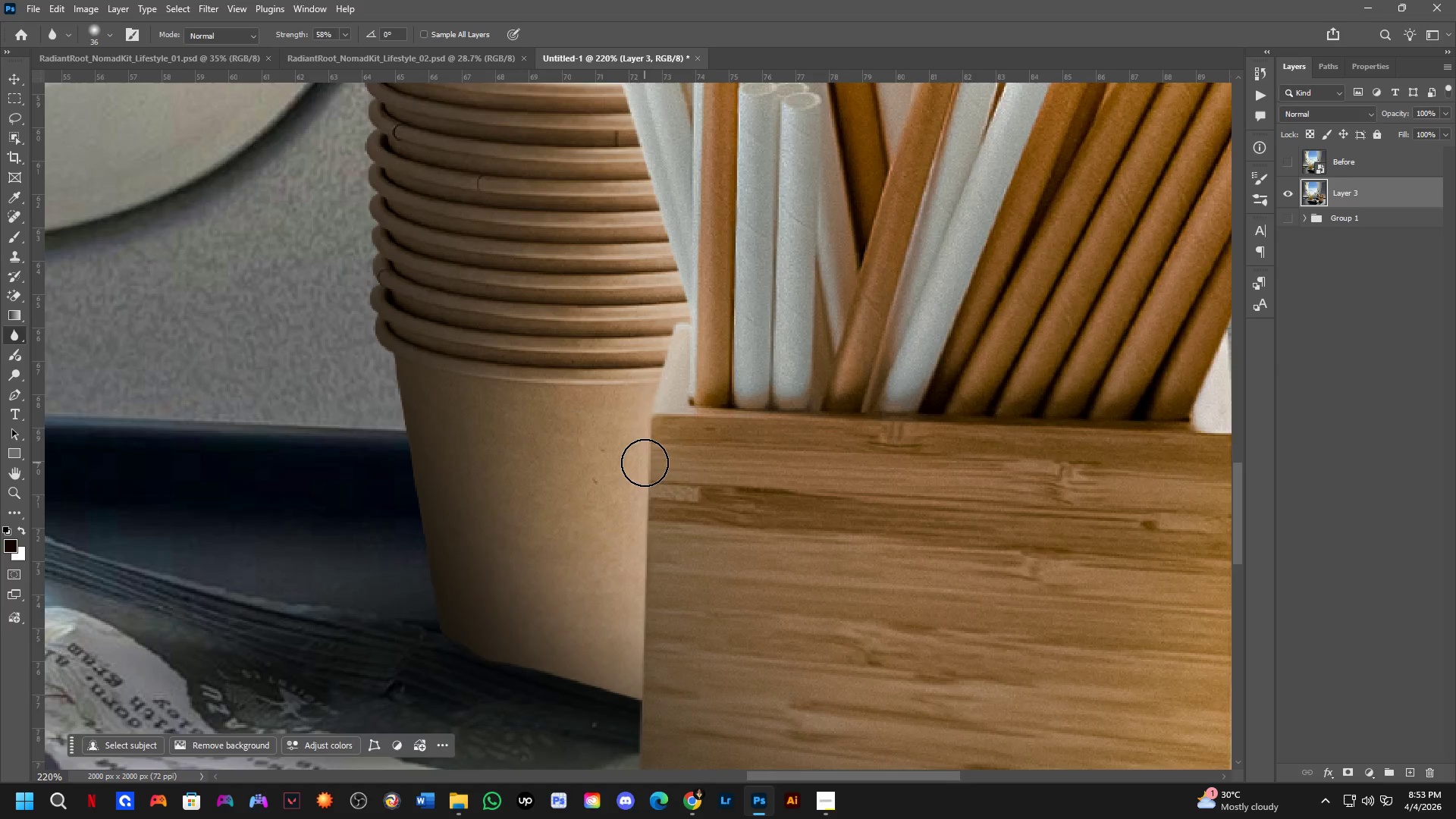 
hold_key(key=ShiftLeft, duration=0.45)
left_click([610, 588])
 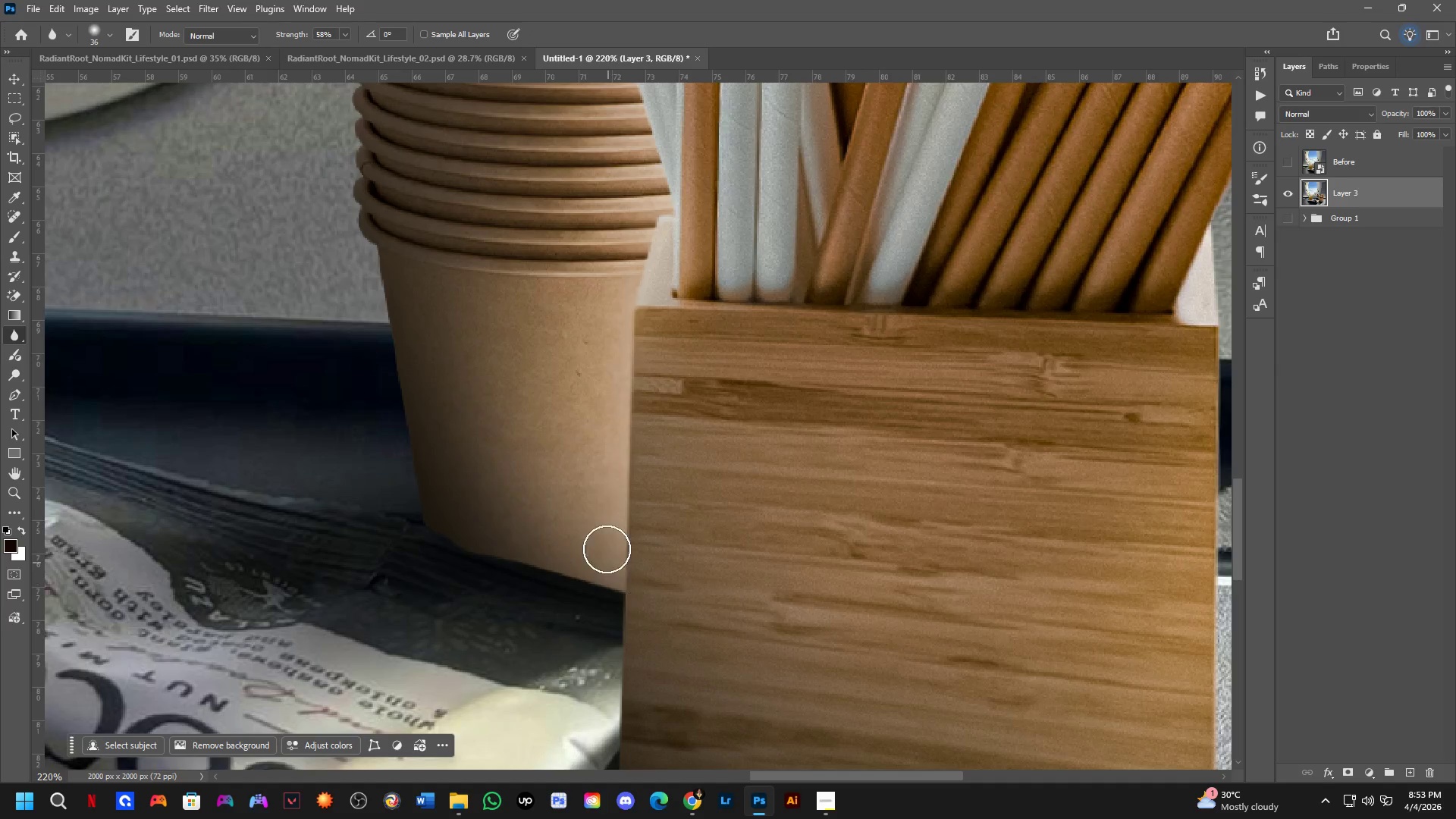 
hold_key(key=Space, duration=0.53)
 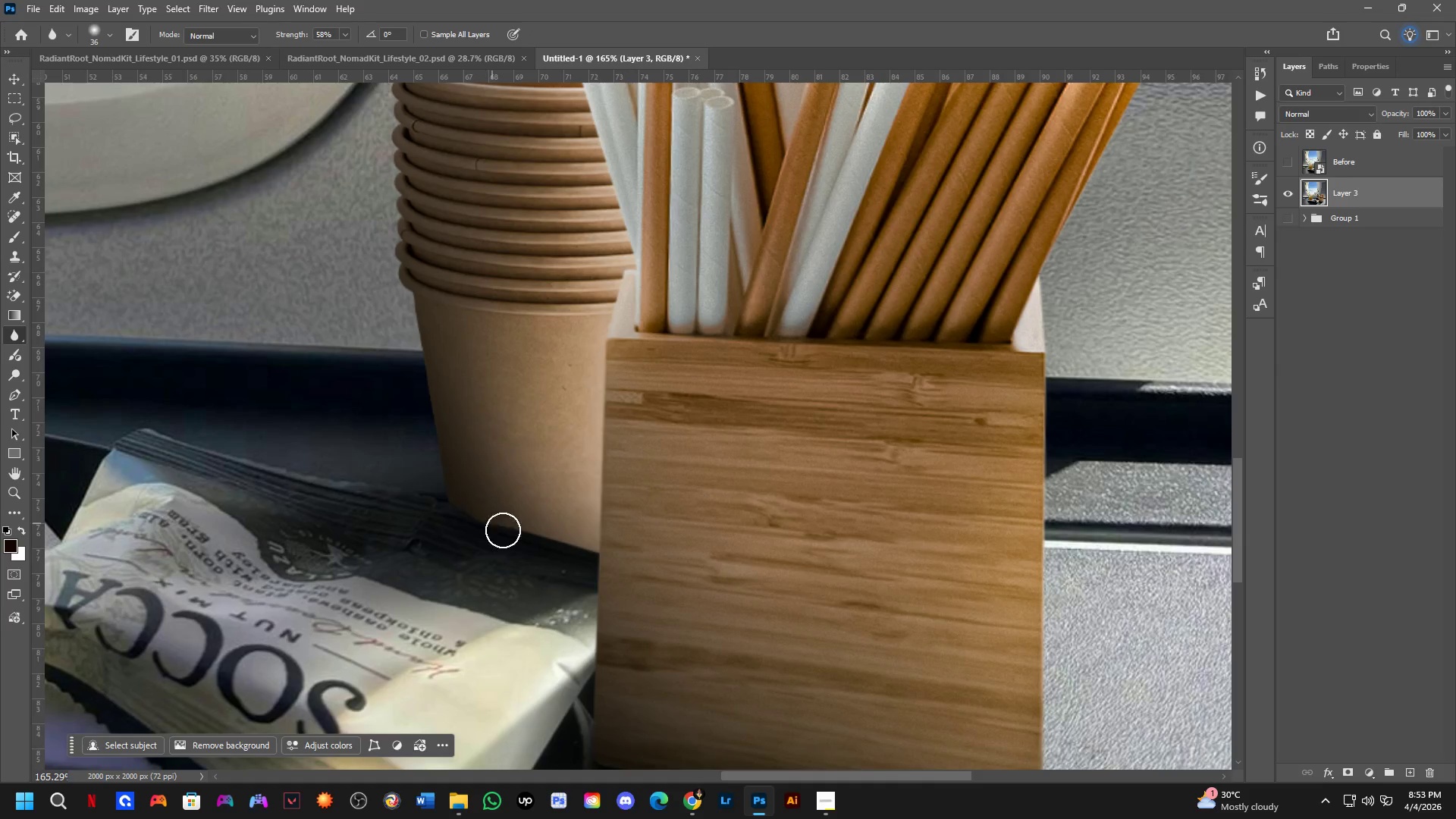 
left_click_drag(start_coordinate=[804, 499], to_coordinate=[785, 480])
 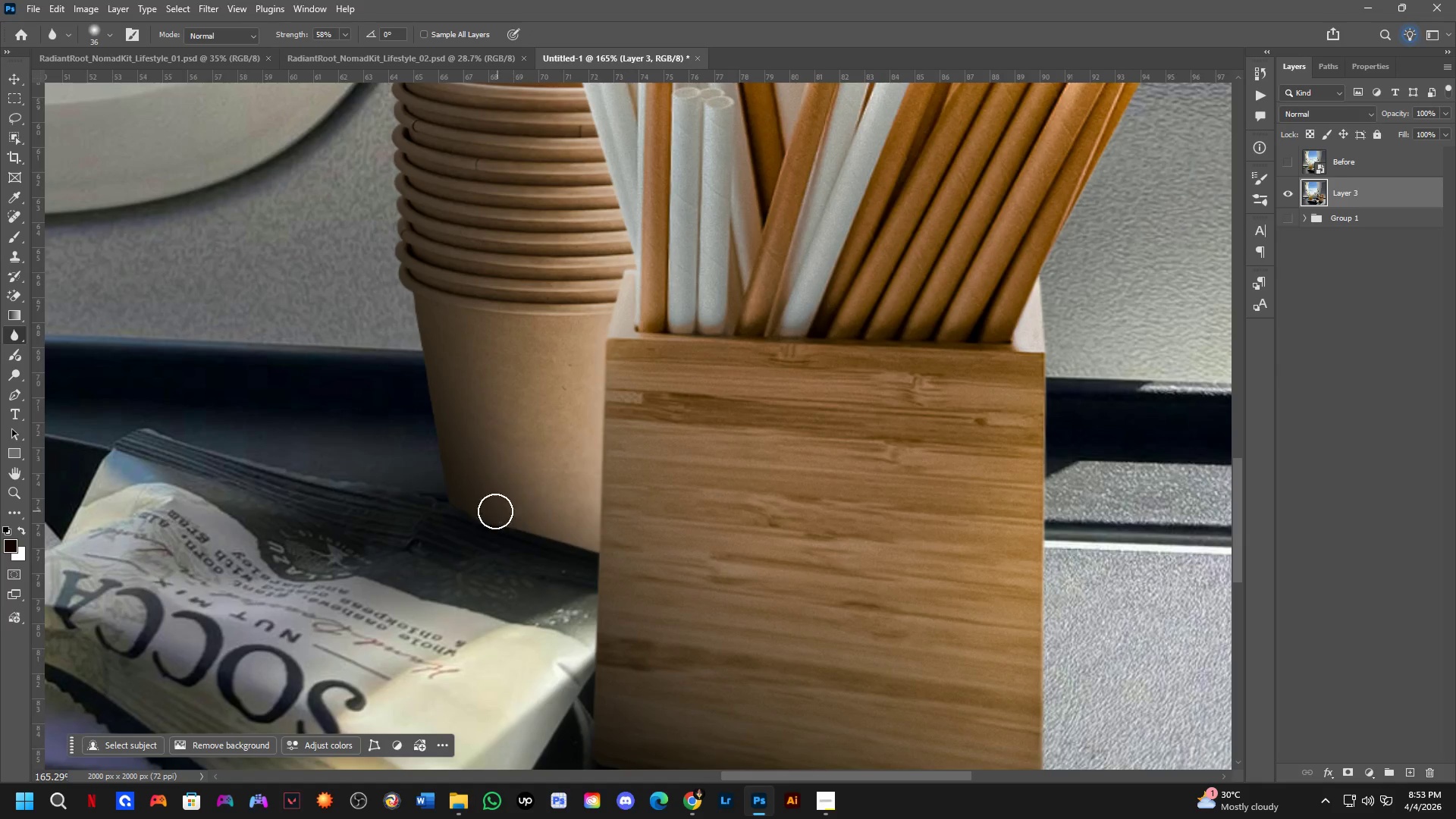 
scroll: coordinate [595, 507], scroll_direction: down, amount: 3.0
 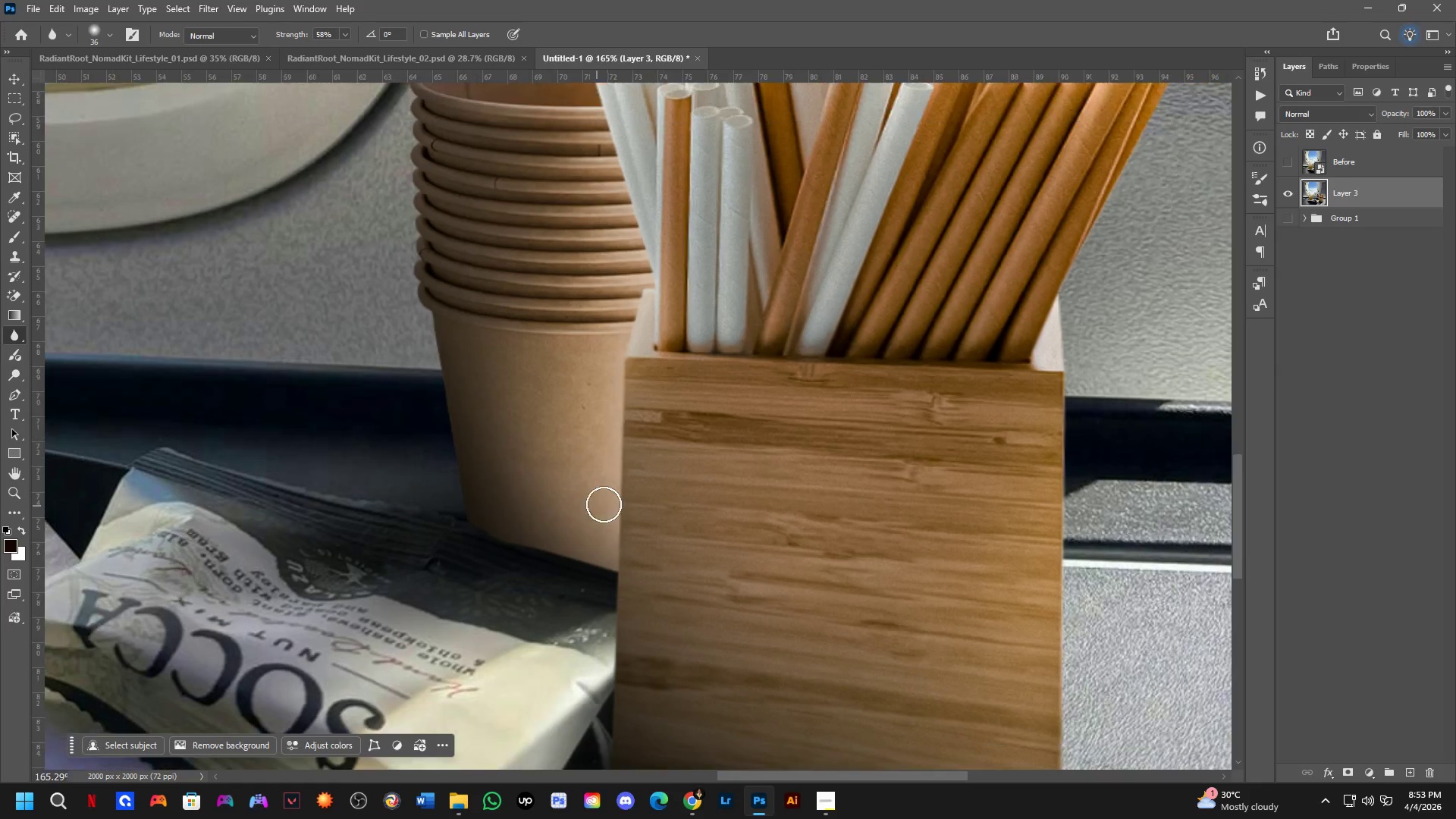 
left_click_drag(start_coordinate=[490, 520], to_coordinate=[441, 509])
 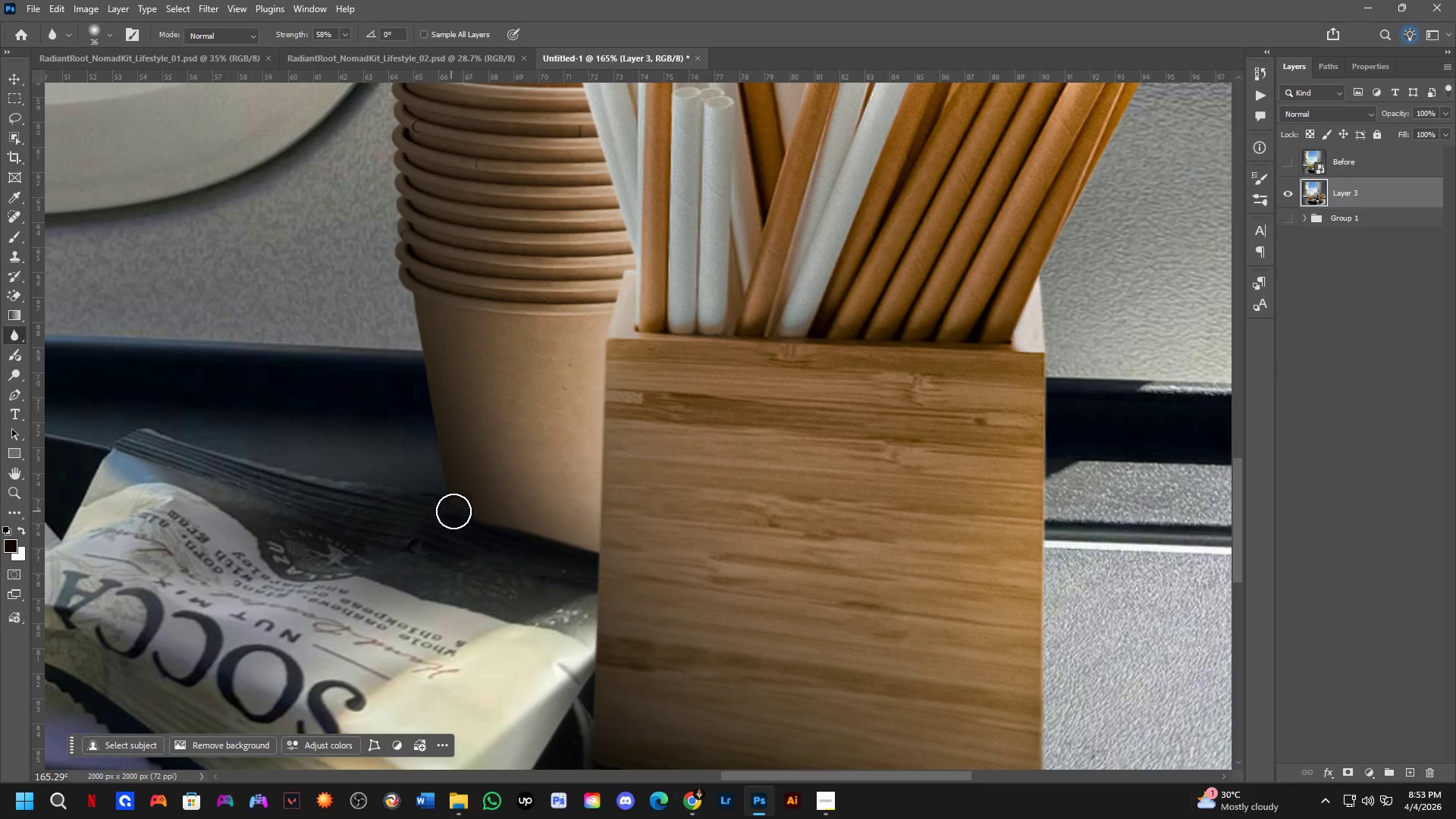 
left_click_drag(start_coordinate=[460, 512], to_coordinate=[438, 504])
 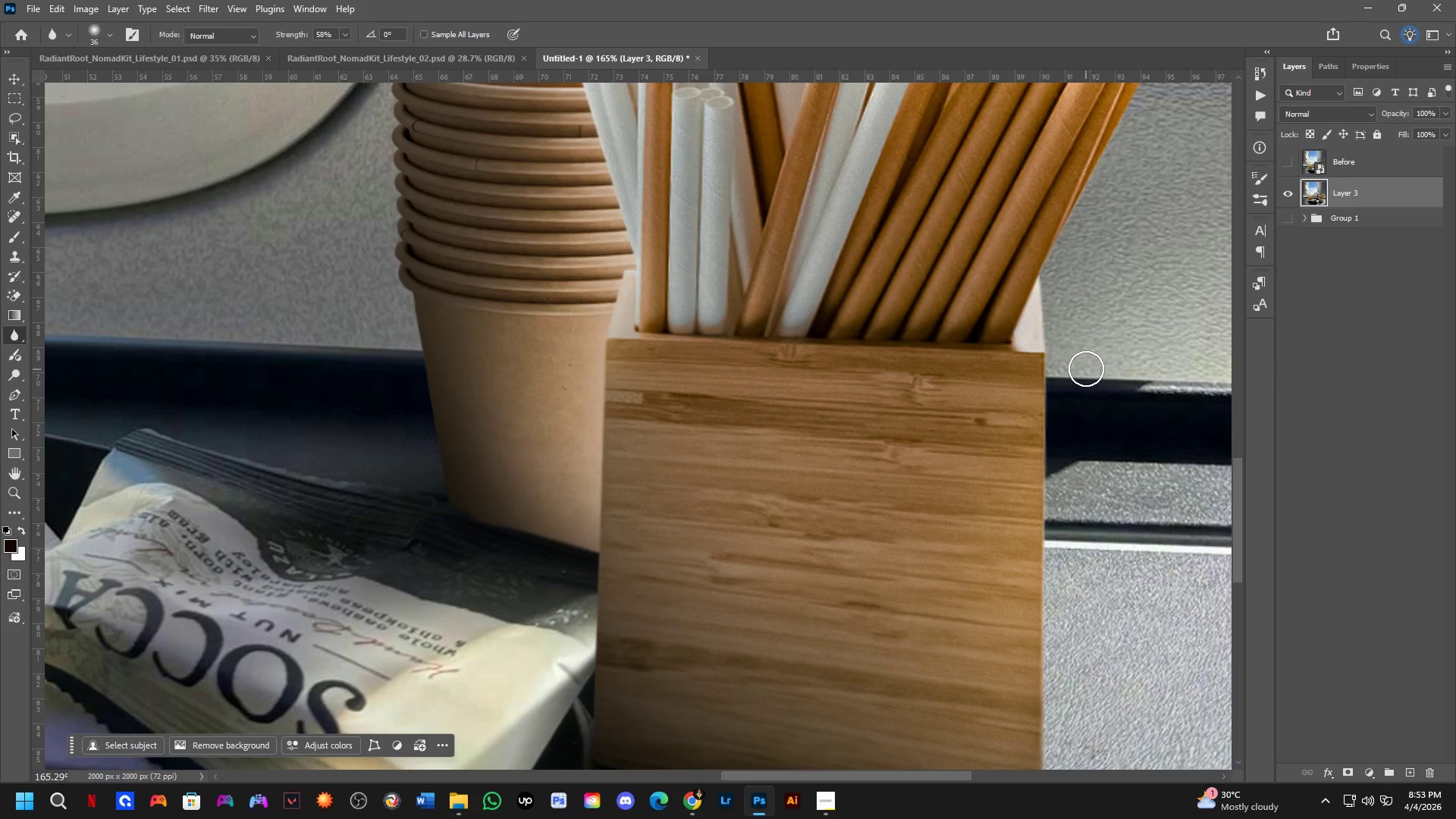 
hold_key(key=Space, duration=0.59)
 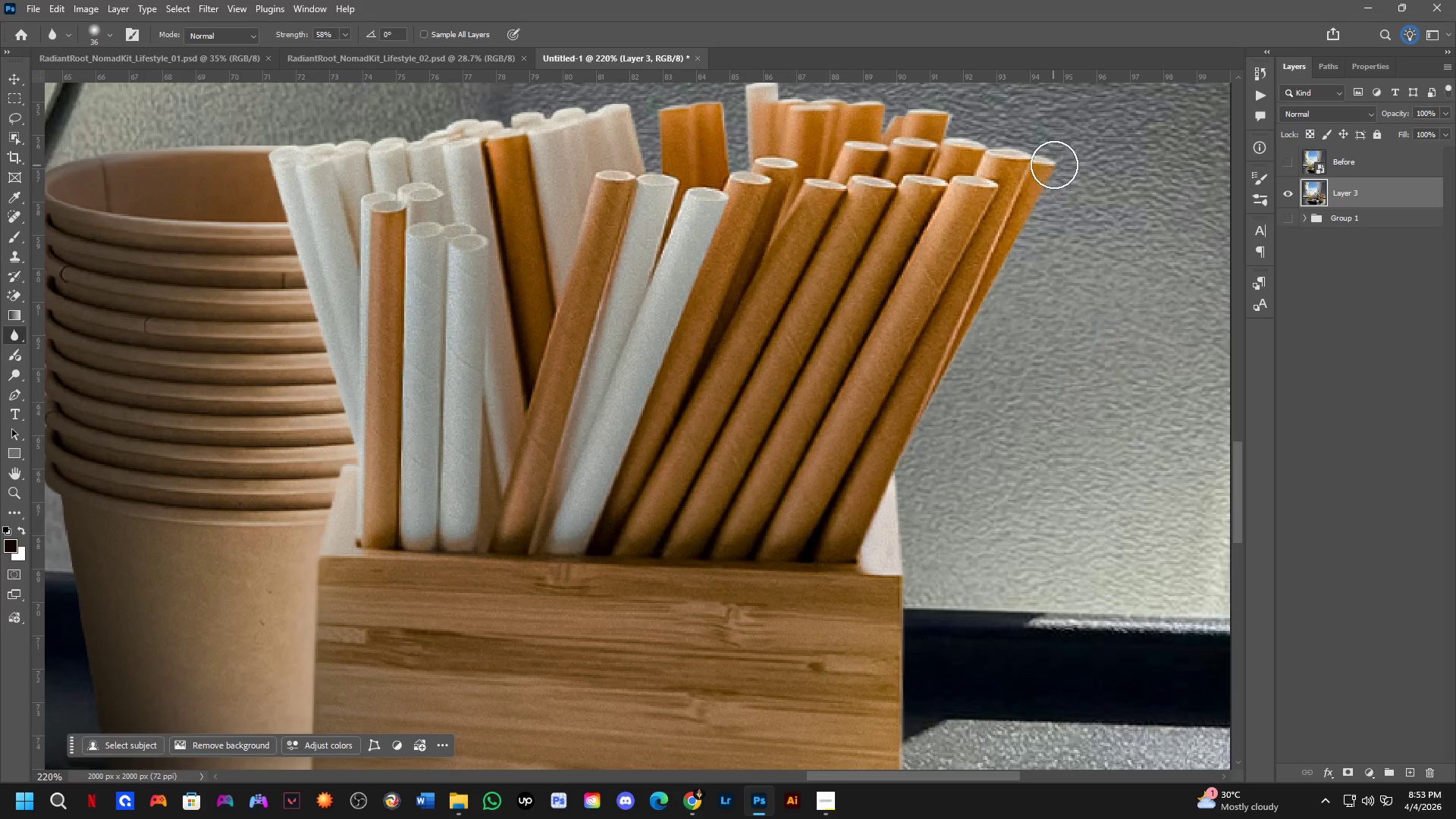 
left_click_drag(start_coordinate=[1061, 369], to_coordinate=[950, 502])
 